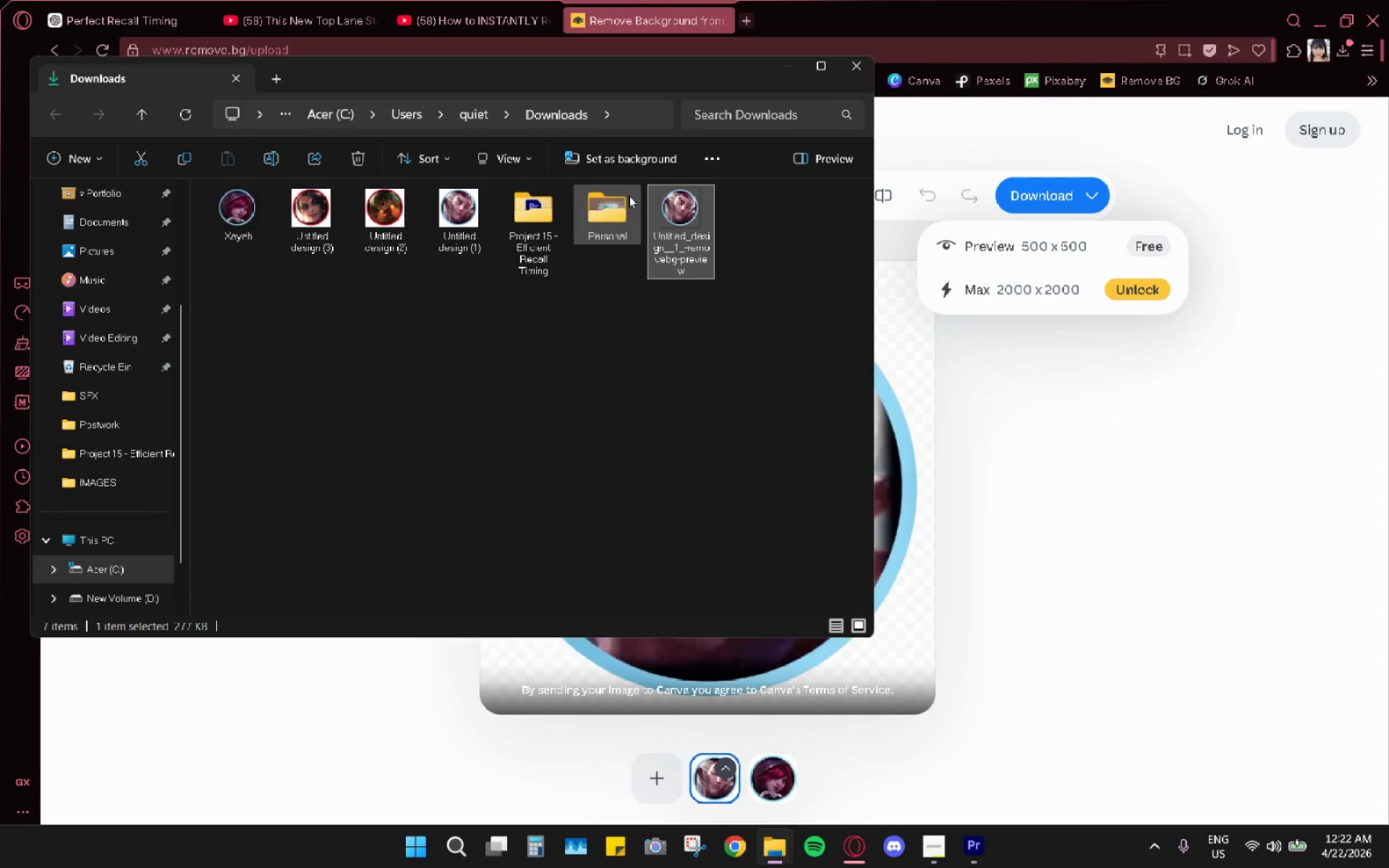 
right_click([681, 204])
 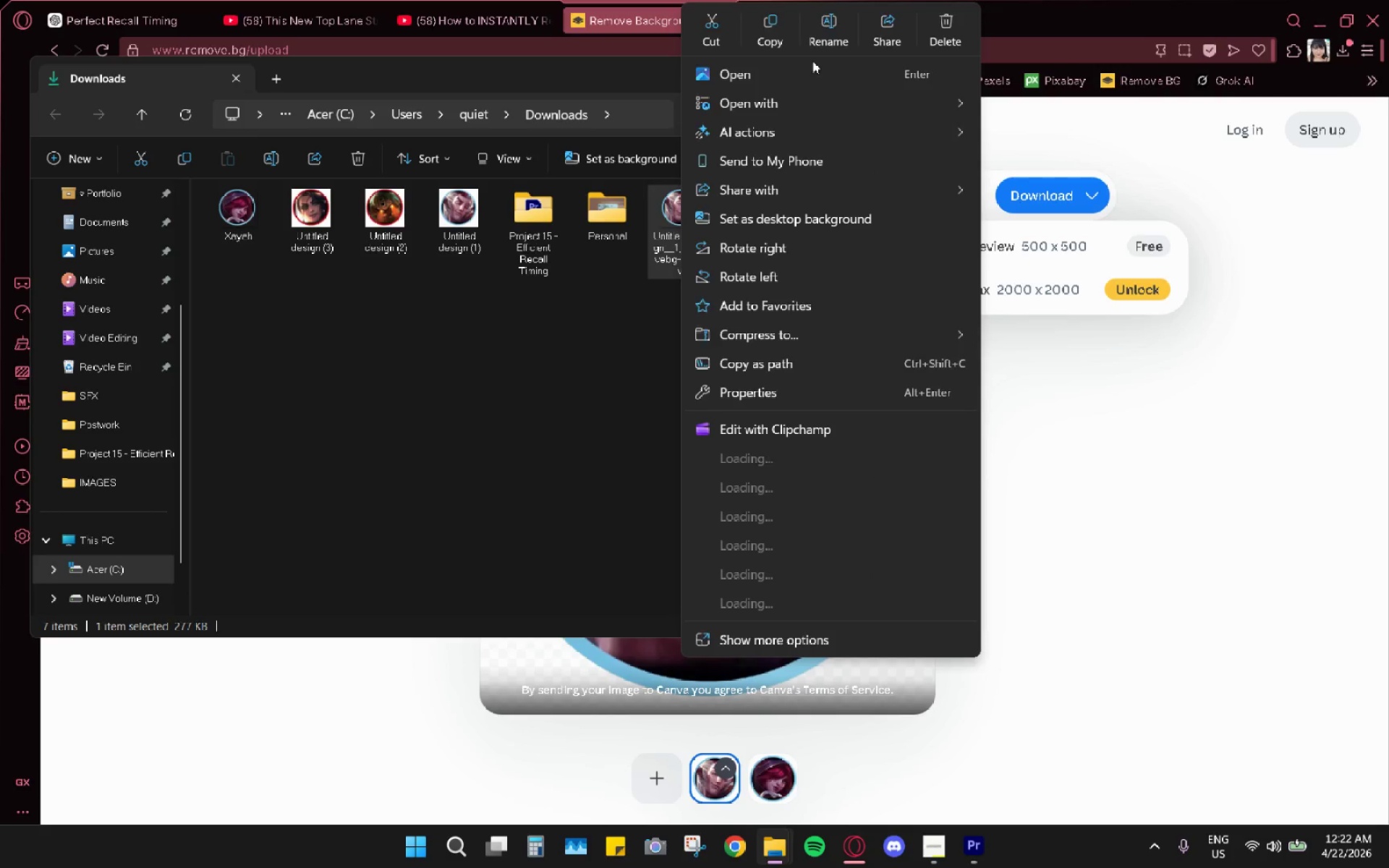 
left_click([833, 9])
 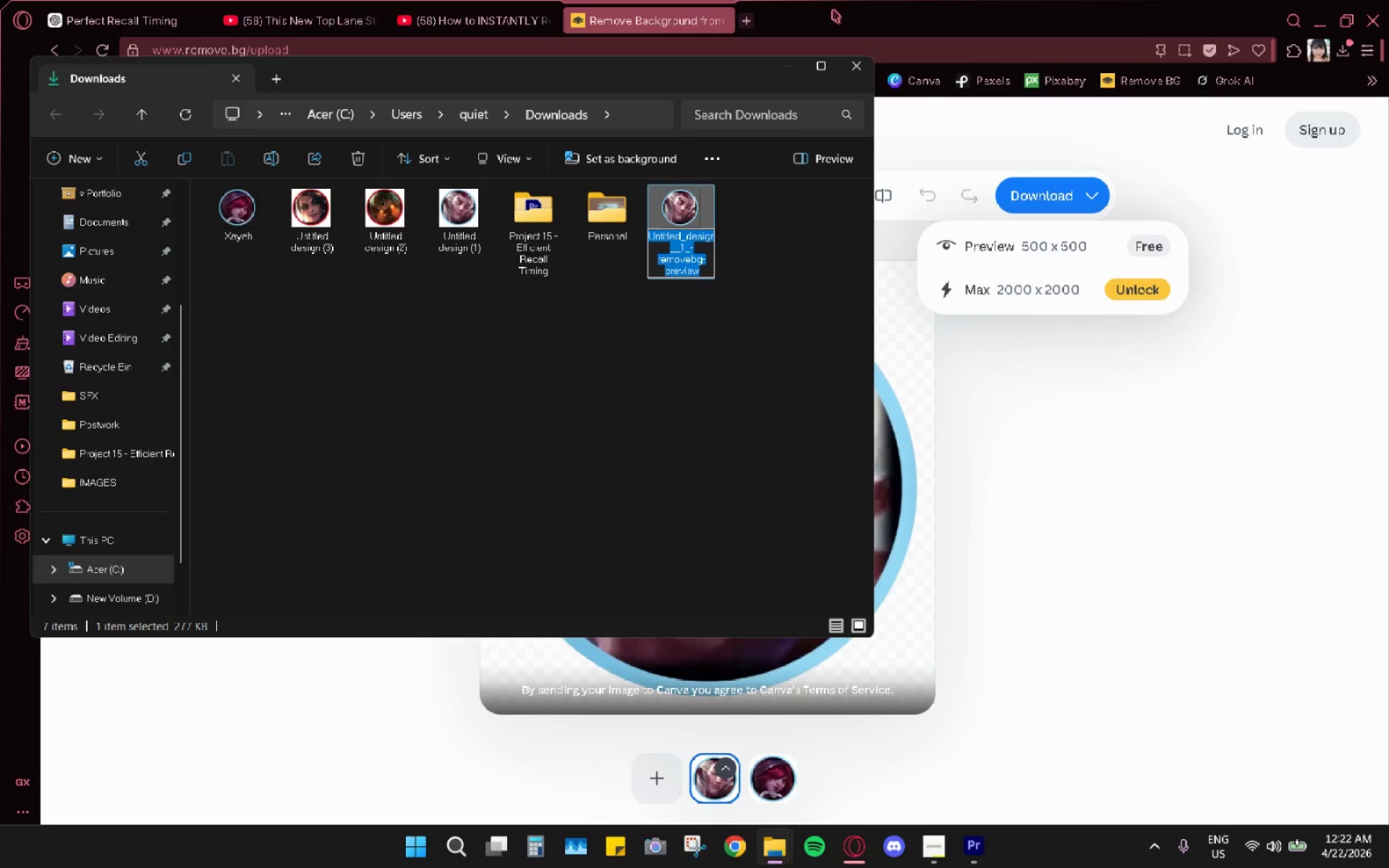 
type(Rakan)
 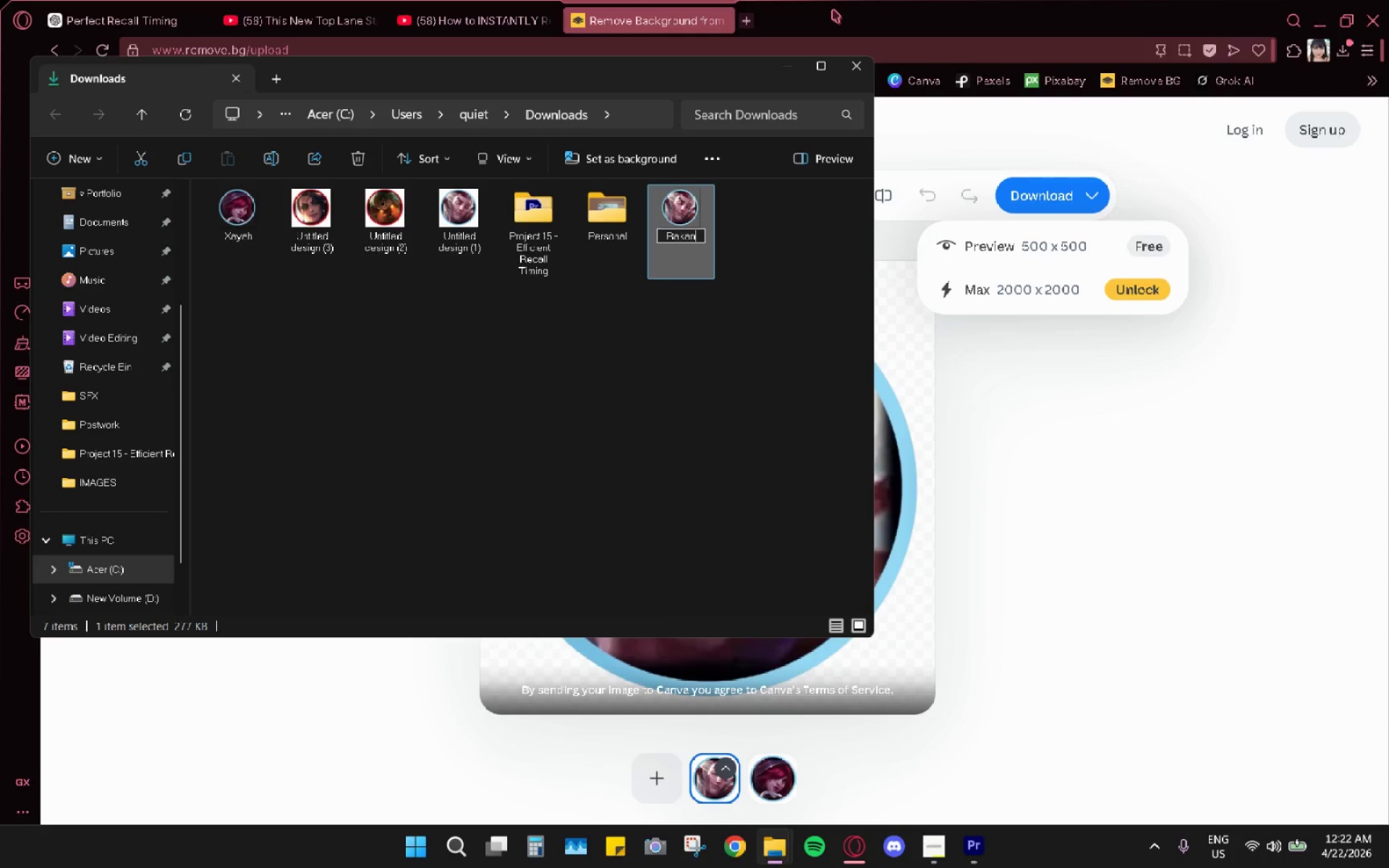 
key(Enter)
 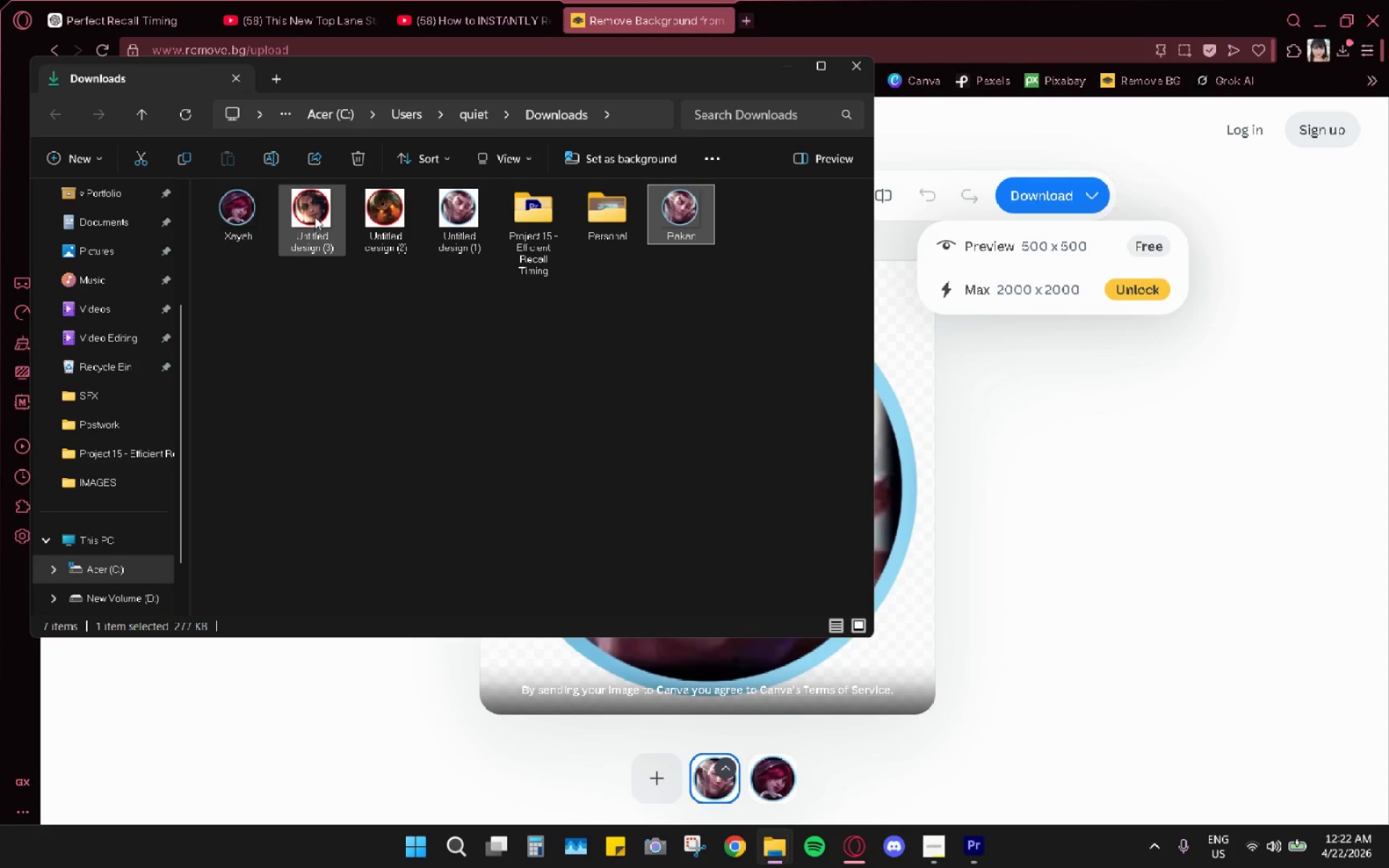 
left_click([451, 203])
 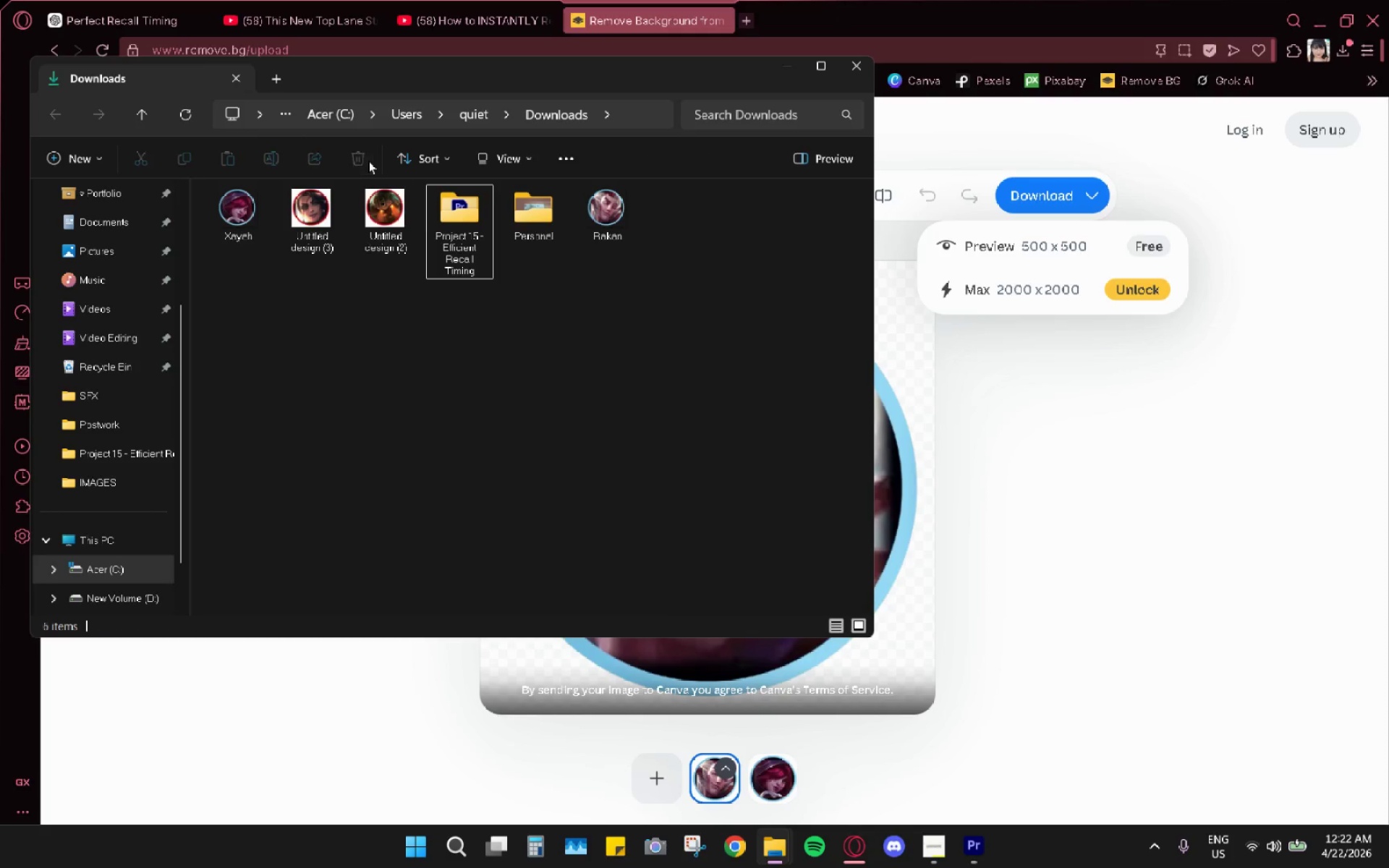 
left_click_drag(start_coordinate=[323, 198], to_coordinate=[1035, 411])
 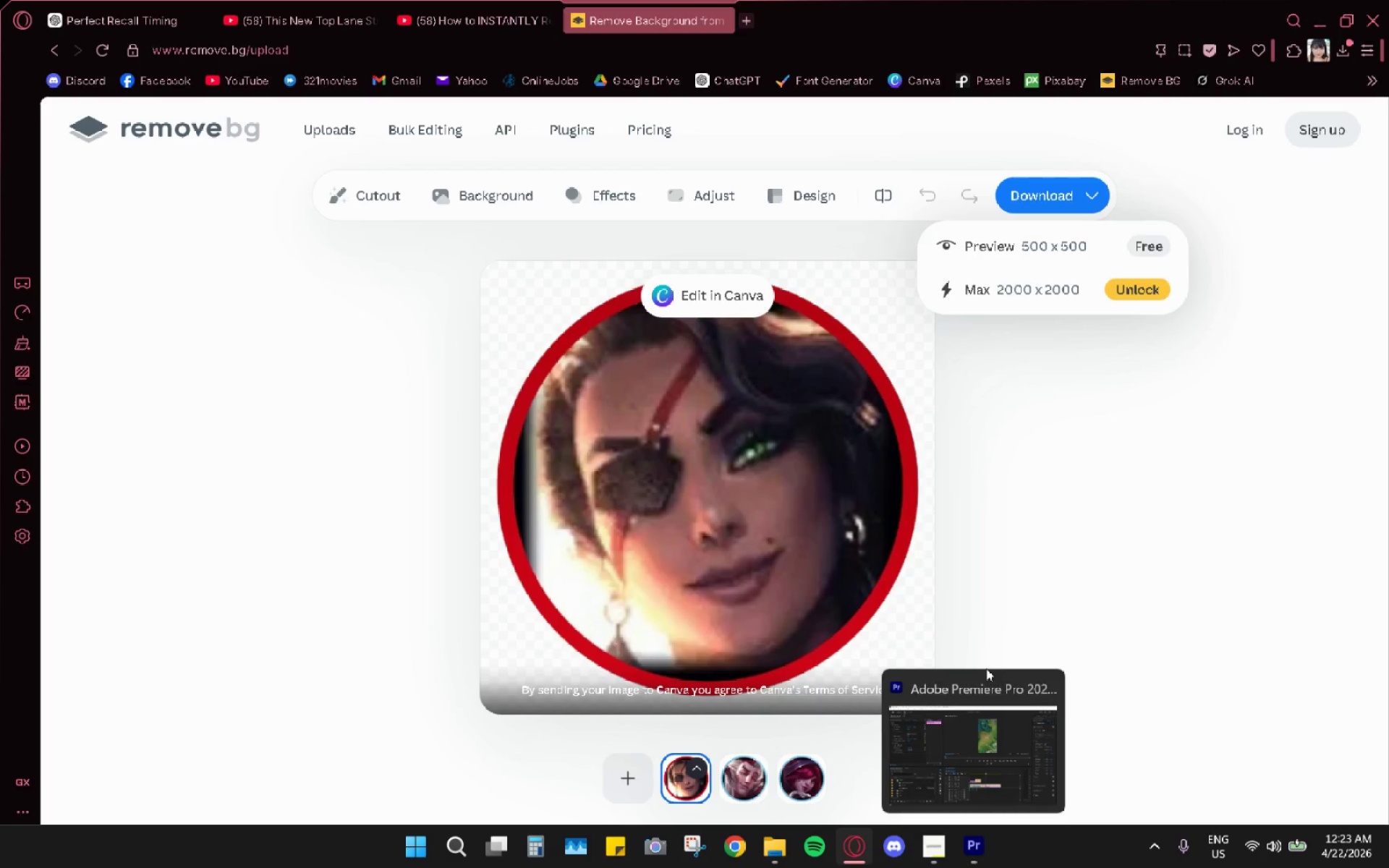 
wait(61.78)
 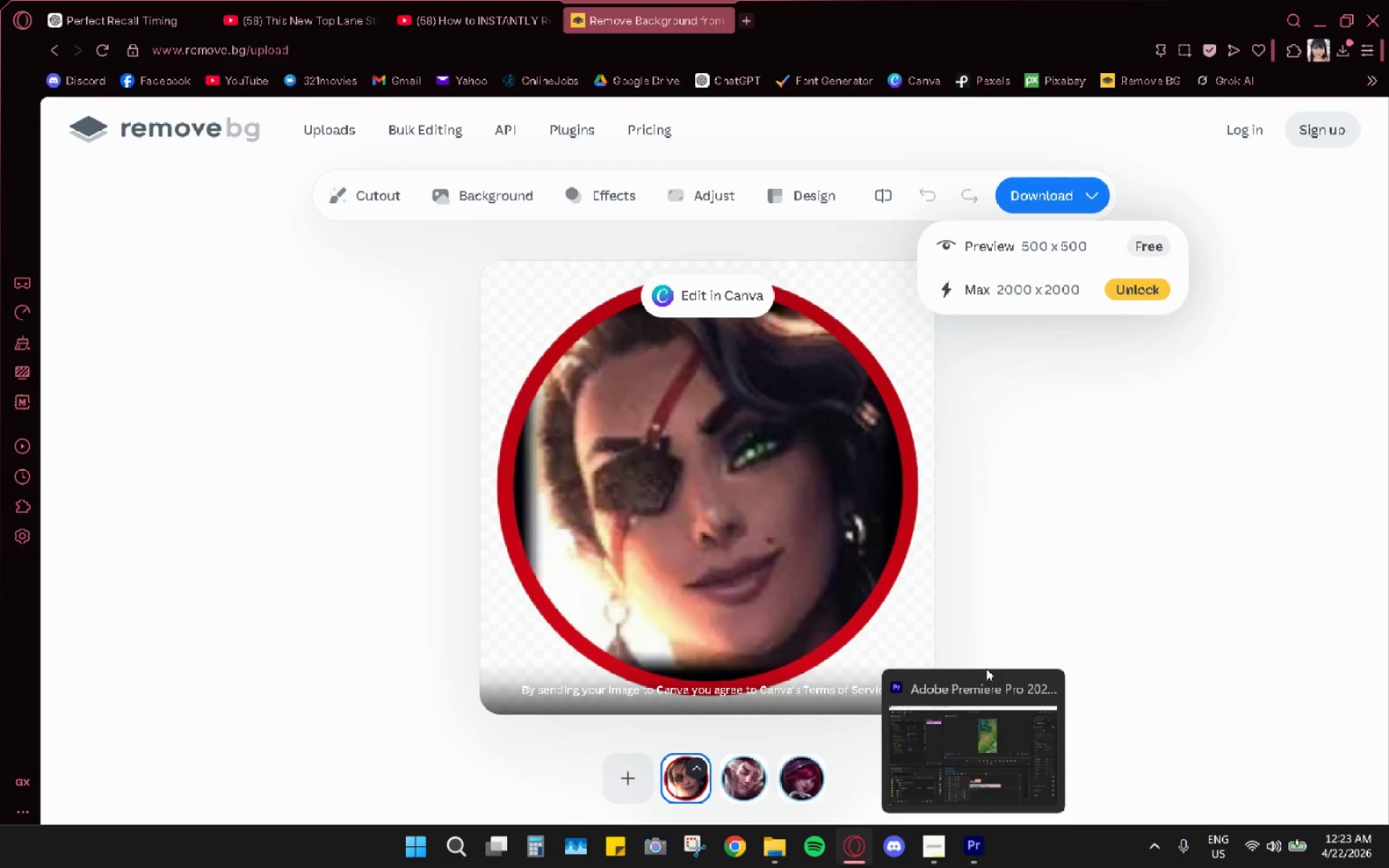 
left_click([770, 849])
 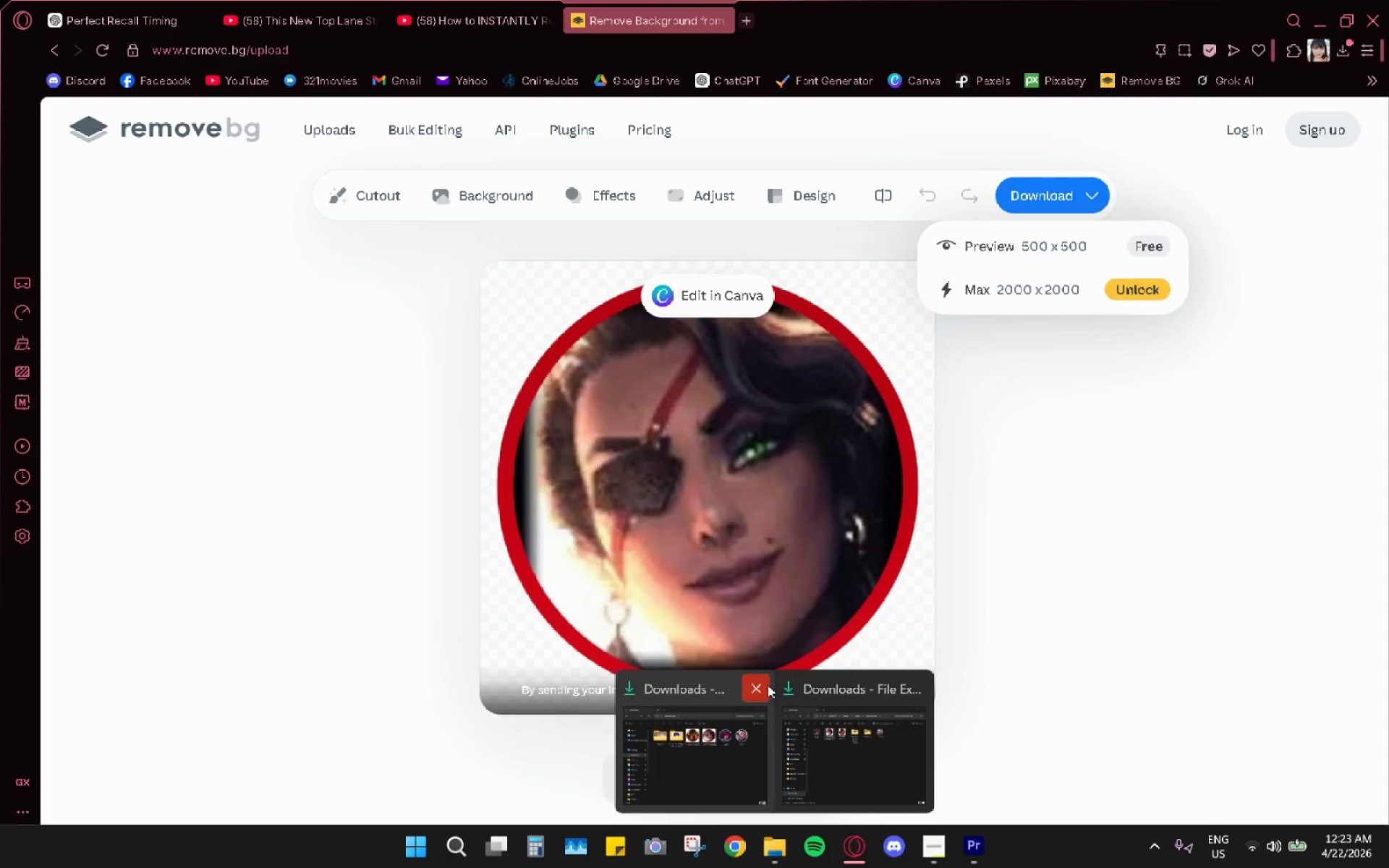 
left_click([1075, 253])
 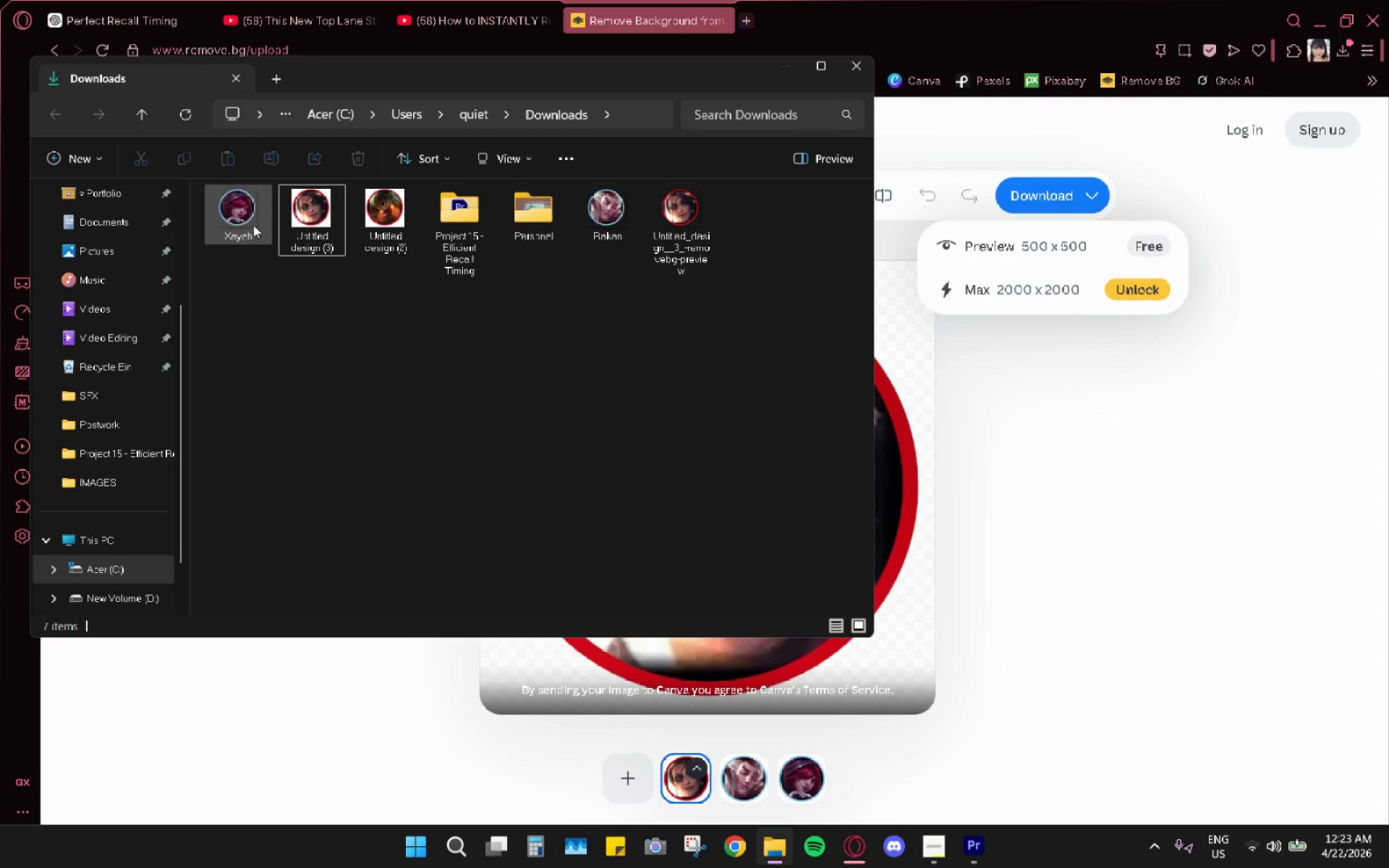 
double_click([353, 162])
 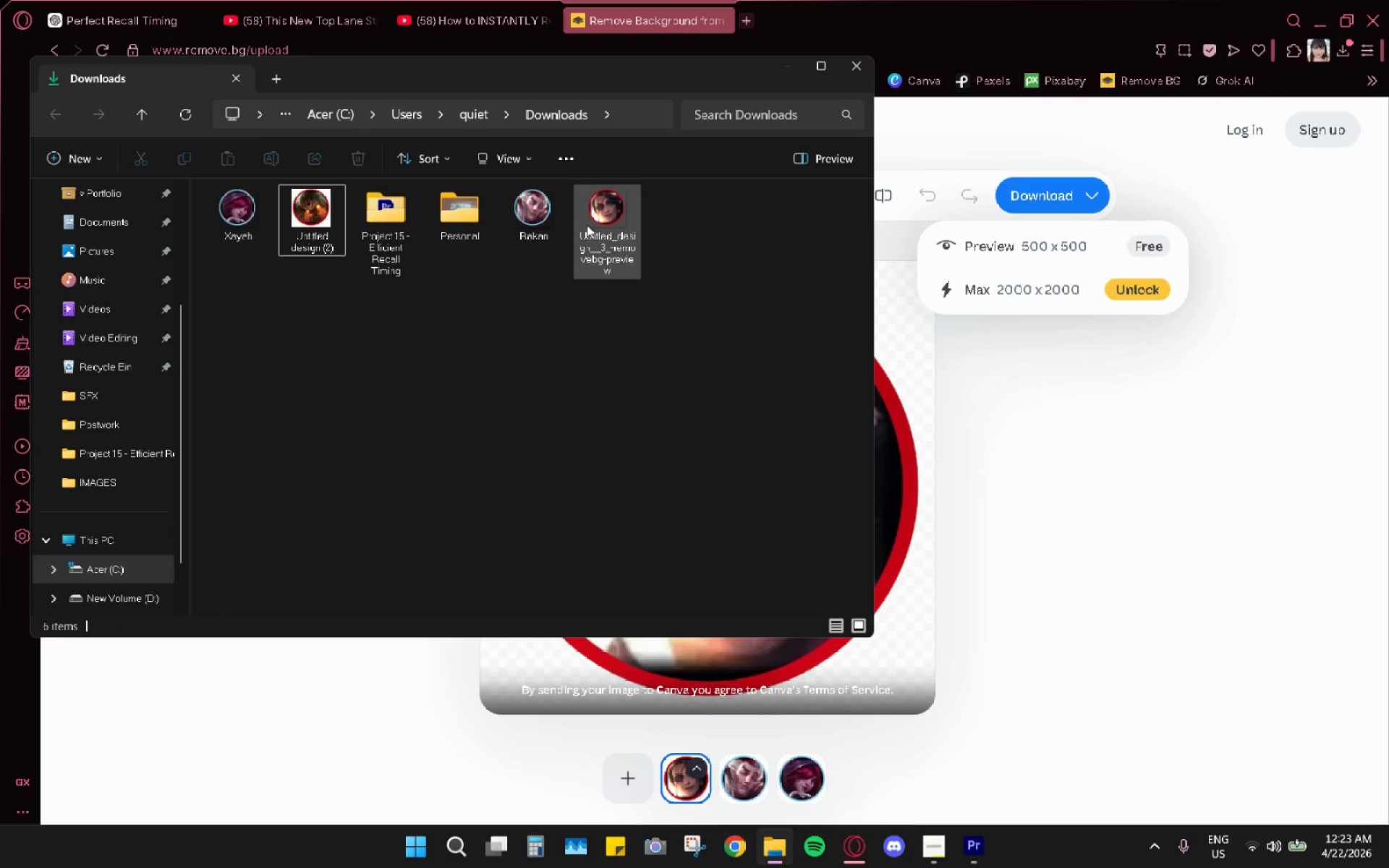 
right_click([587, 225])
 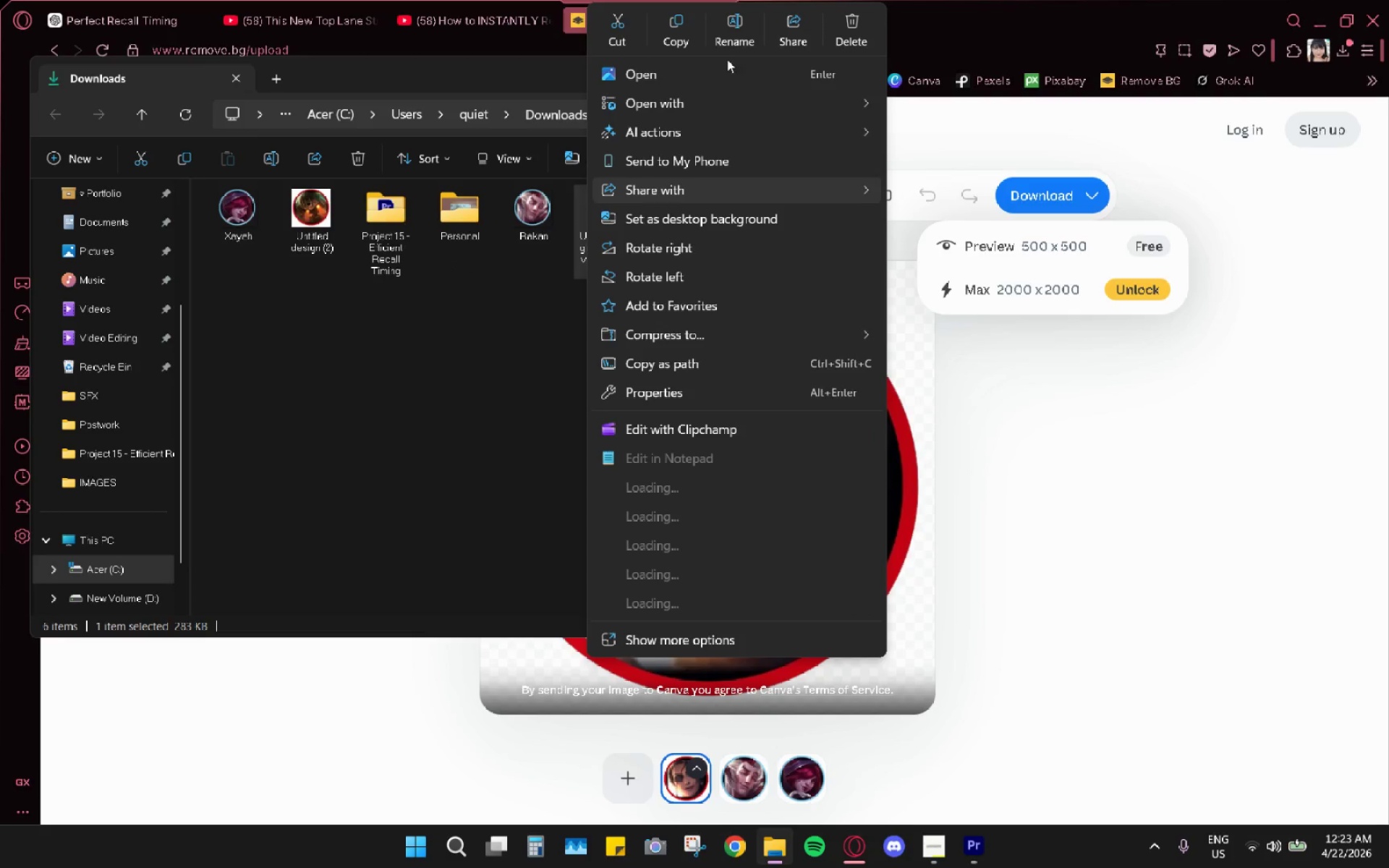 
left_click([739, 37])
 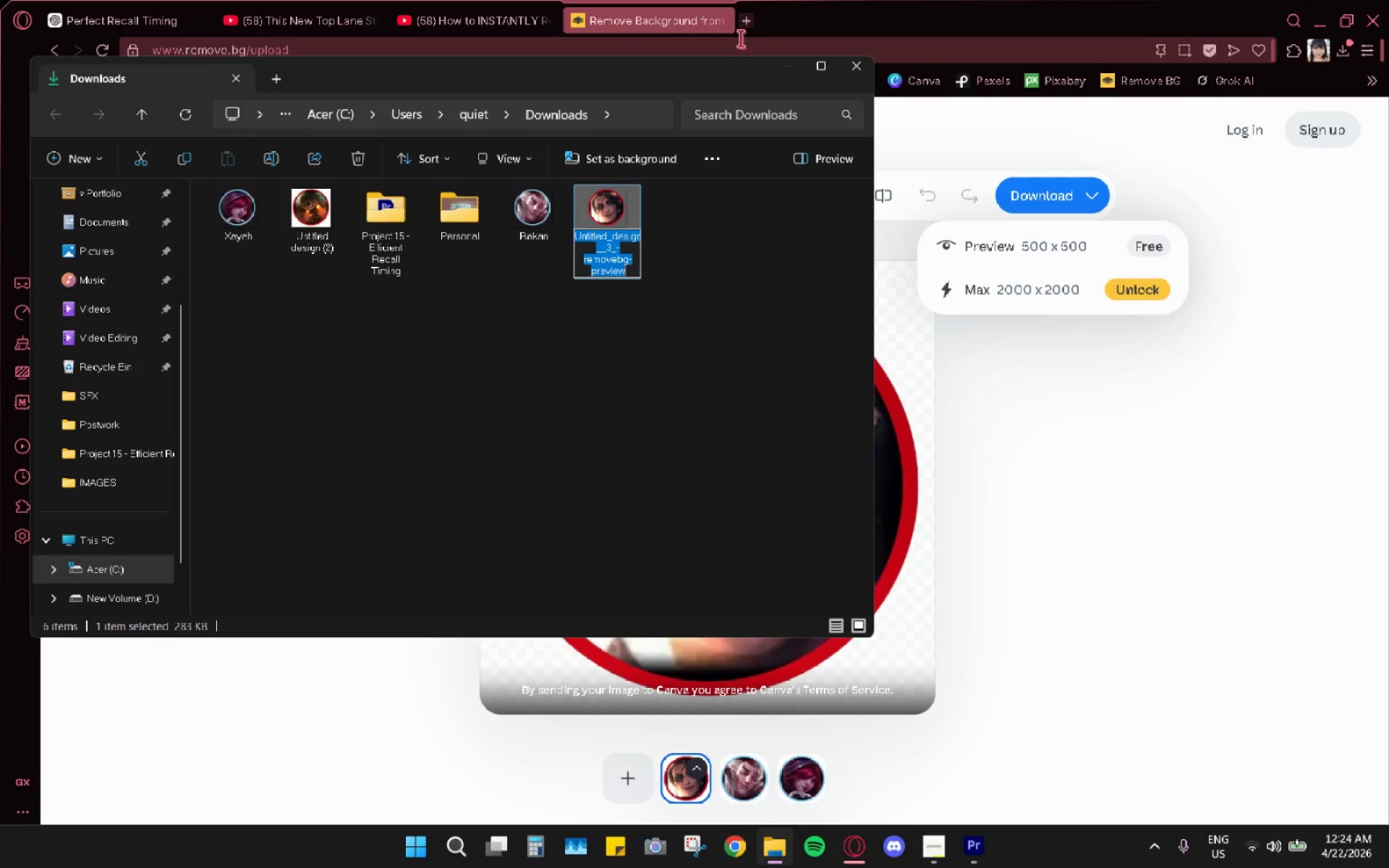 
type(Samira)
 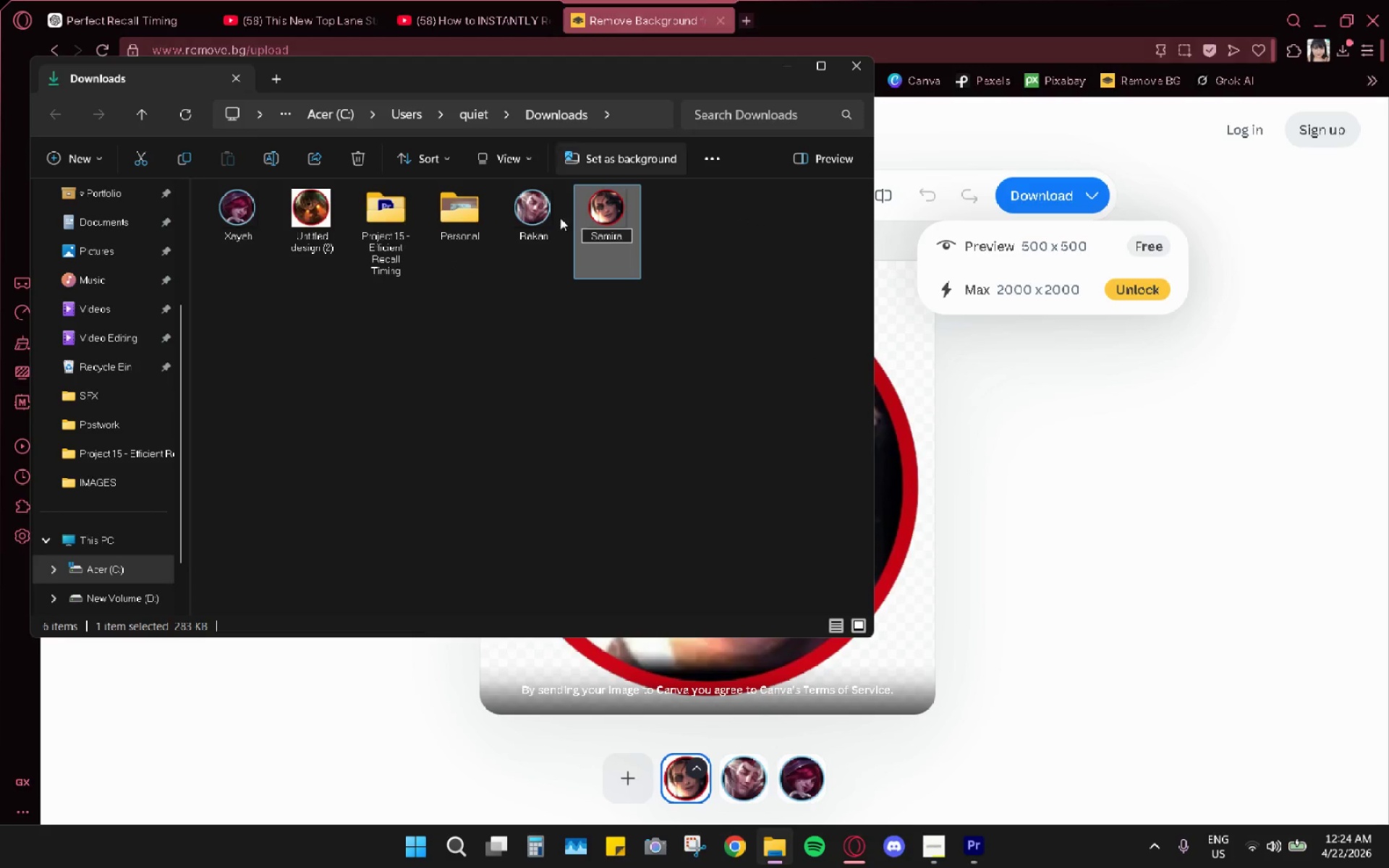 
left_click([478, 369])
 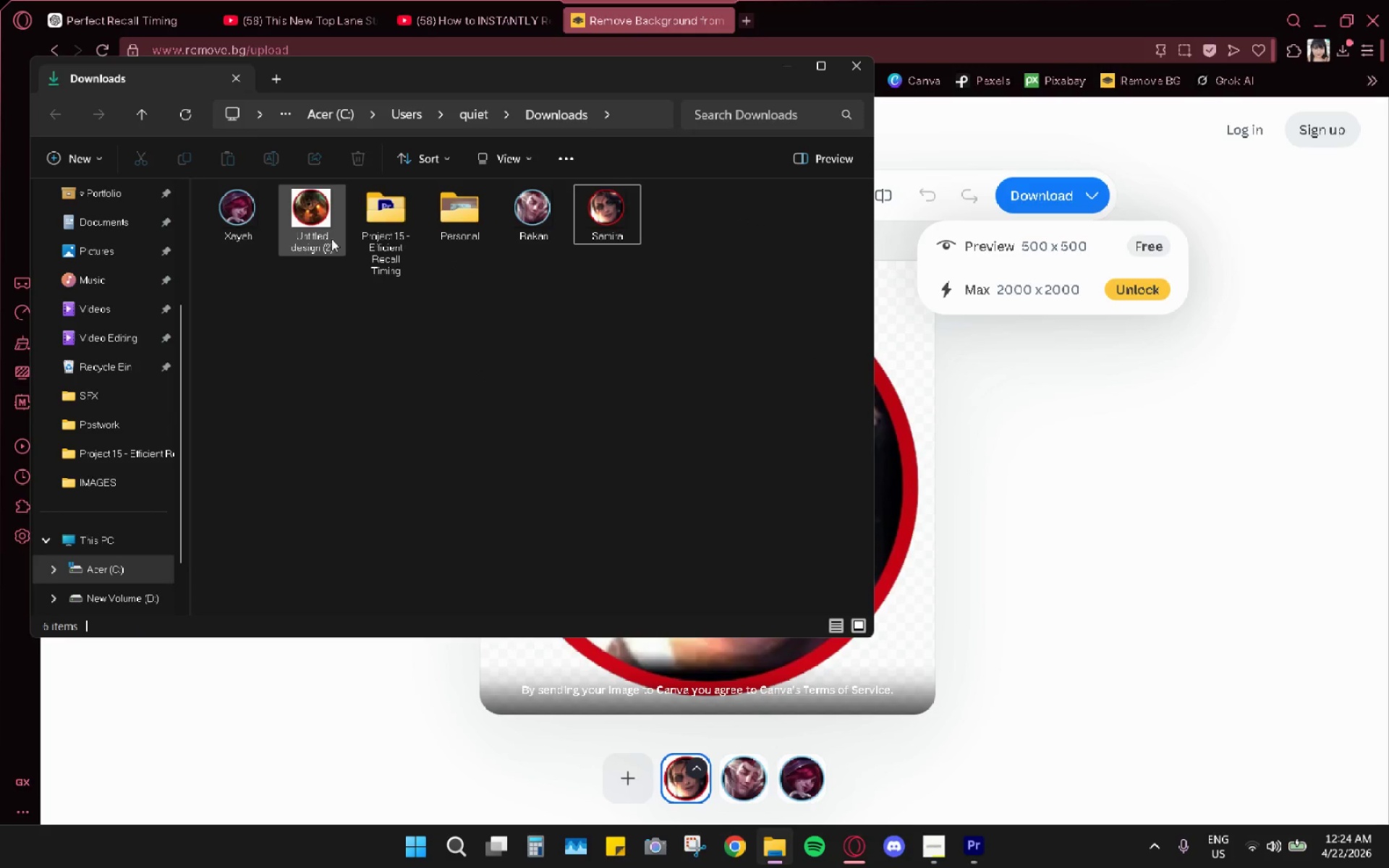 
left_click_drag(start_coordinate=[327, 231], to_coordinate=[1019, 515])
 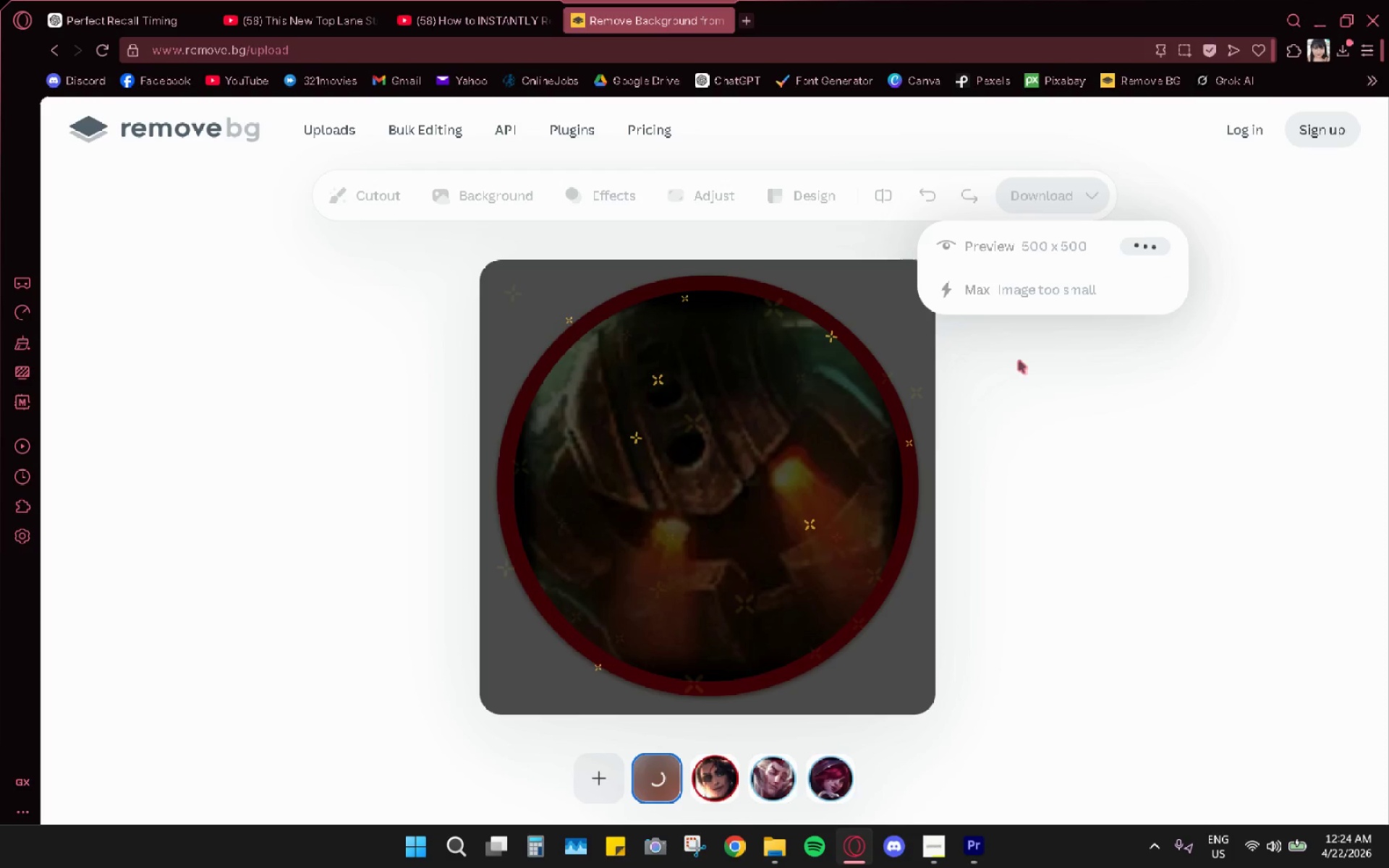 
wait(12.66)
 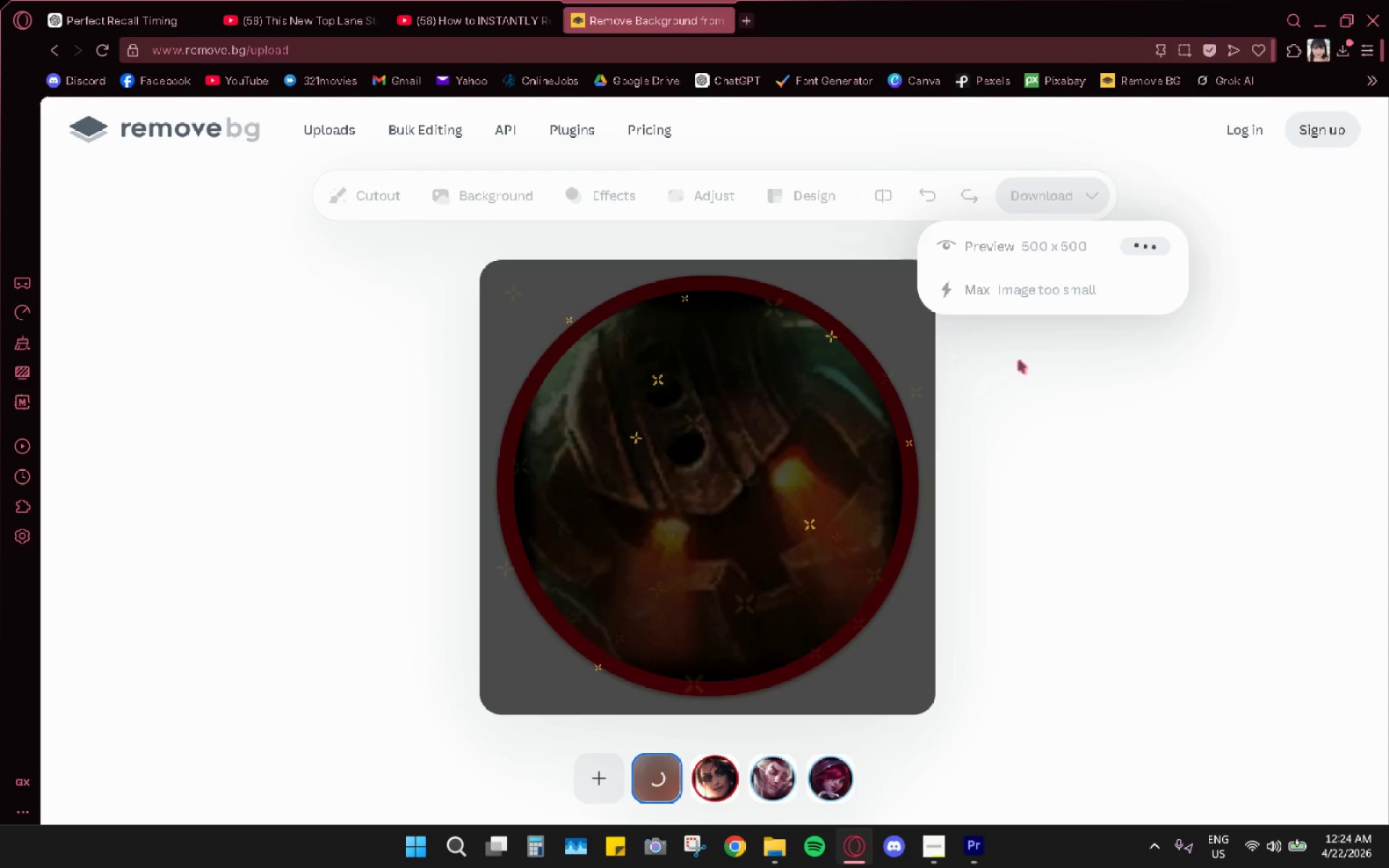 
left_click([1058, 244])
 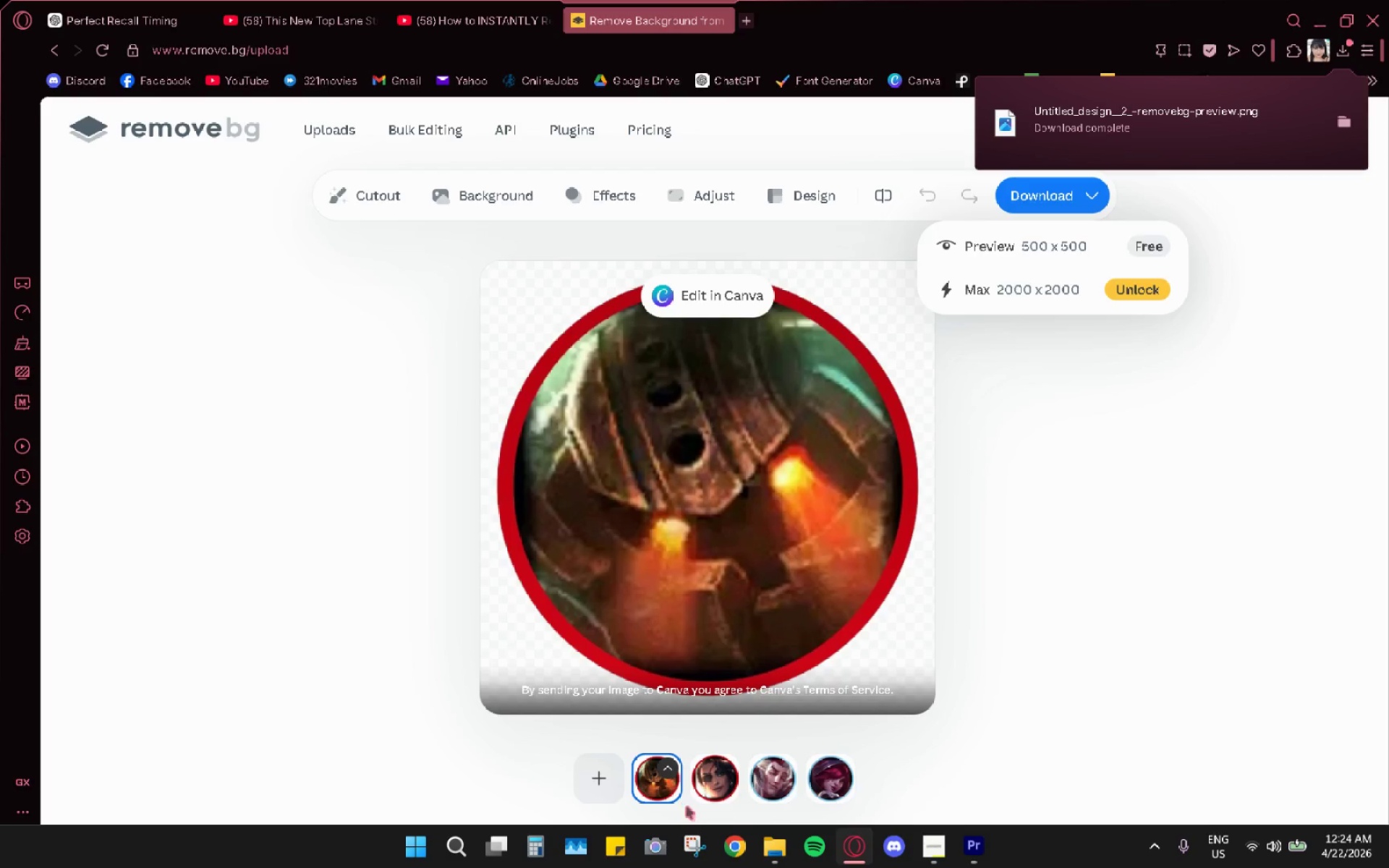 
left_click([780, 853])
 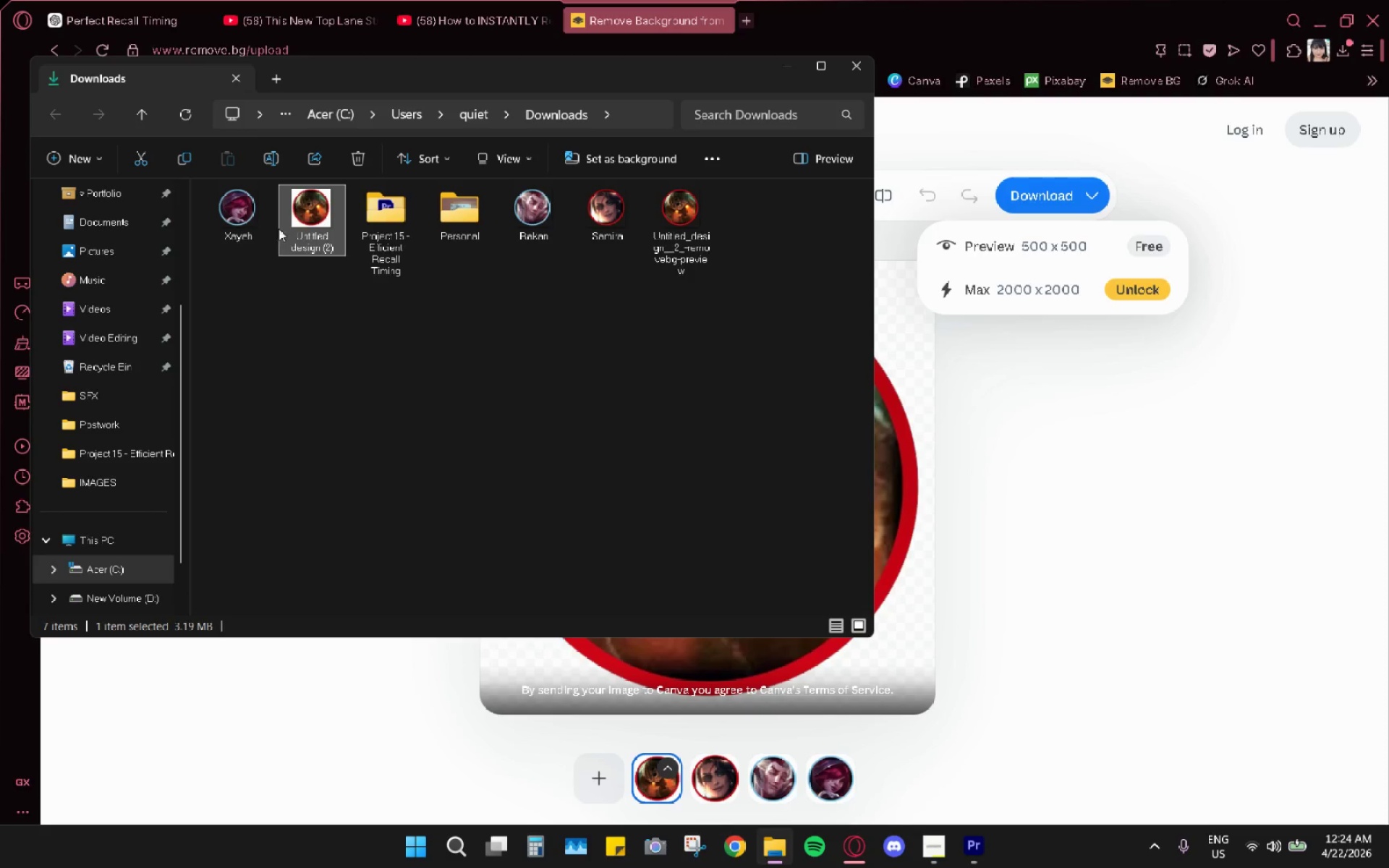 
right_click([303, 208])
 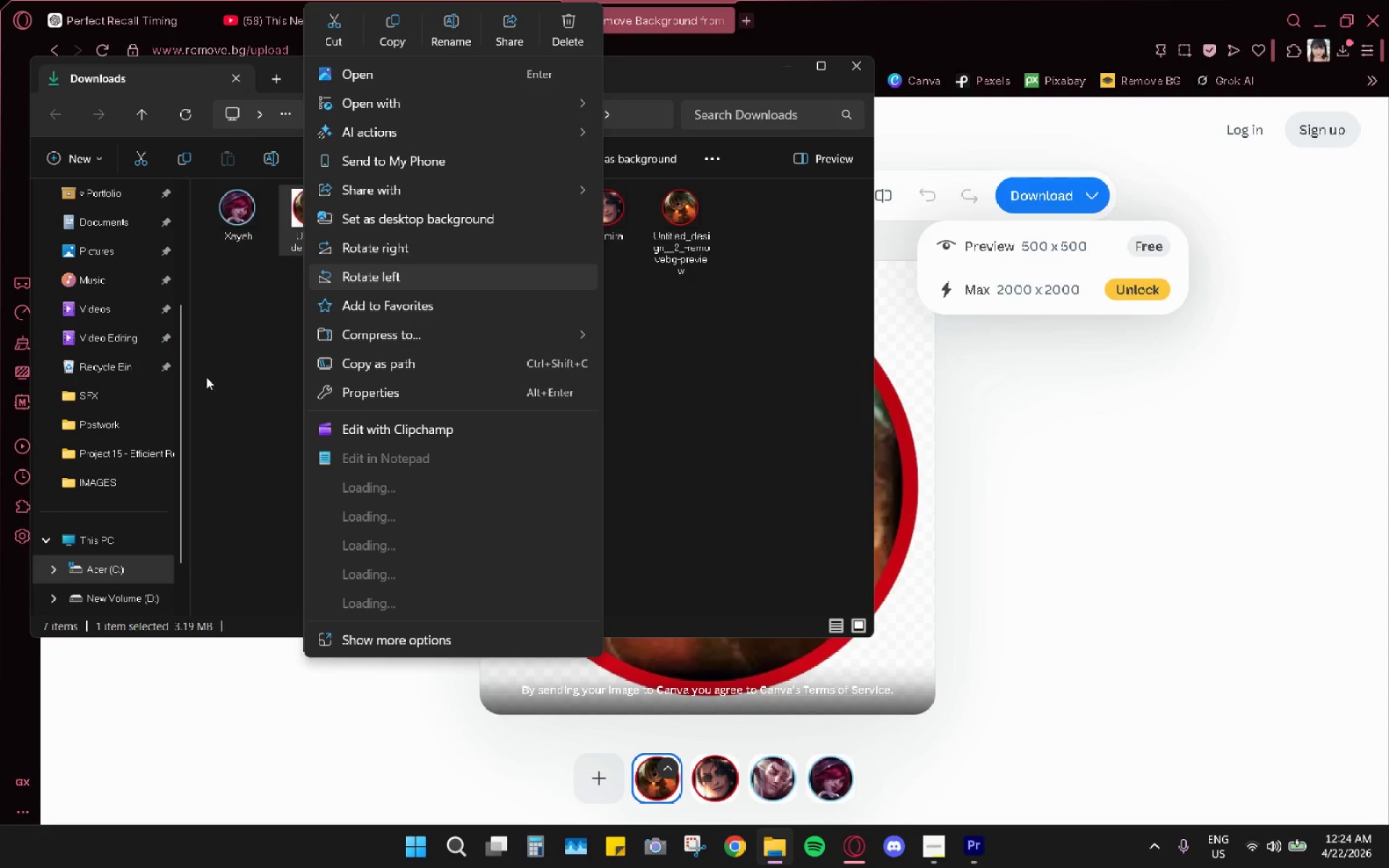 
left_click_drag(start_coordinate=[224, 397], to_coordinate=[232, 392])
 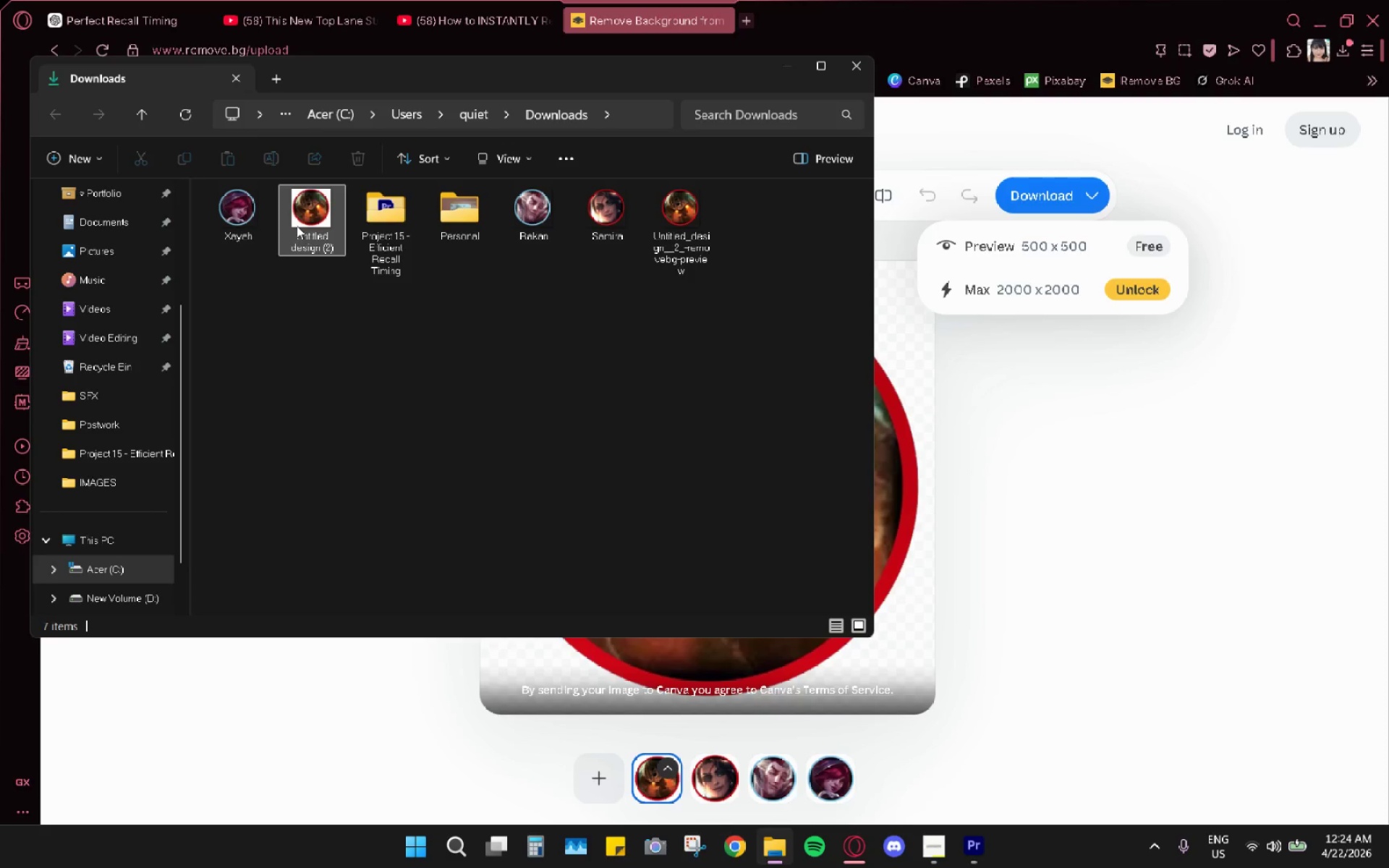 
double_click([297, 226])
 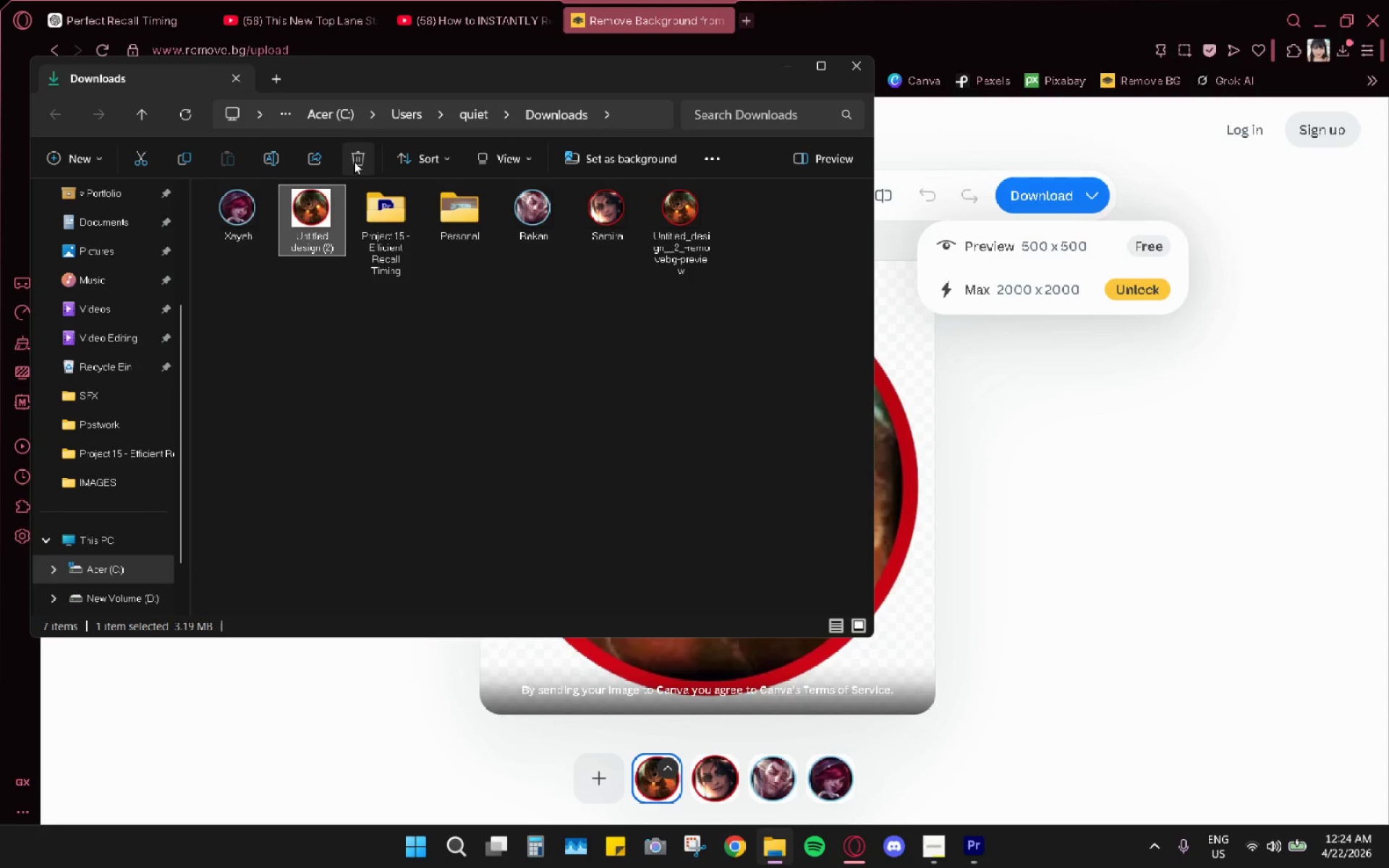 
triple_click([354, 161])
 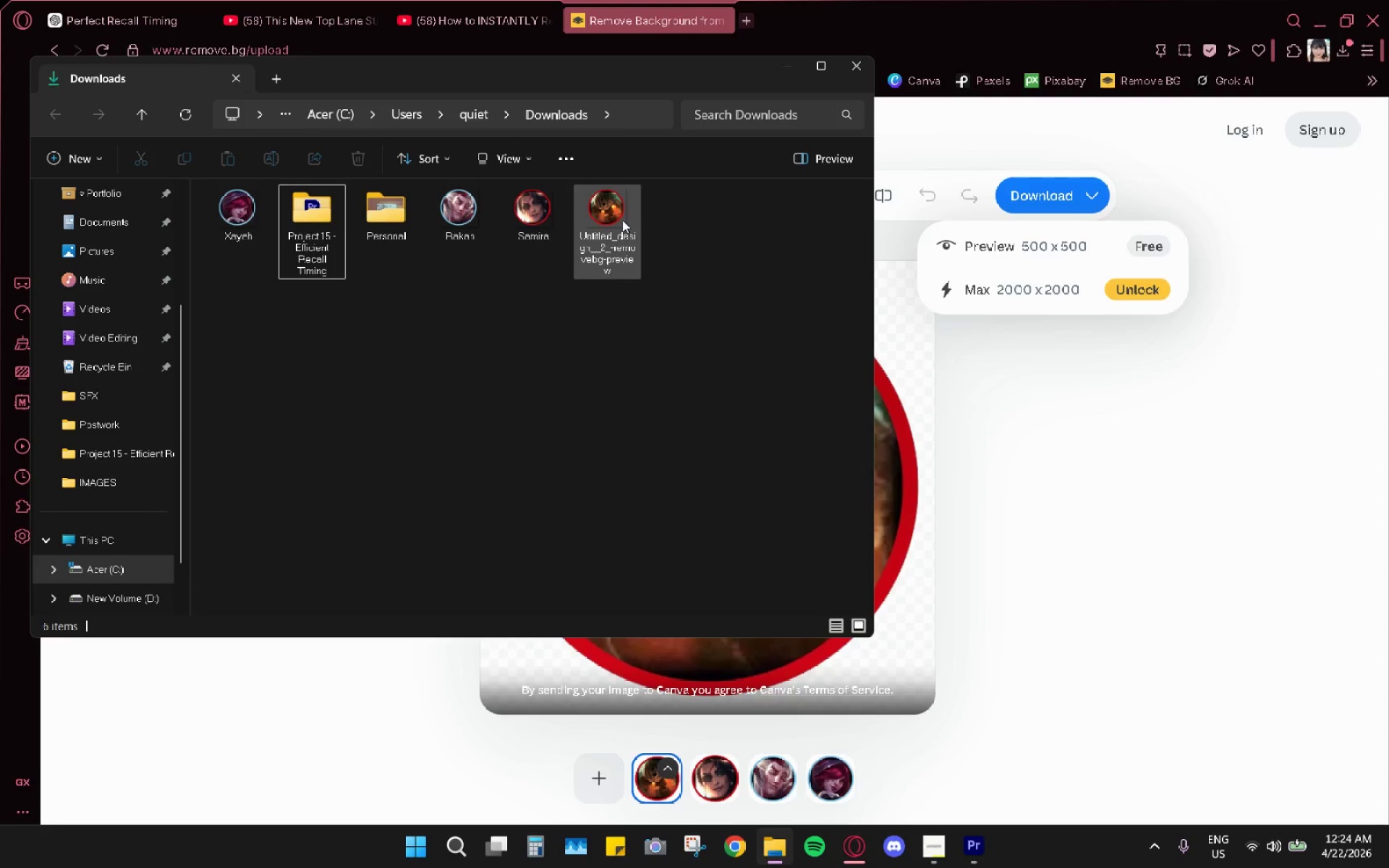 
right_click([614, 220])
 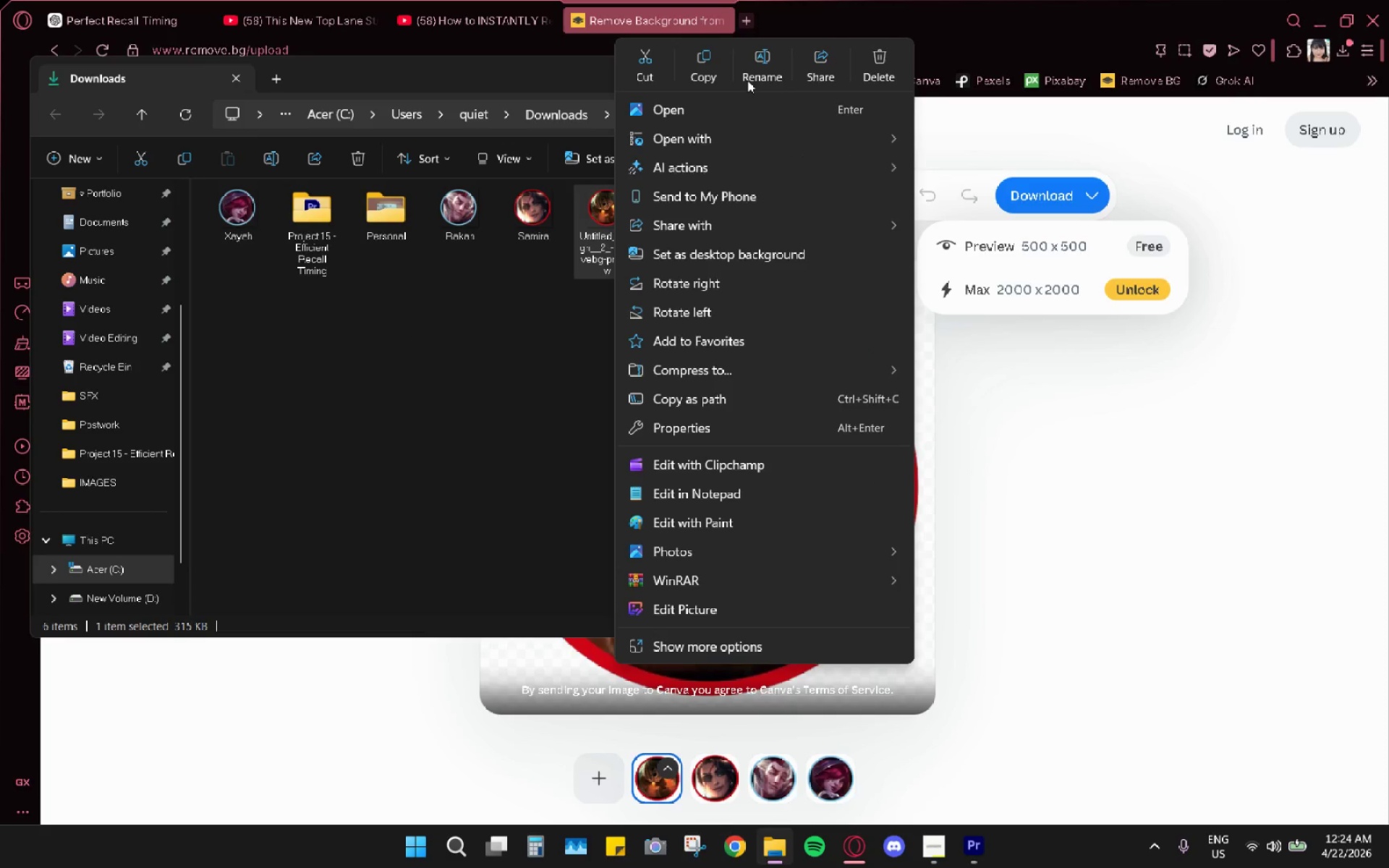 
left_click([757, 74])
 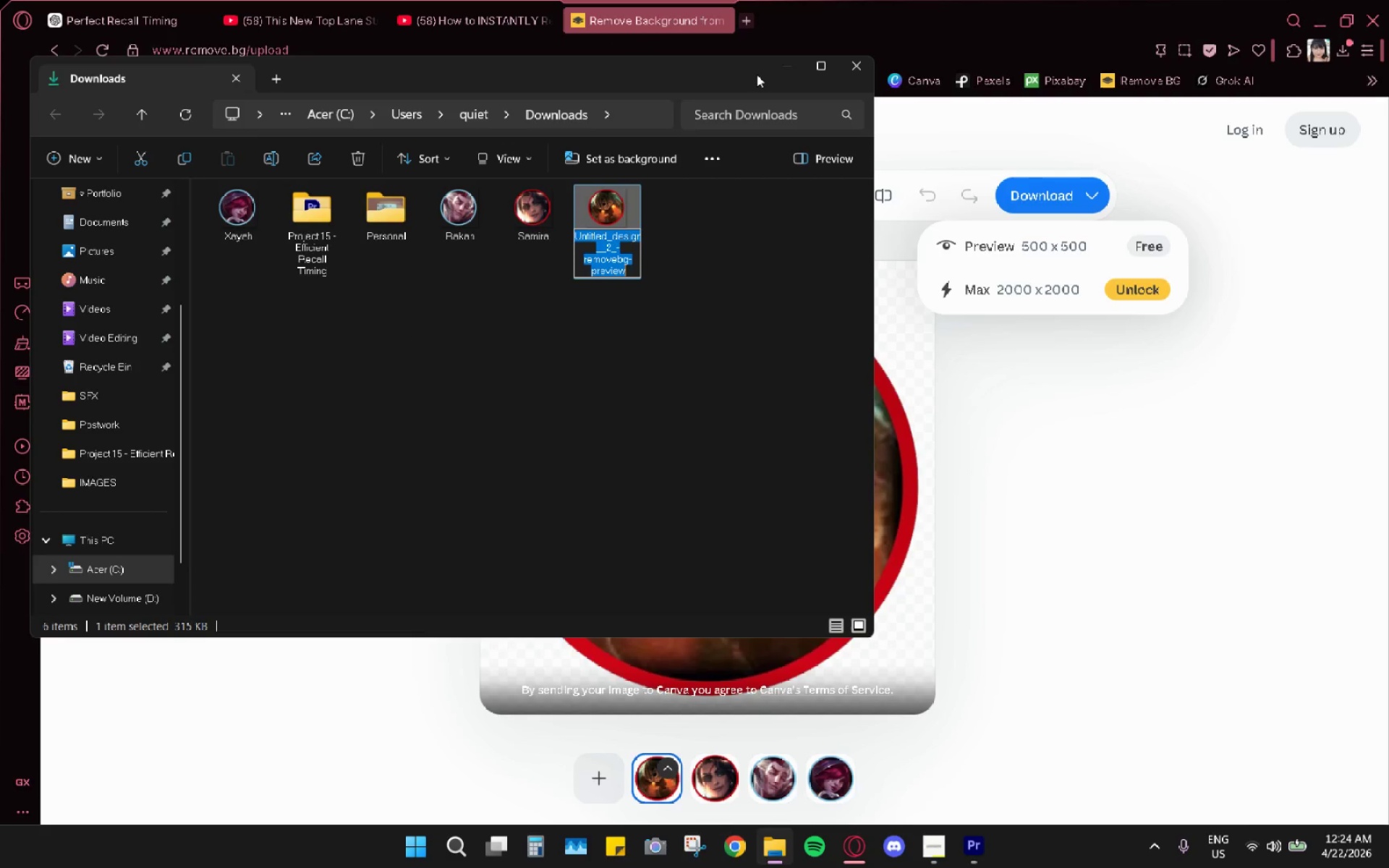 
type(Nautilus)
 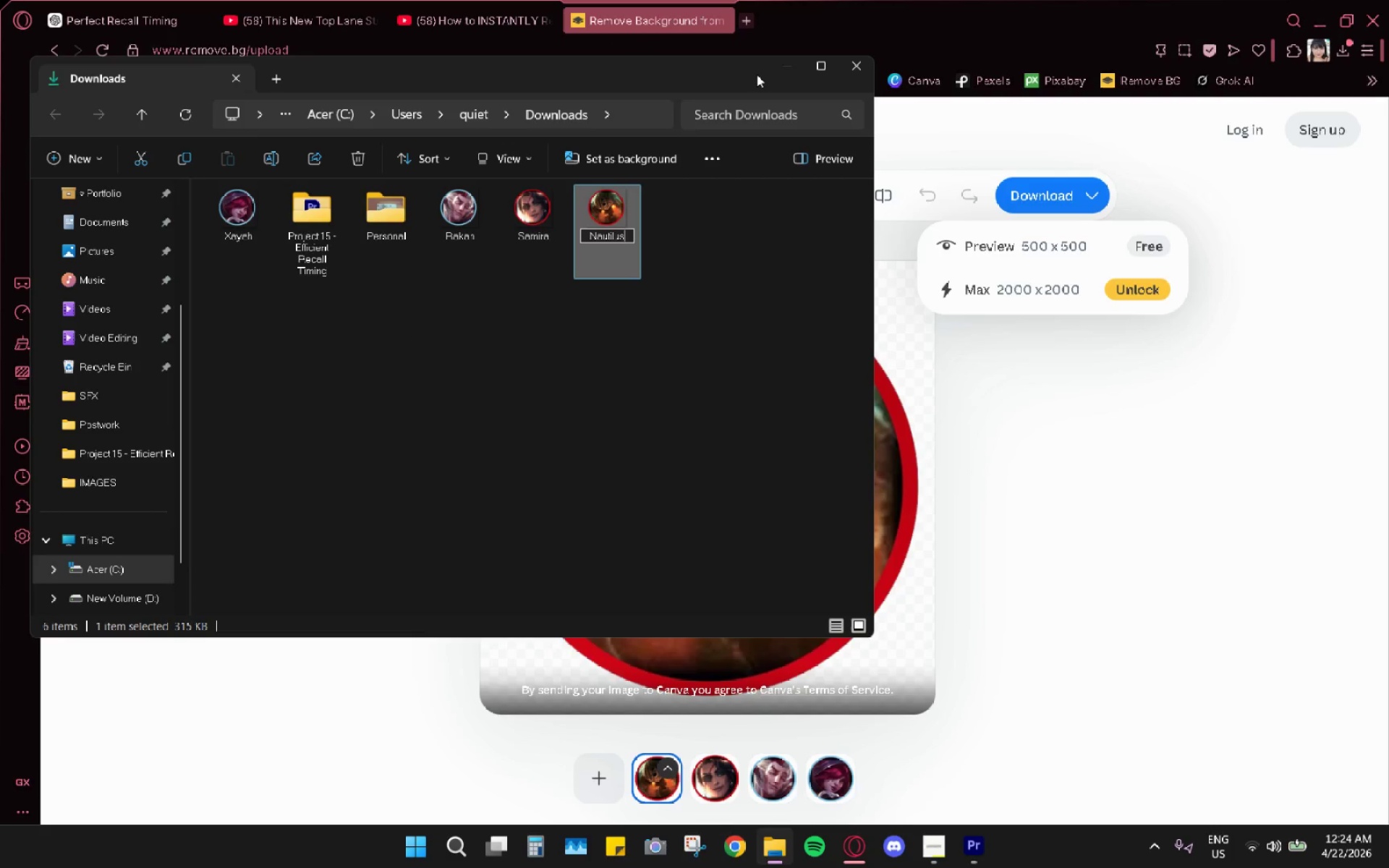 
key(Enter)
 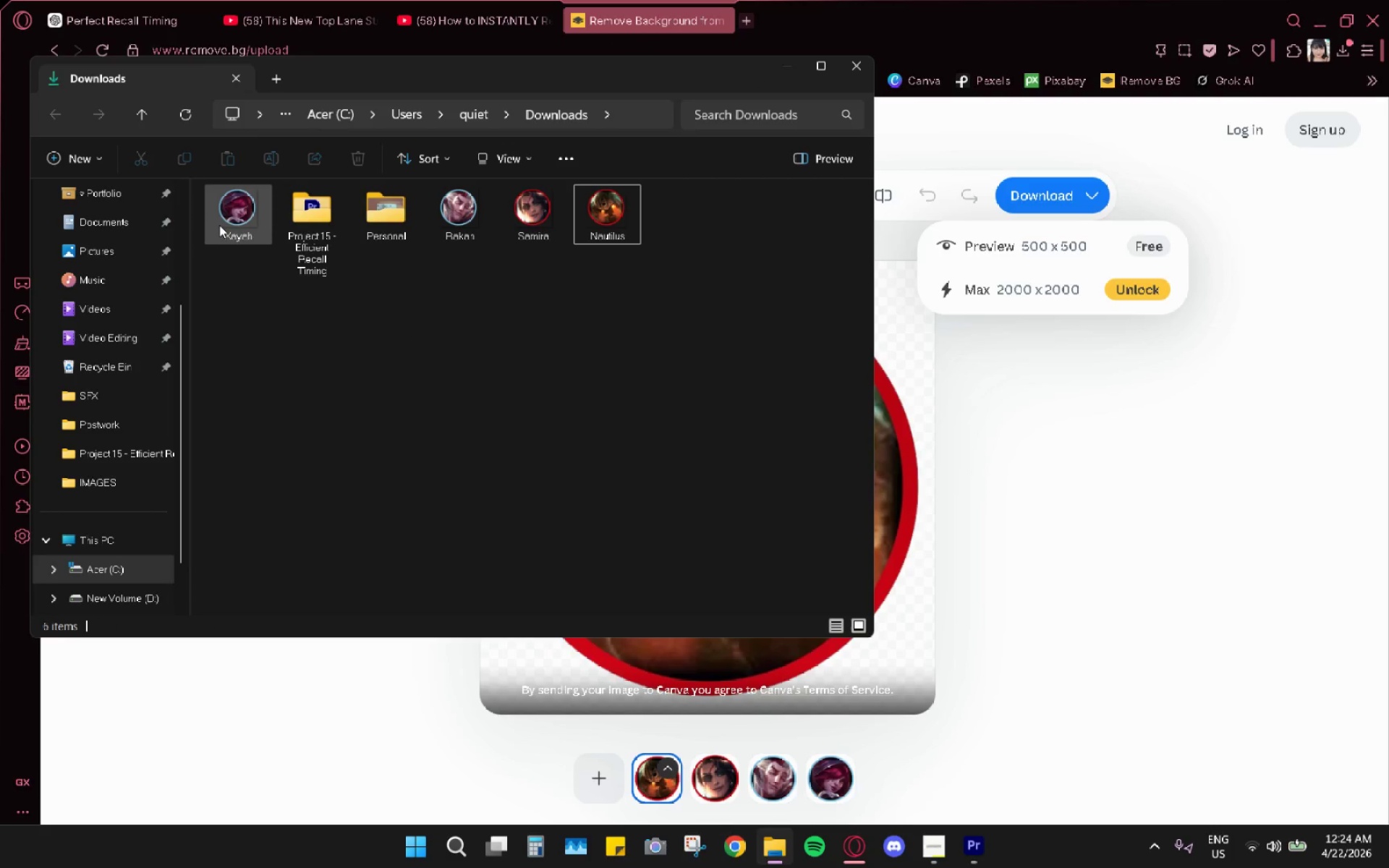 
hold_key(key=ControlLeft, duration=1.14)
left_click_drag(start_coordinate=[444, 312], to_coordinate=[659, 197])
 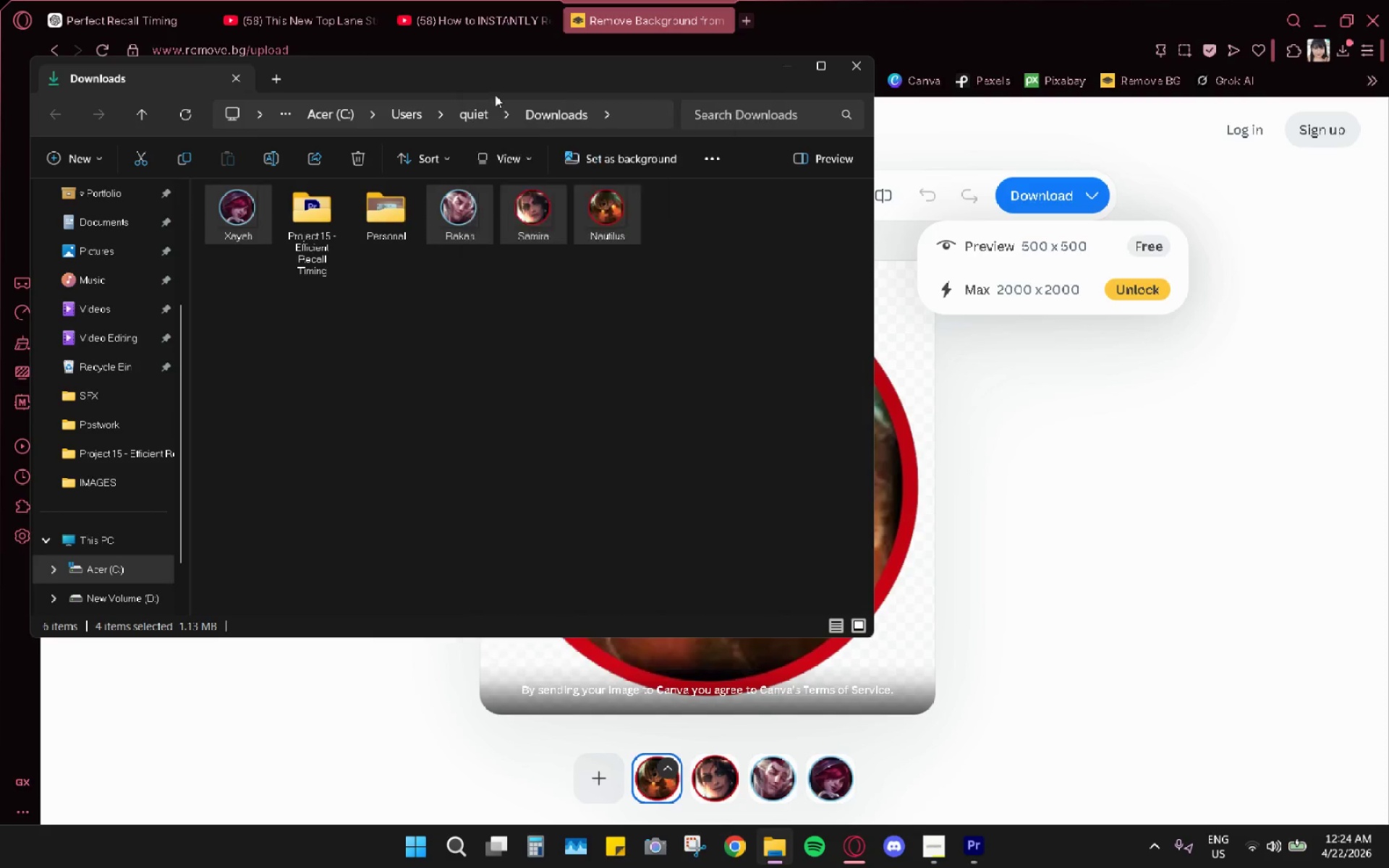 
double_click([317, 208])
 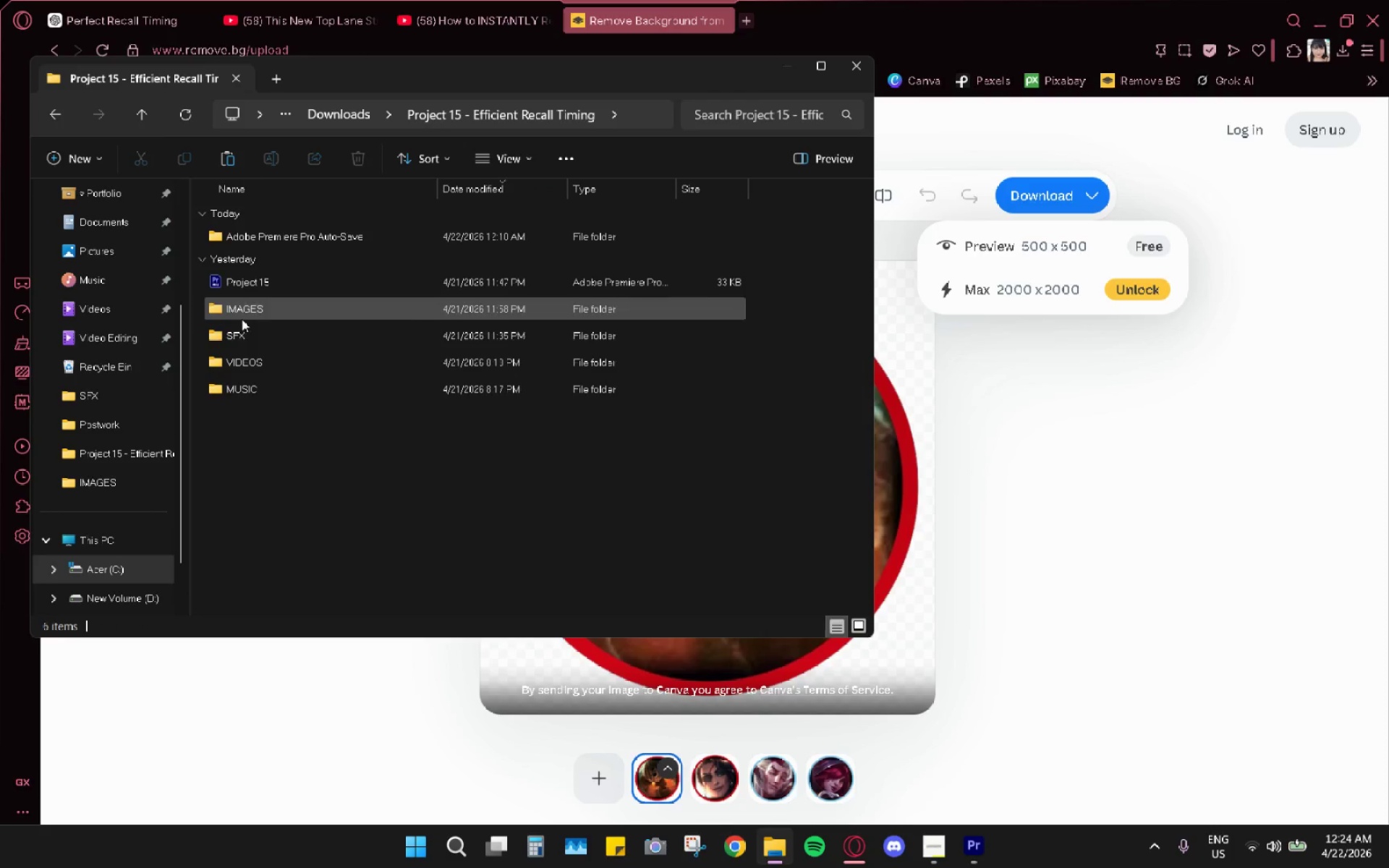 
left_click([247, 312])
 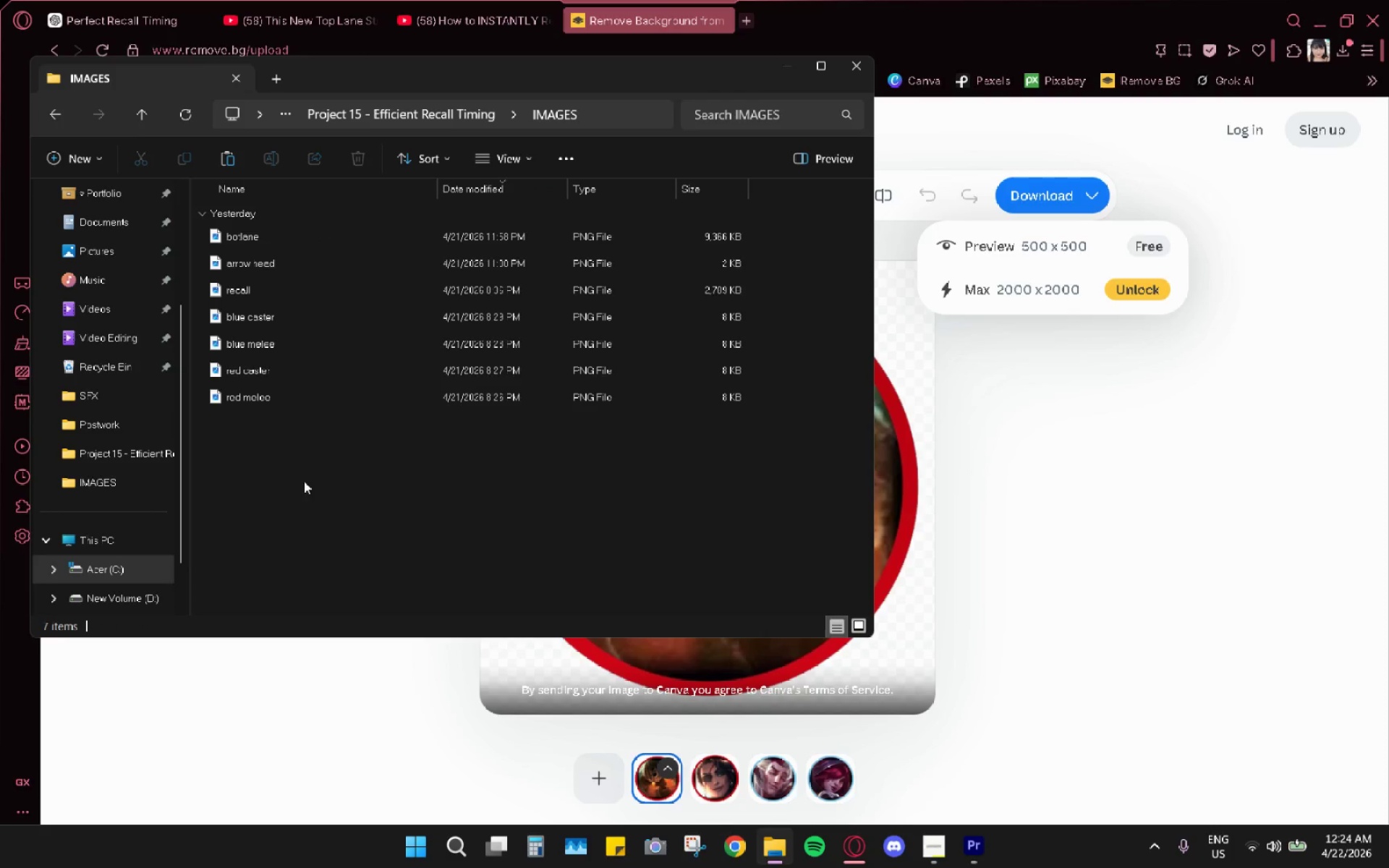 
key(Control+ControlLeft)
 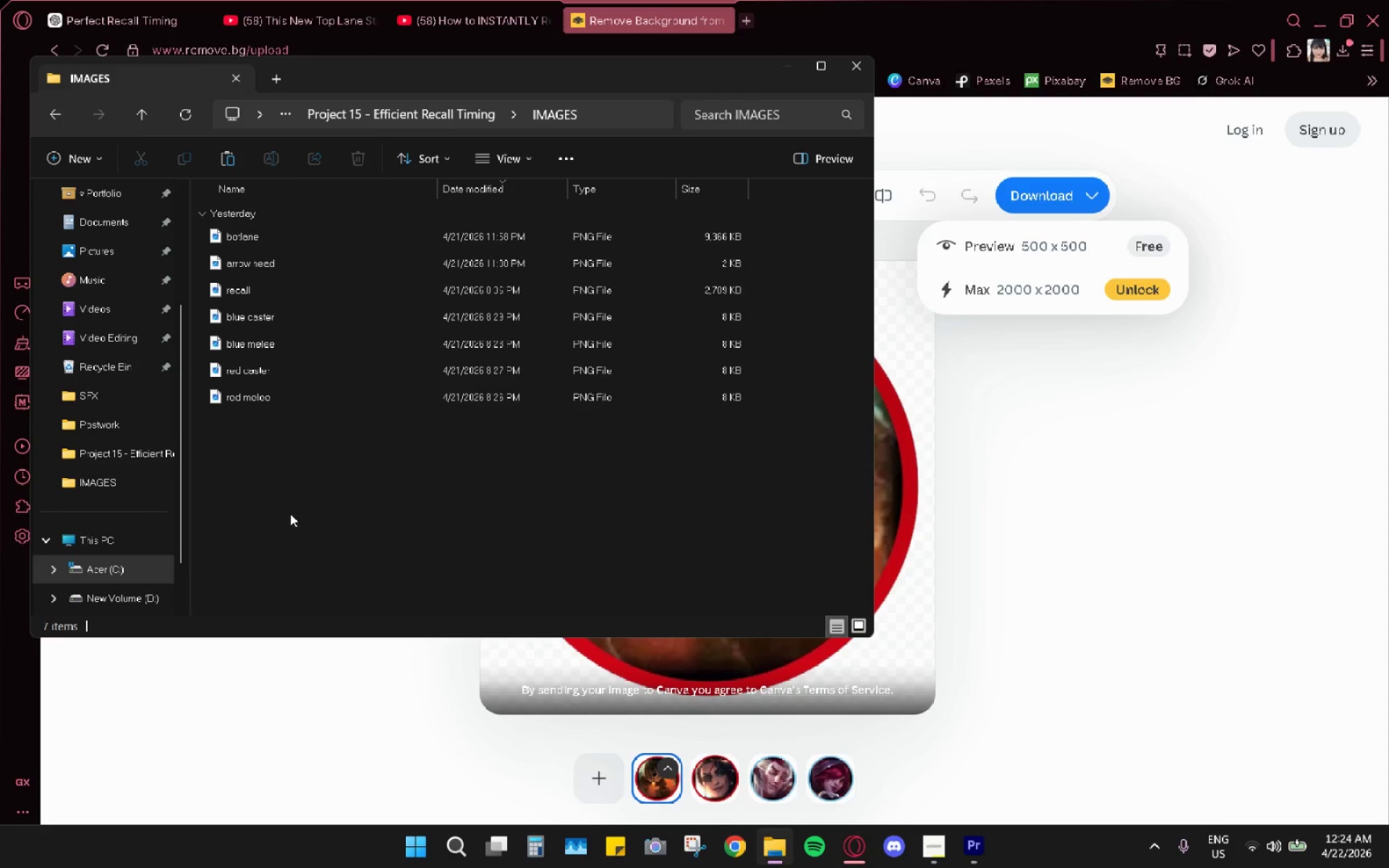 
key(Control+V)
 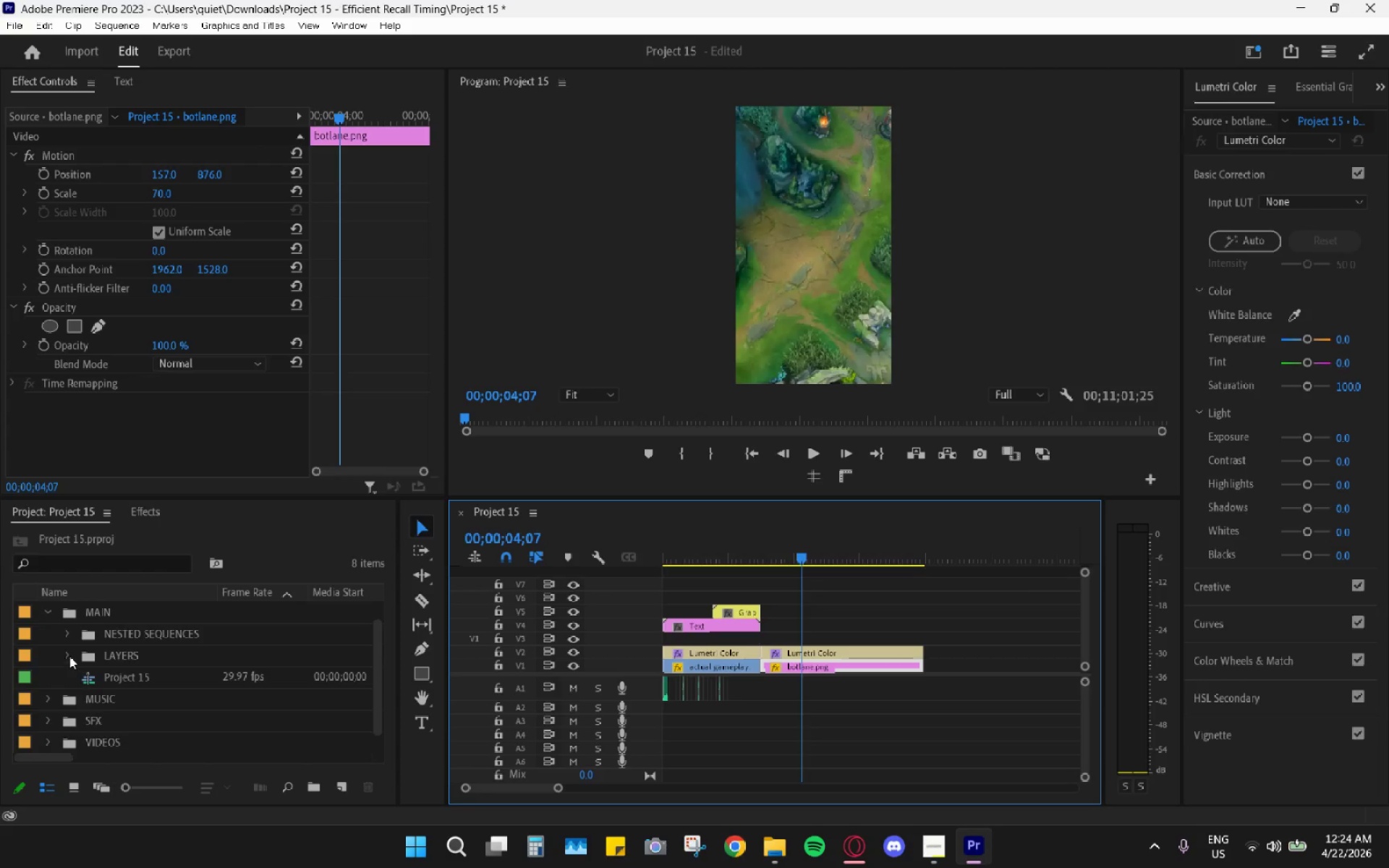 
left_click([50, 613])
 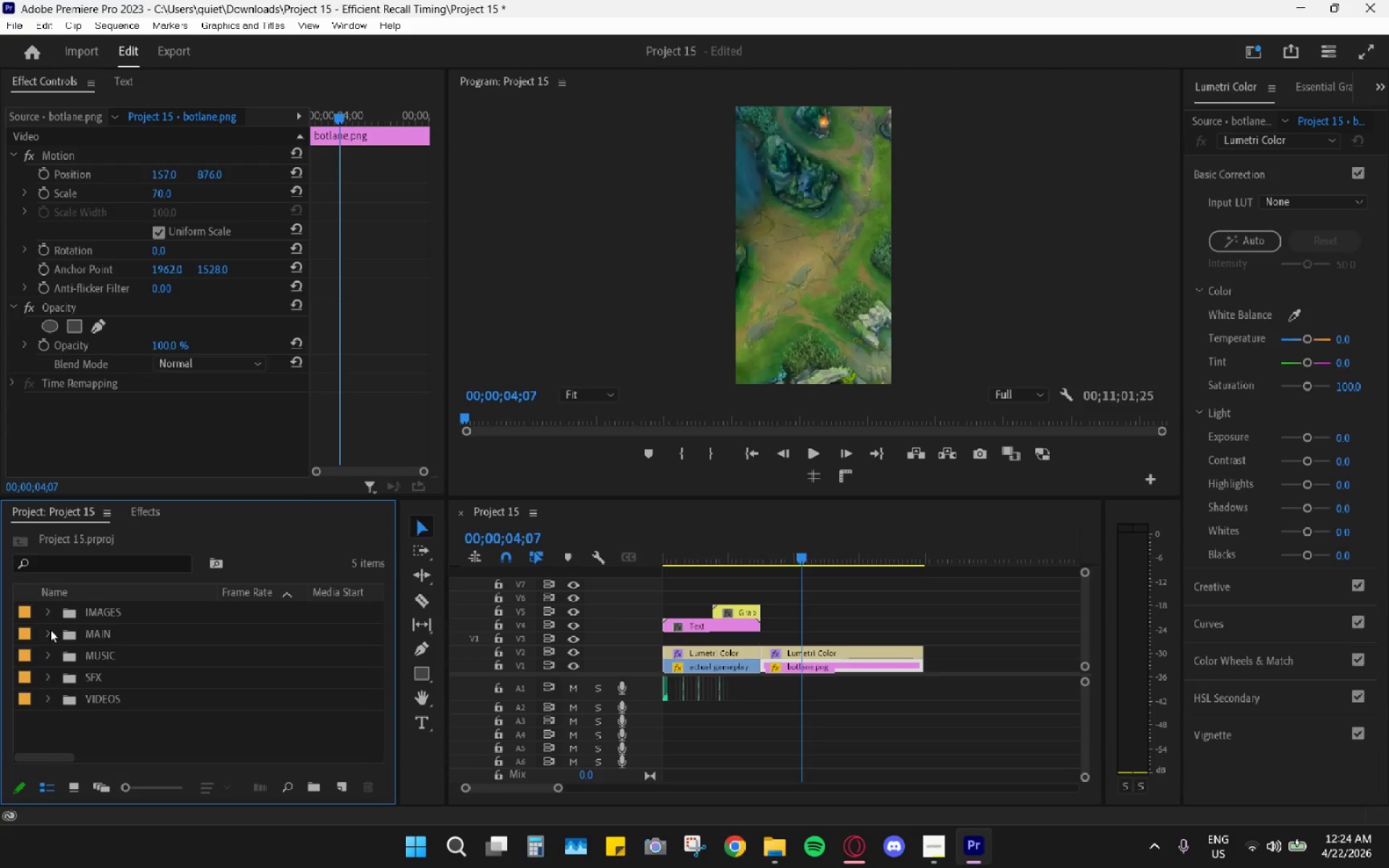 
left_click([48, 616])
 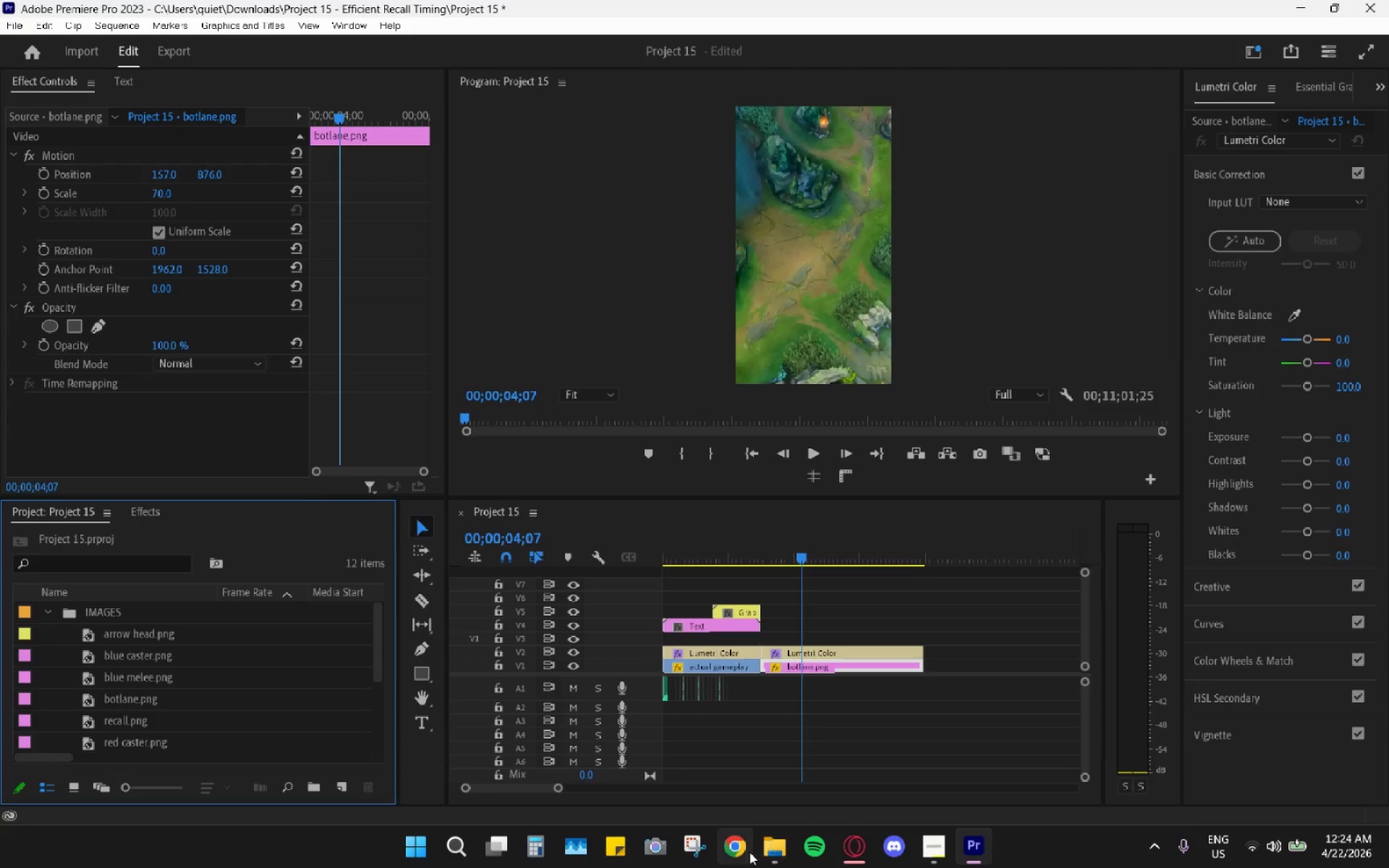 
left_click([760, 849])
 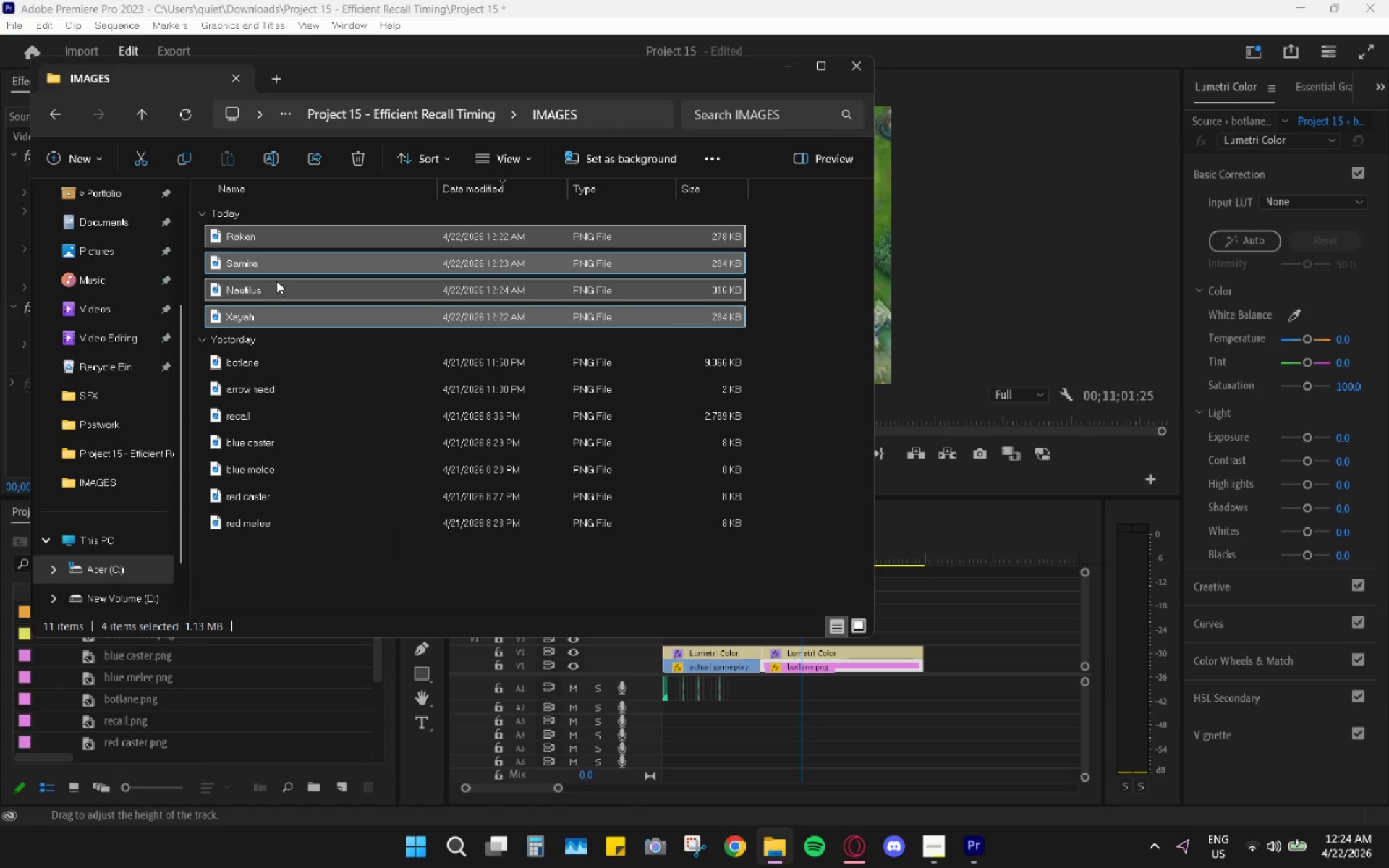 
left_click_drag(start_coordinate=[273, 273], to_coordinate=[136, 680])
 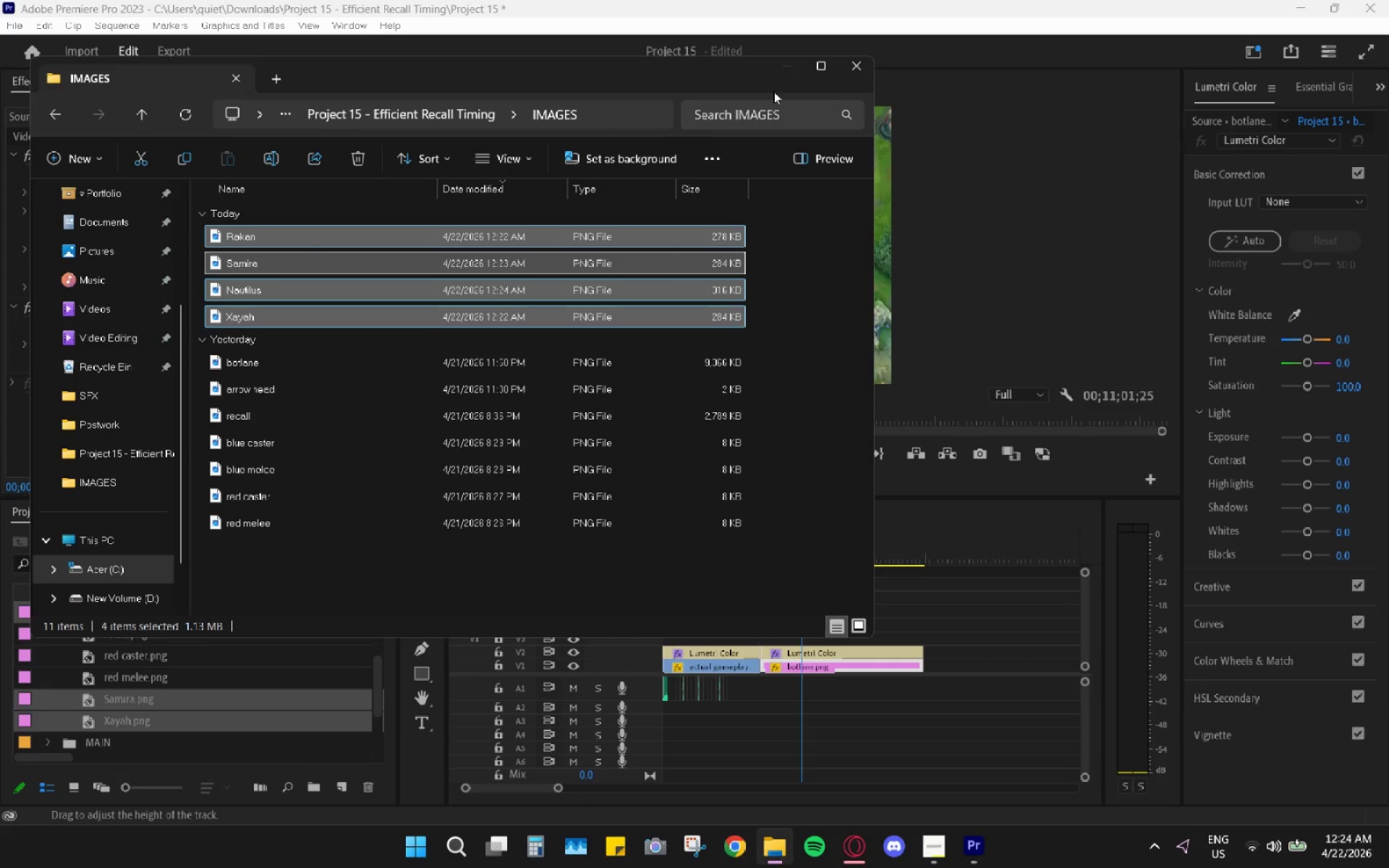 
left_click([781, 75])
 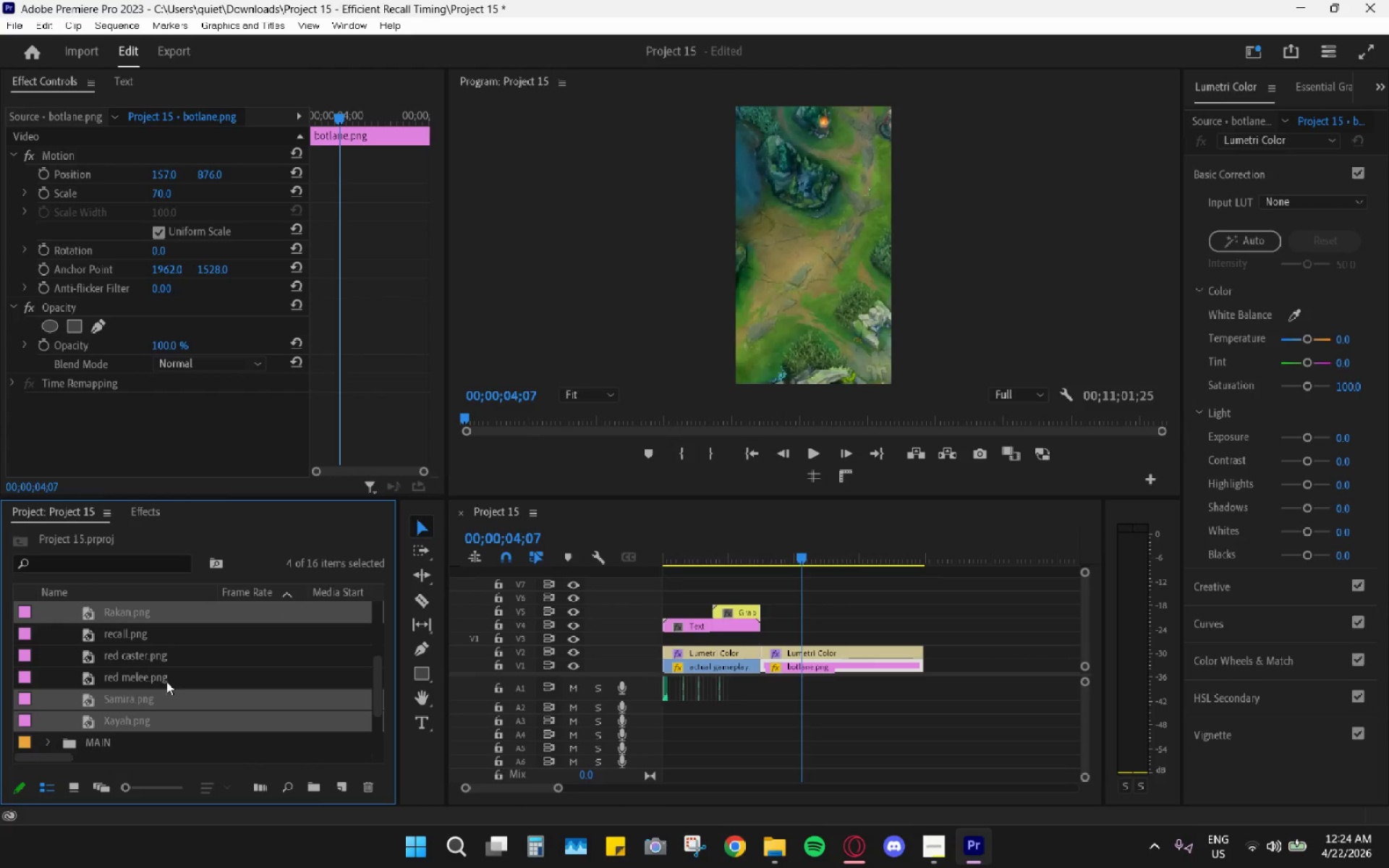 
hold_key(key=AltLeft, duration=0.62)
scroll: coordinate [169, 636], scroll_direction: down, amount: 4.0
 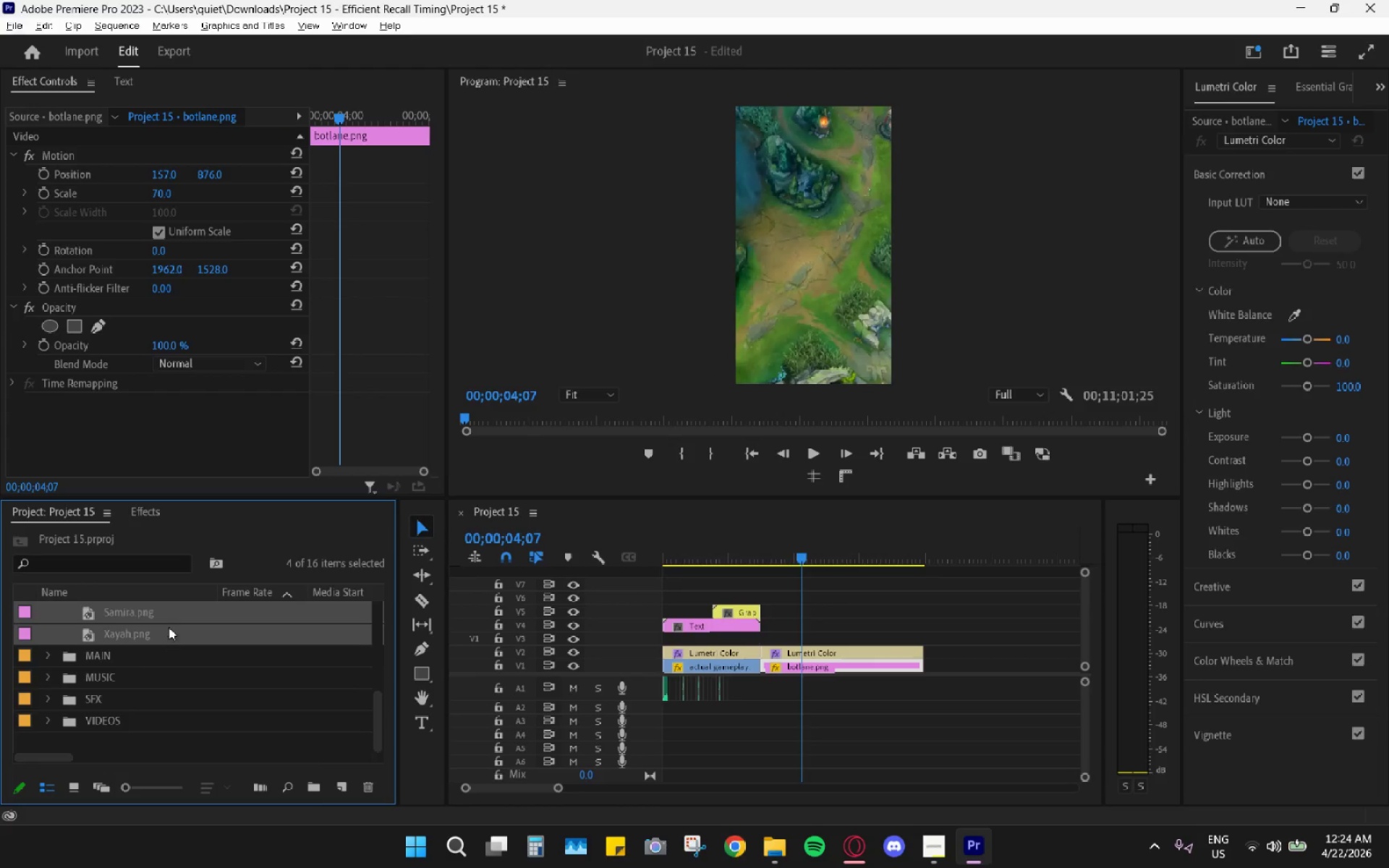 
left_click_drag(start_coordinate=[169, 624], to_coordinate=[132, 629])
 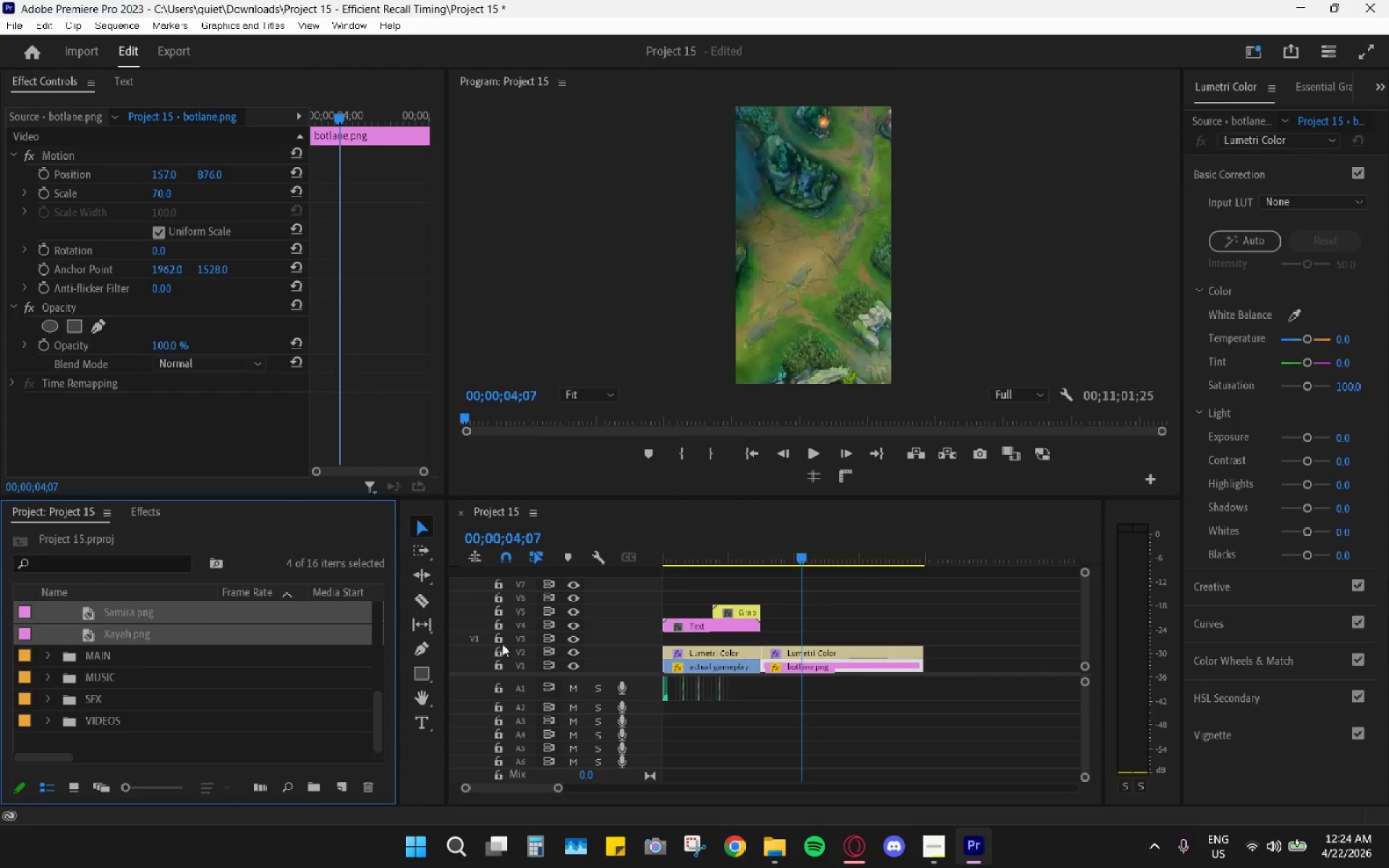 
hold_key(key=AltLeft, duration=0.88)
 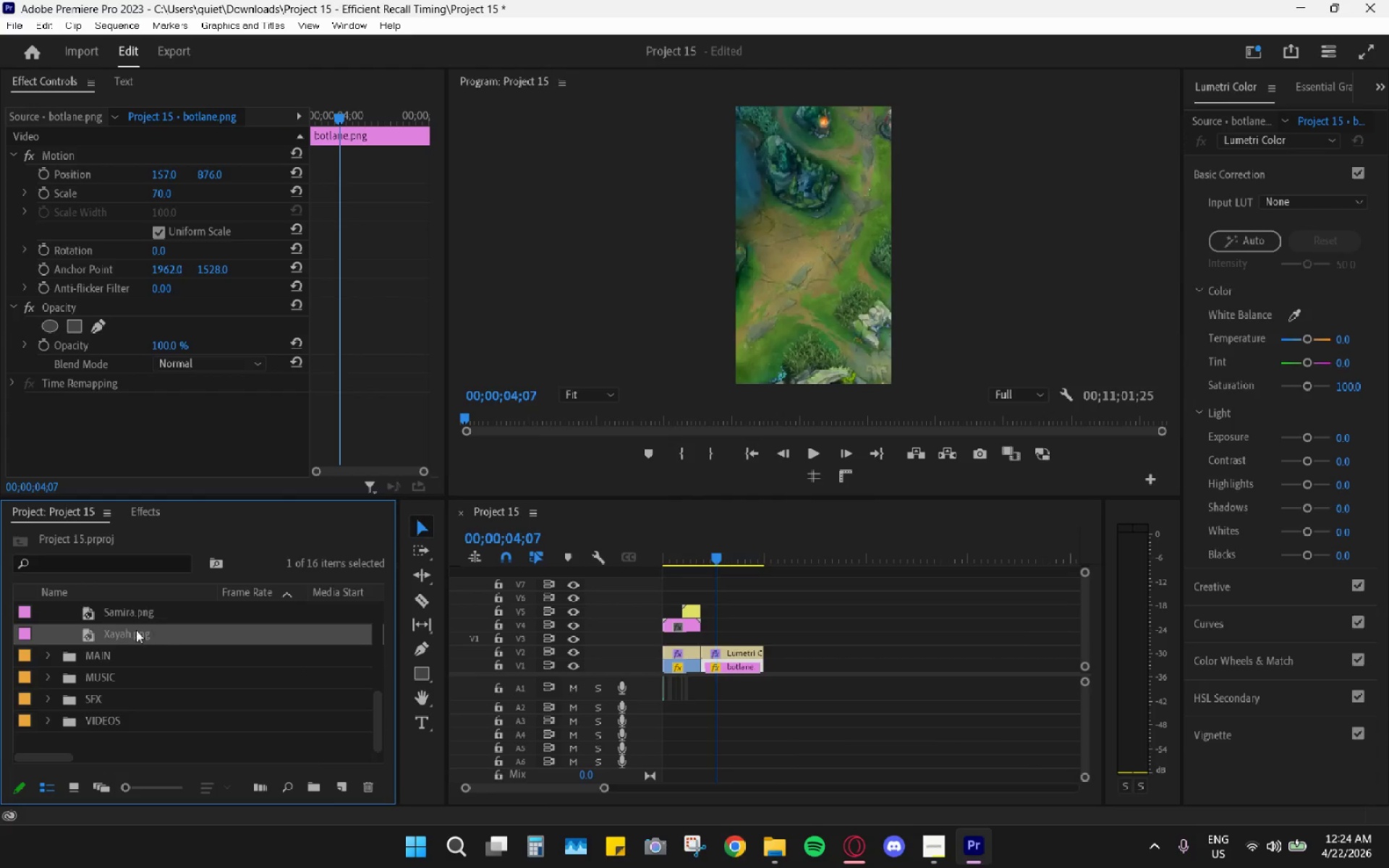 
left_click([166, 632])
 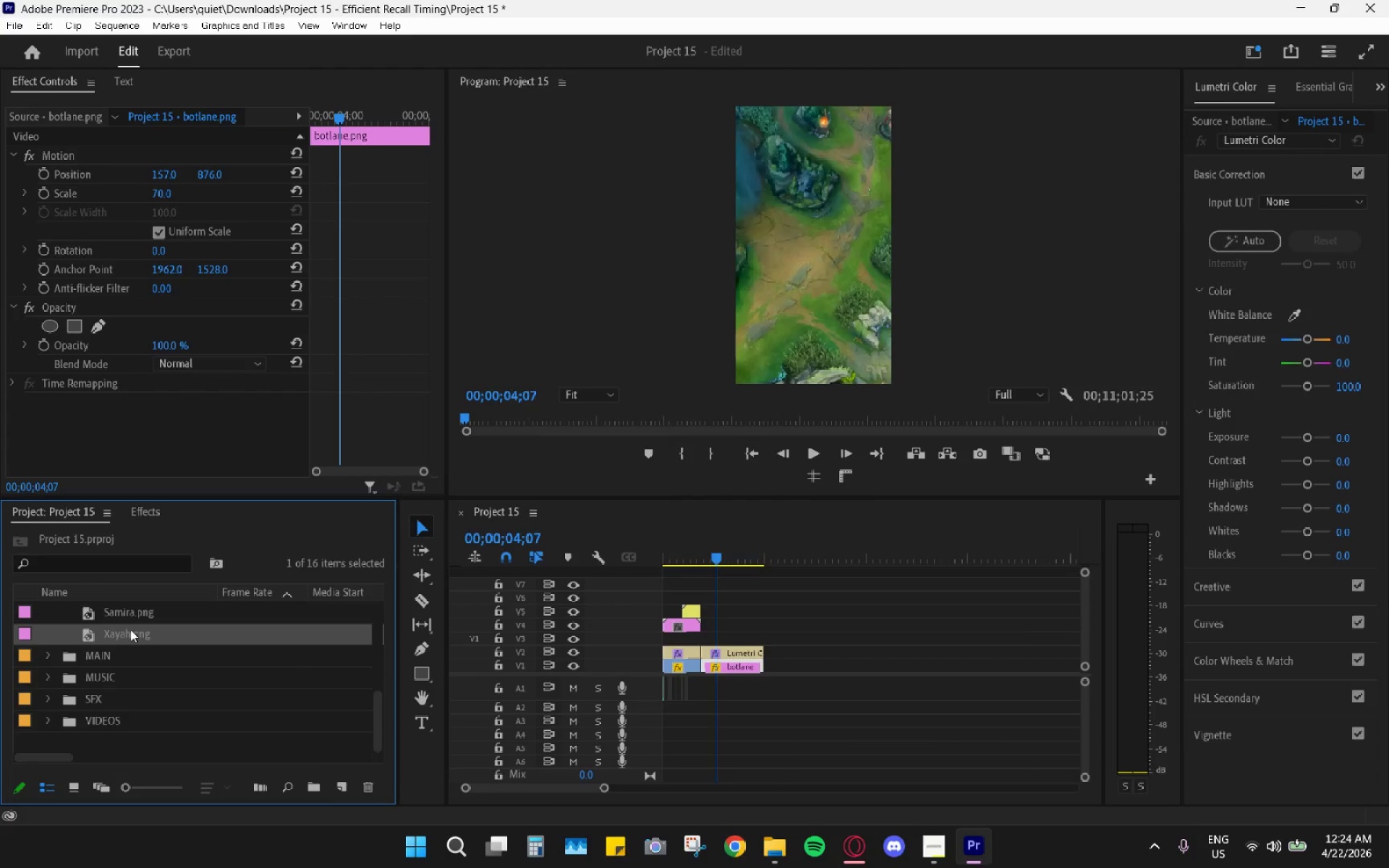 
scroll: coordinate [942, 622], scroll_direction: down, amount: 9.0
 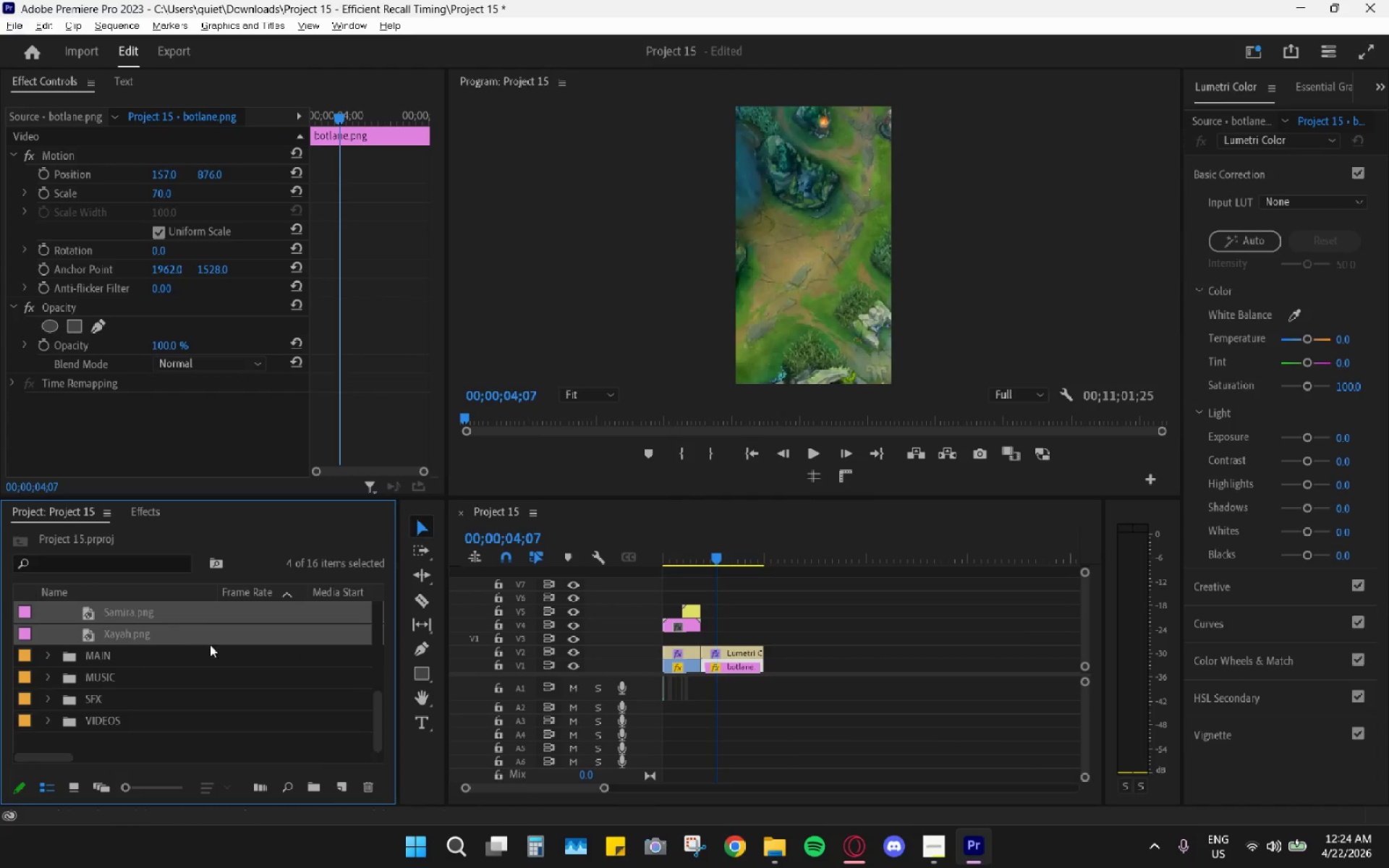 
left_click_drag(start_coordinate=[130, 629], to_coordinate=[711, 644])
 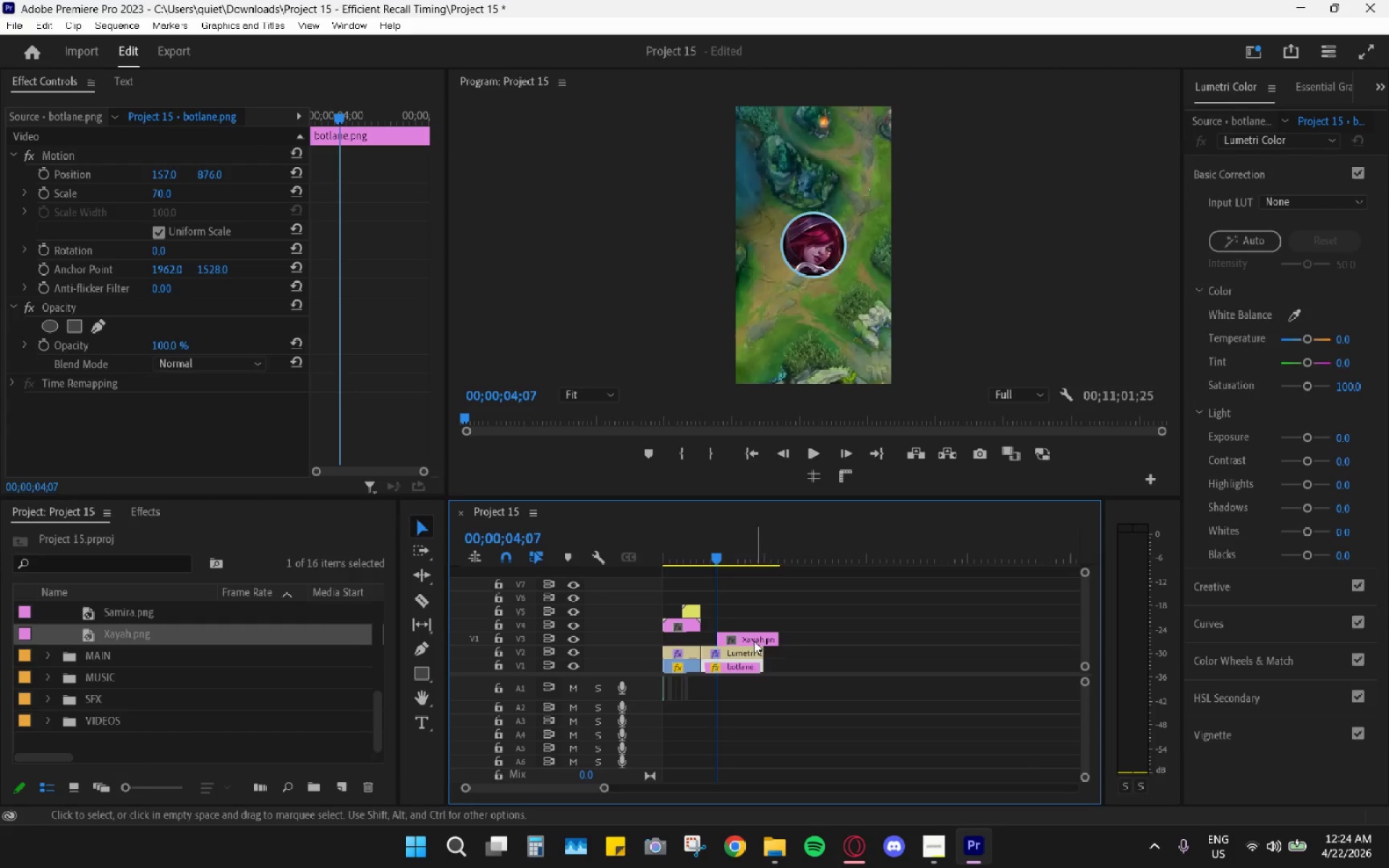 
key(Alt+AltLeft)
 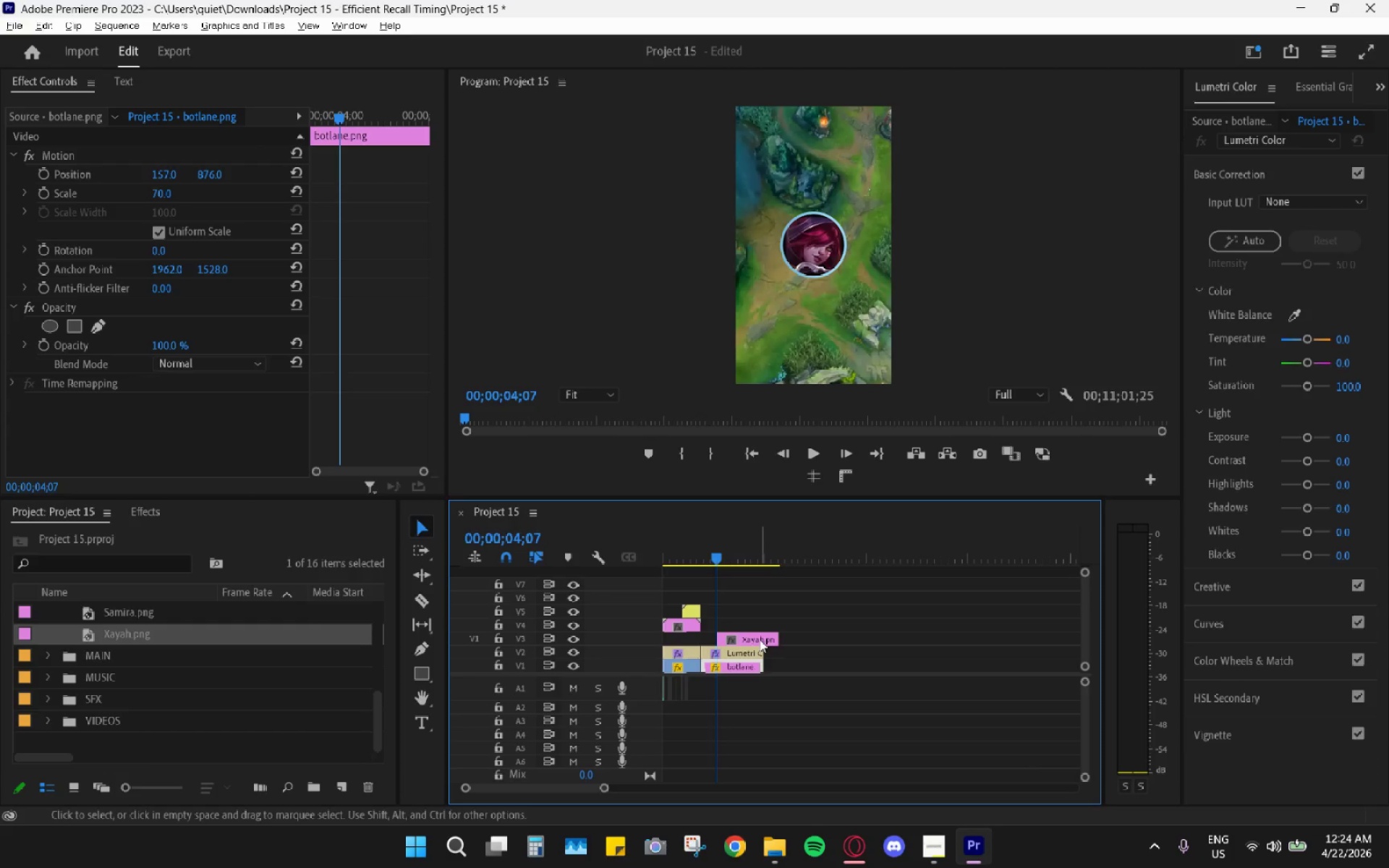 
hold_key(key=AltLeft, duration=0.44)
scroll: coordinate [762, 639], scroll_direction: up, amount: 14.0
 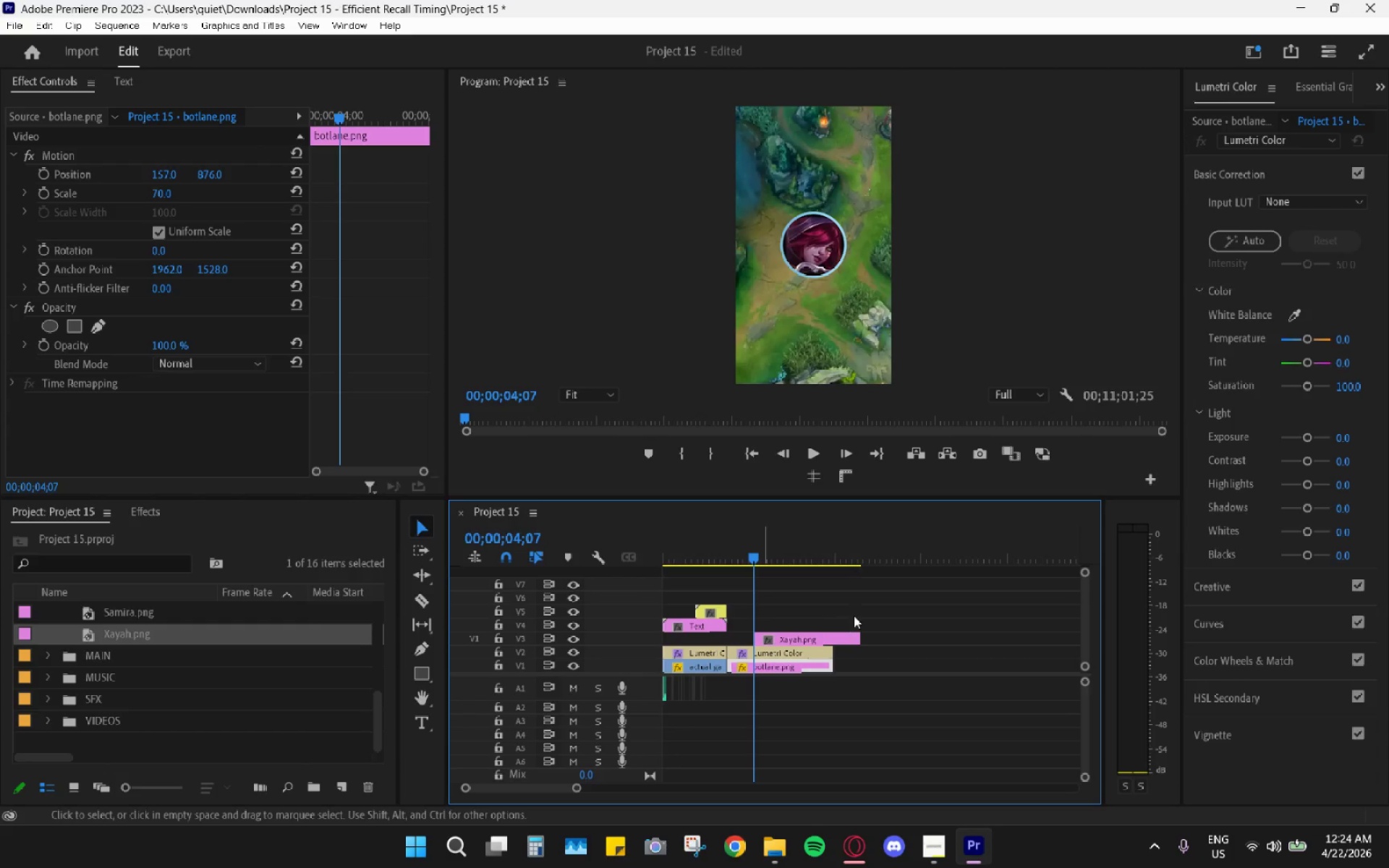 
left_click_drag(start_coordinate=[134, 613], to_coordinate=[760, 624])
 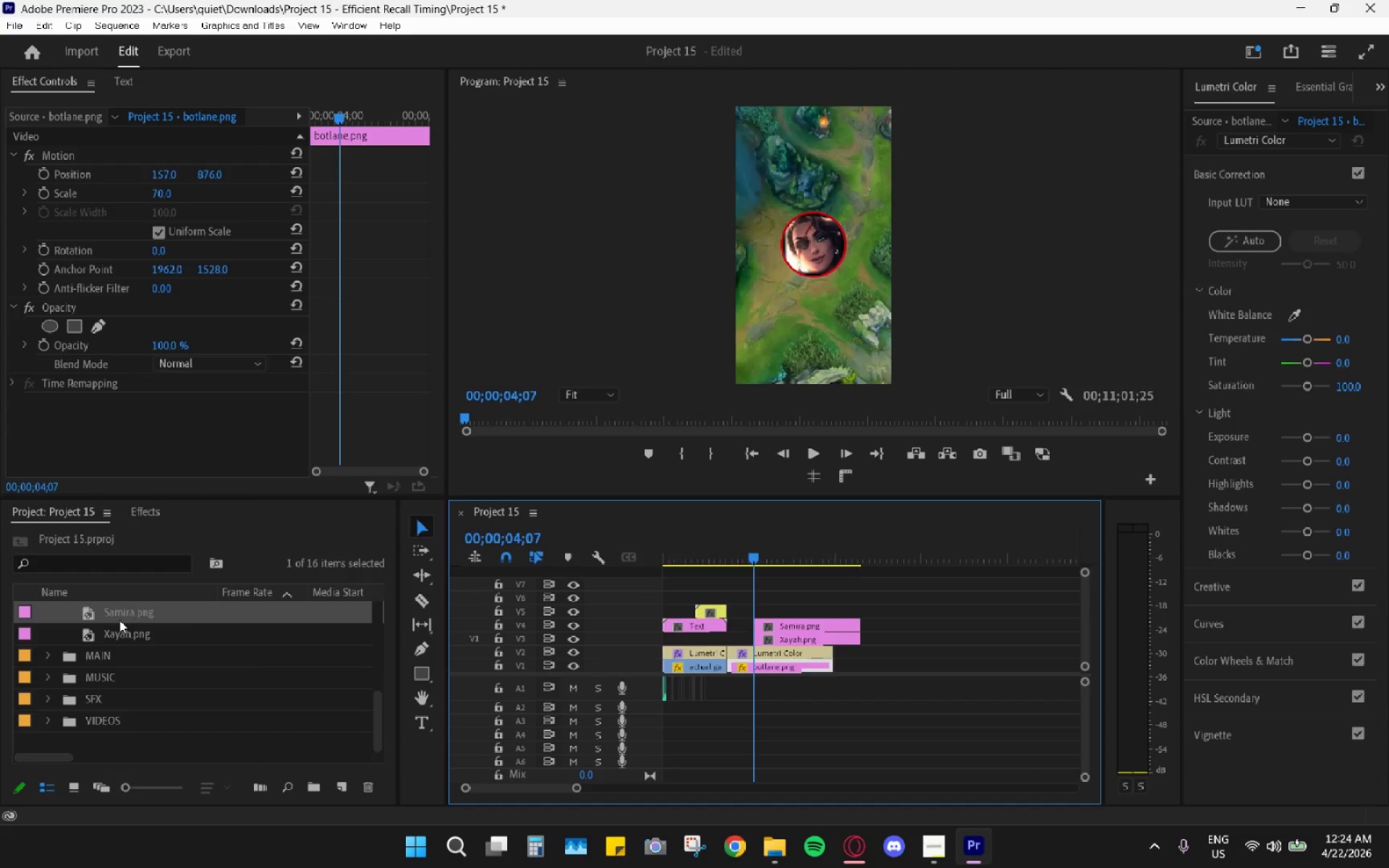 
scroll: coordinate [137, 624], scroll_direction: up, amount: 7.0
 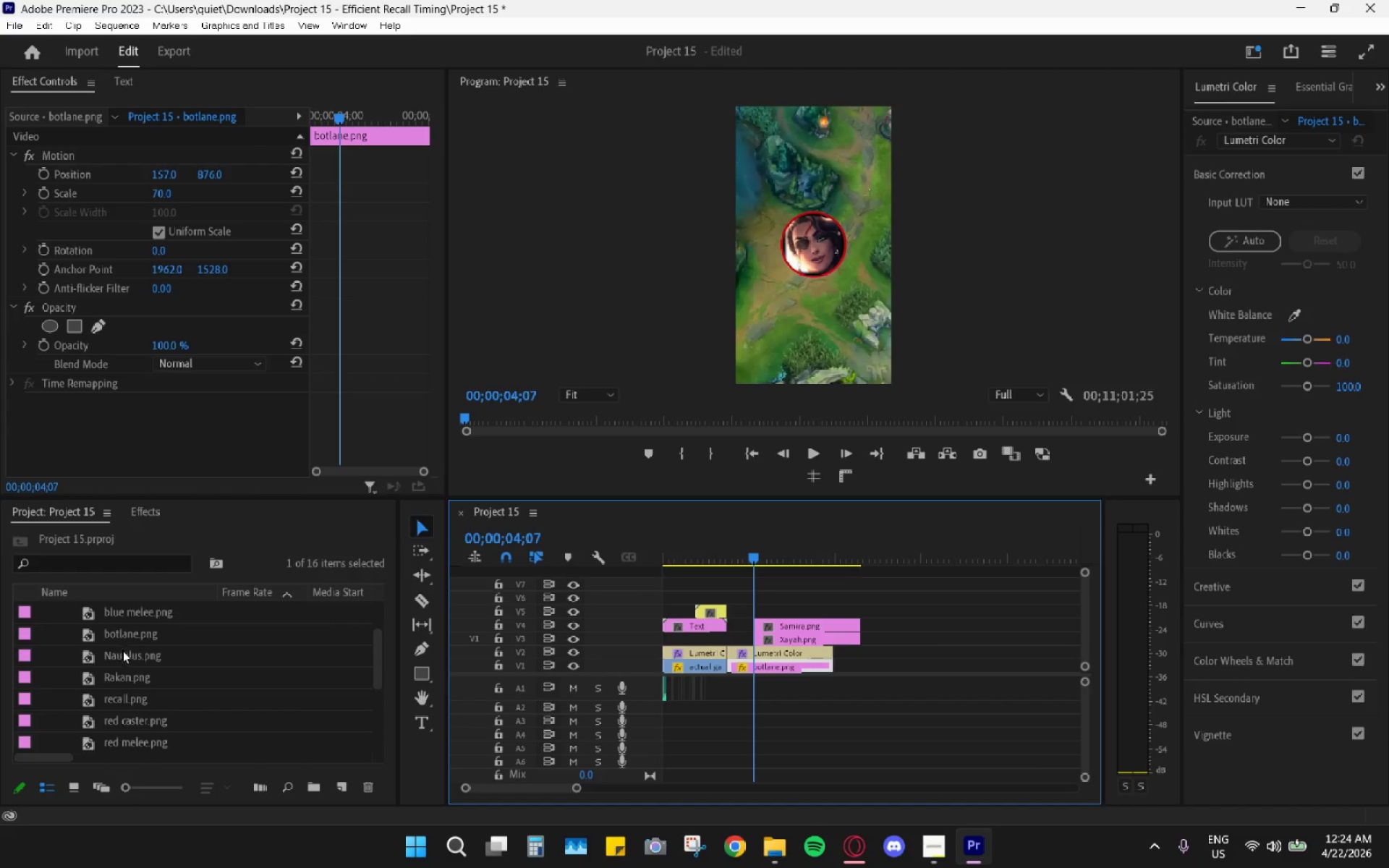 
left_click_drag(start_coordinate=[127, 658], to_coordinate=[755, 609])
 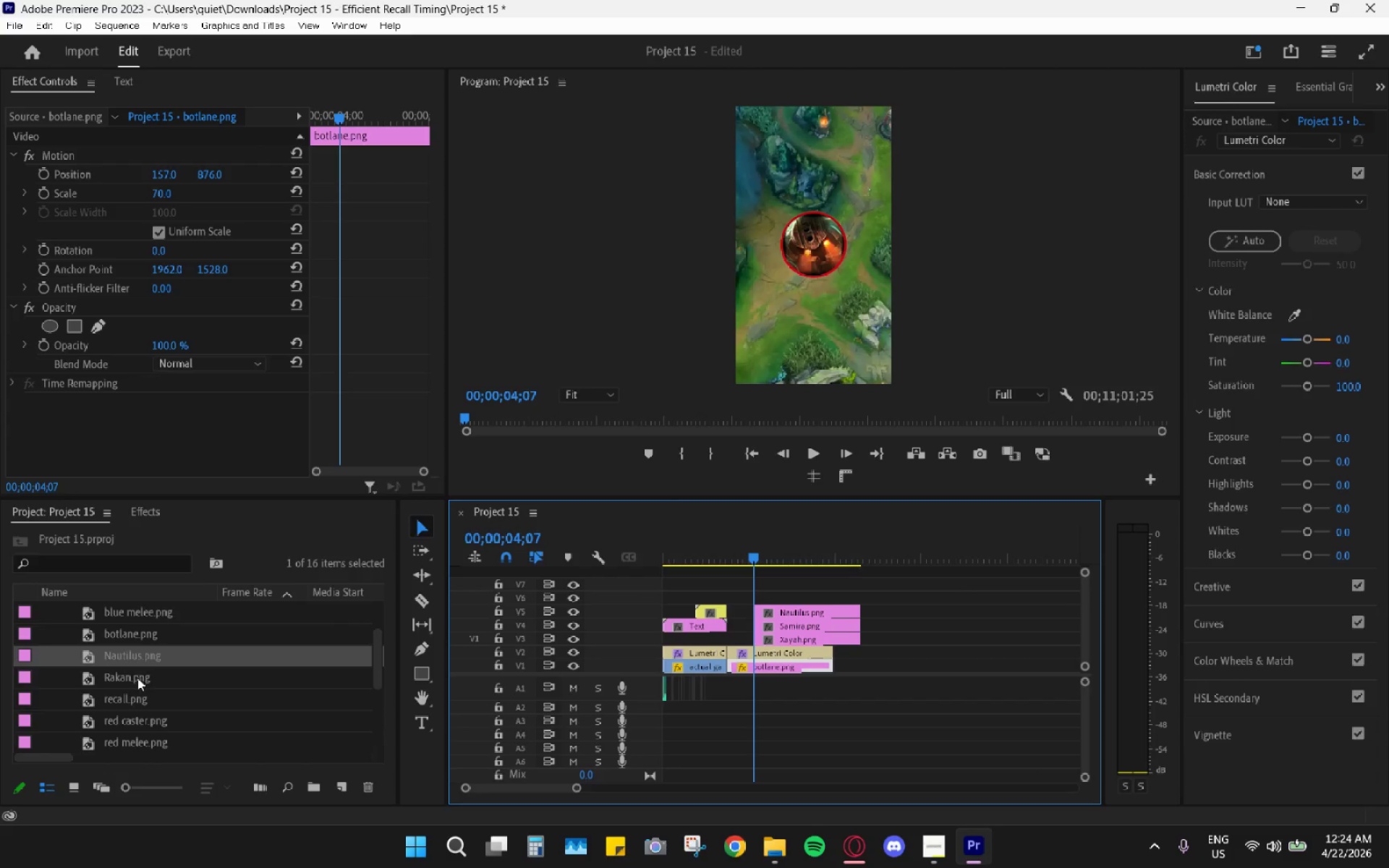 
left_click_drag(start_coordinate=[136, 678], to_coordinate=[758, 599])
 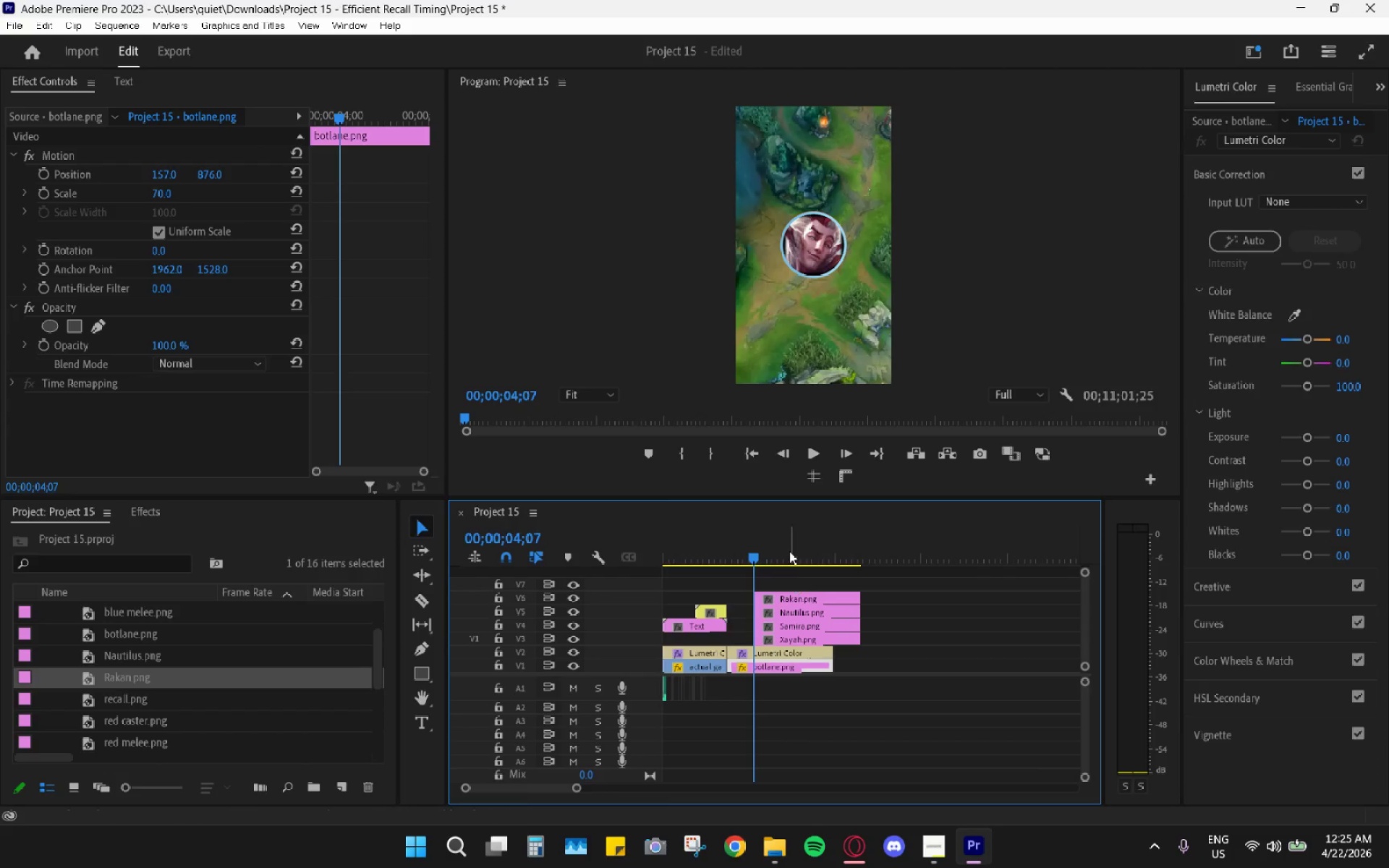 
left_click_drag(start_coordinate=[763, 545], to_coordinate=[791, 556])
 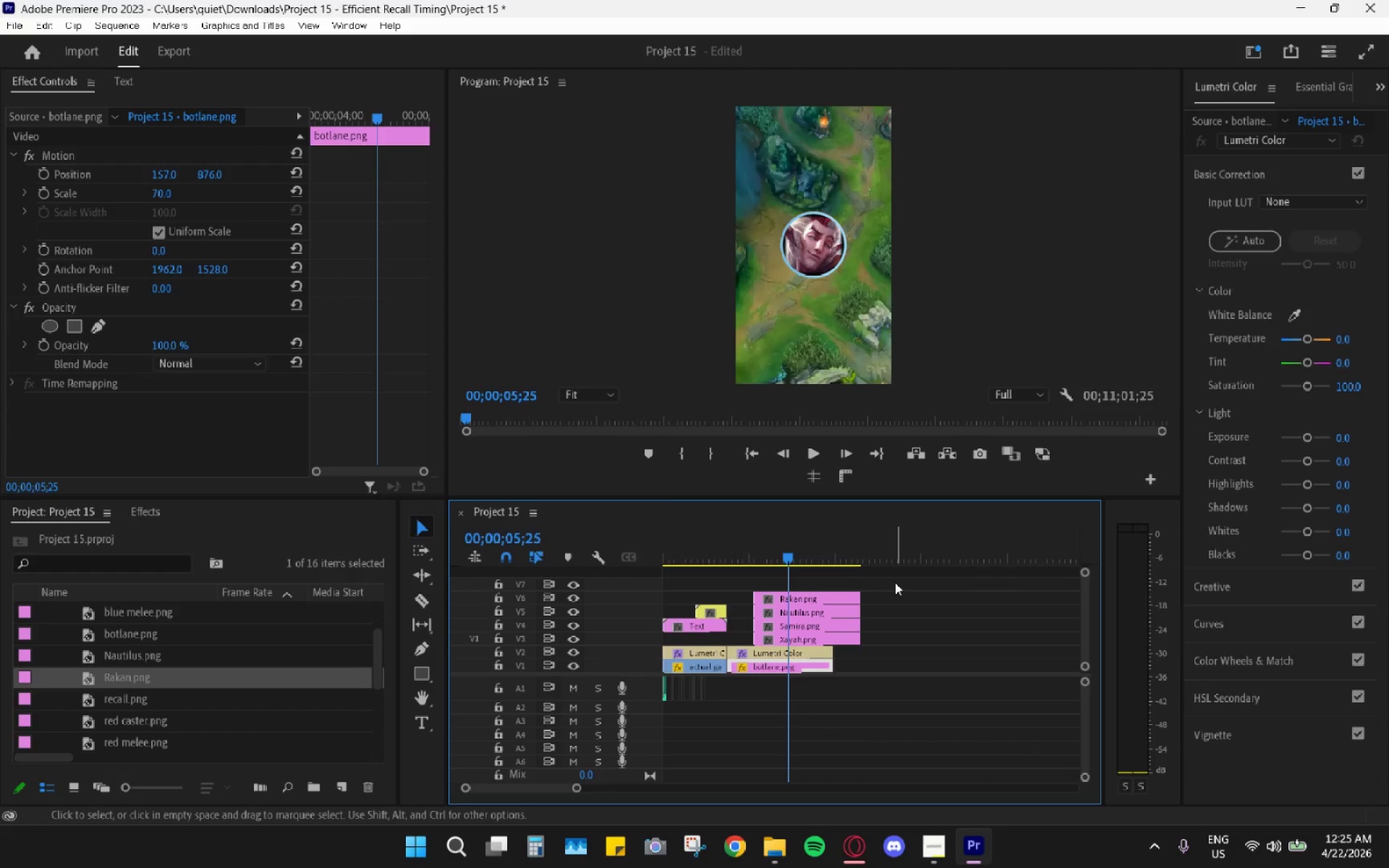 
left_click_drag(start_coordinate=[896, 582], to_coordinate=[841, 639])
 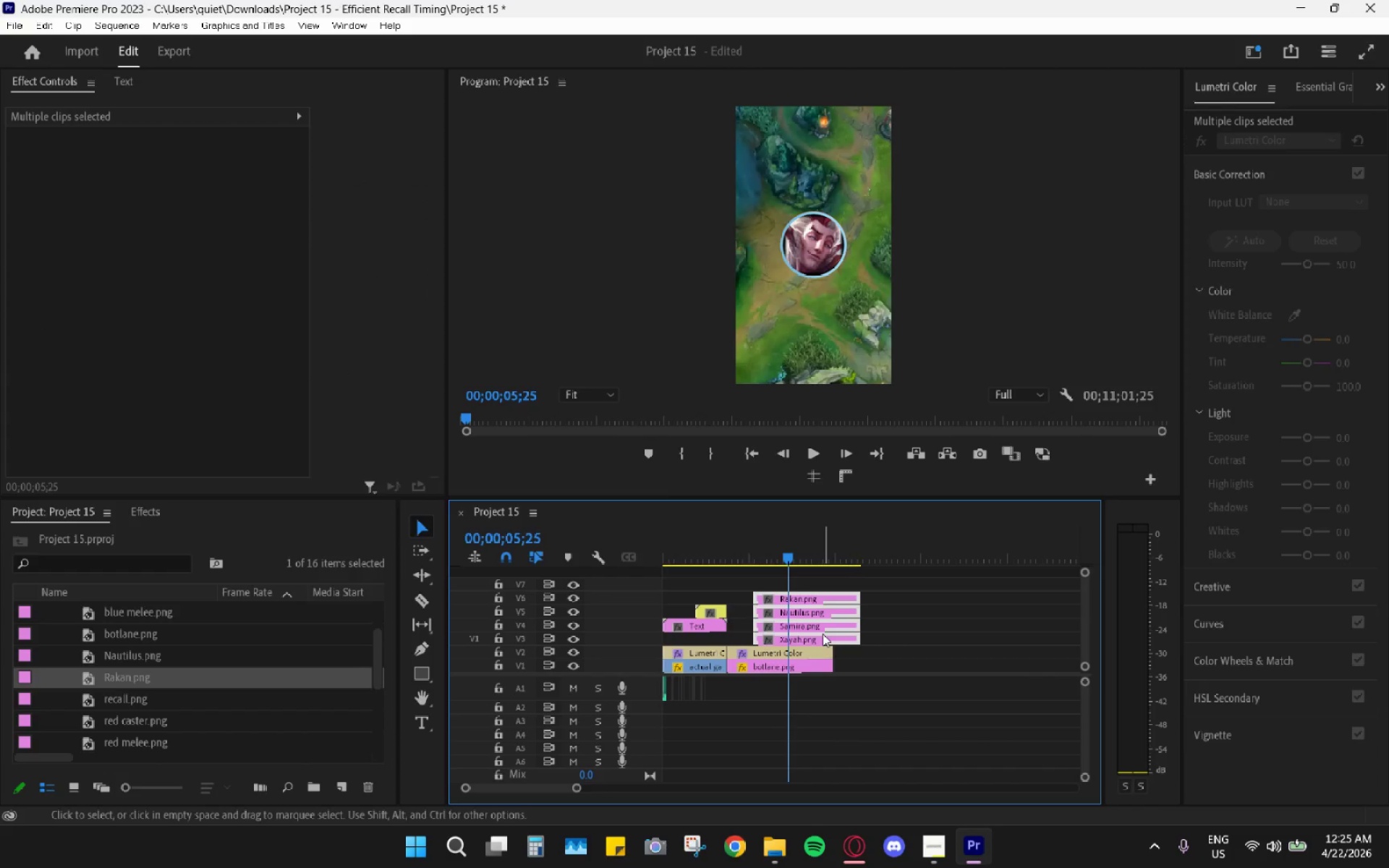 
left_click_drag(start_coordinate=[823, 634], to_coordinate=[794, 641])
 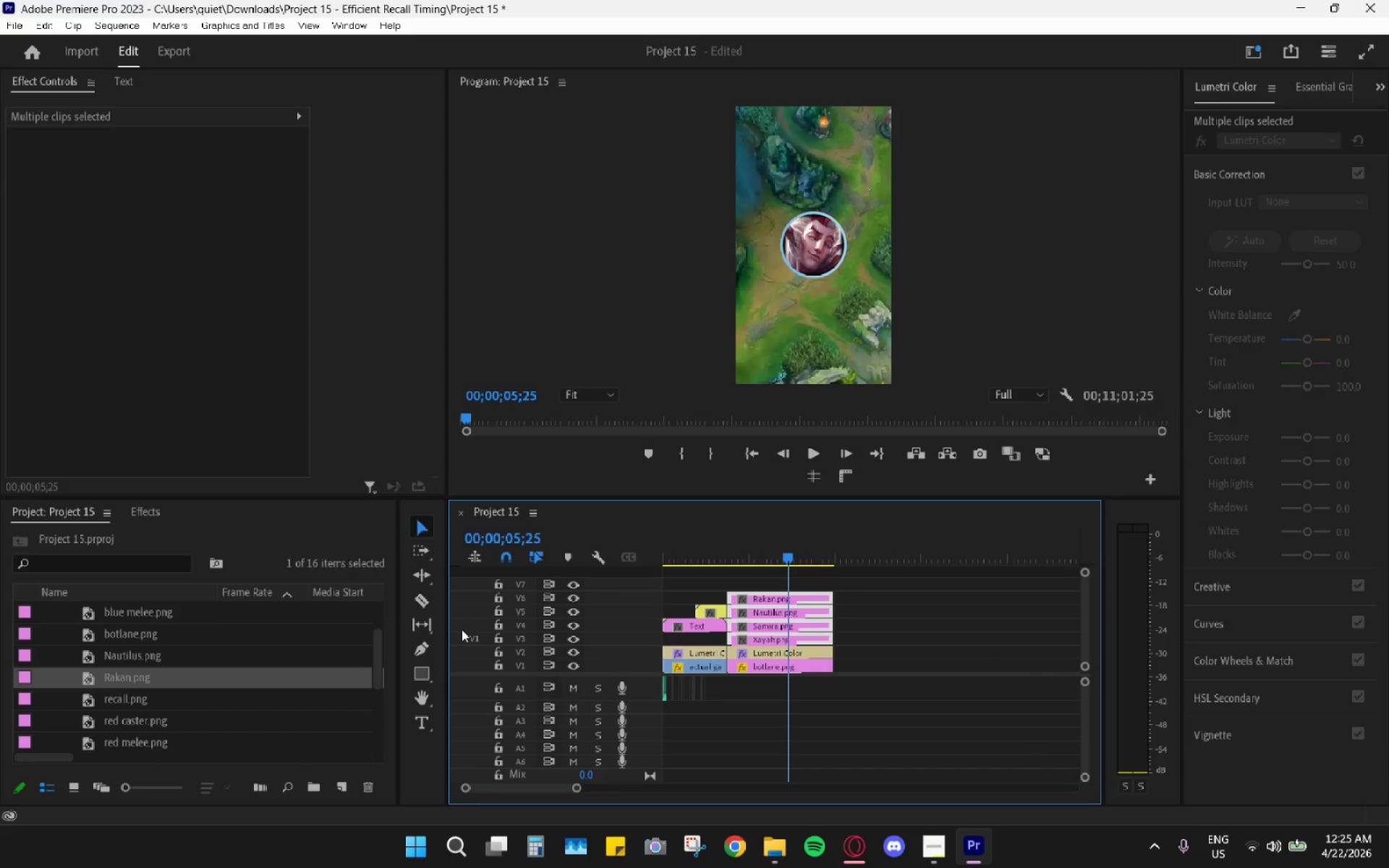 
wait(50.25)
 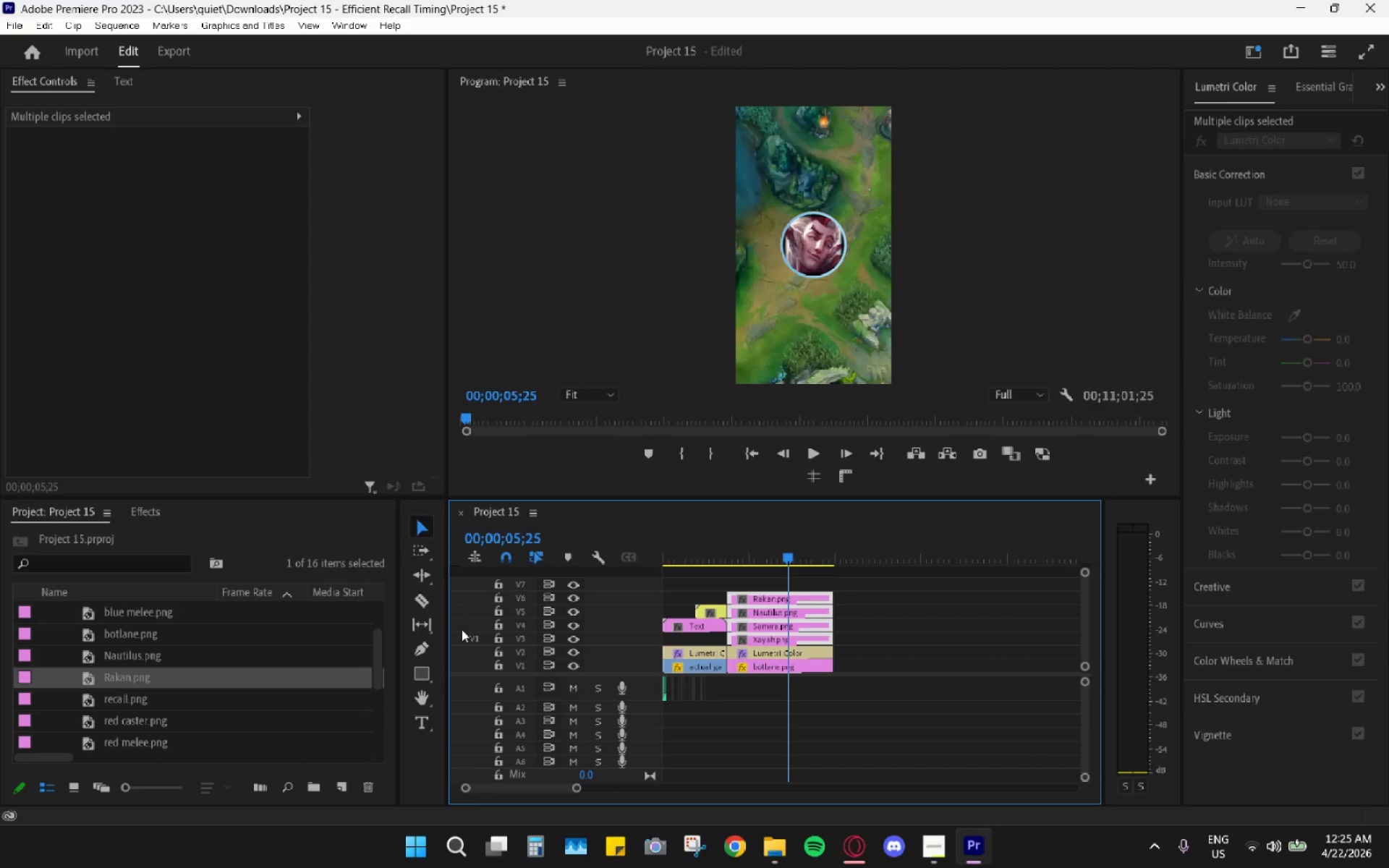 
scroll: coordinate [609, 775], scroll_direction: down, amount: 1.0
 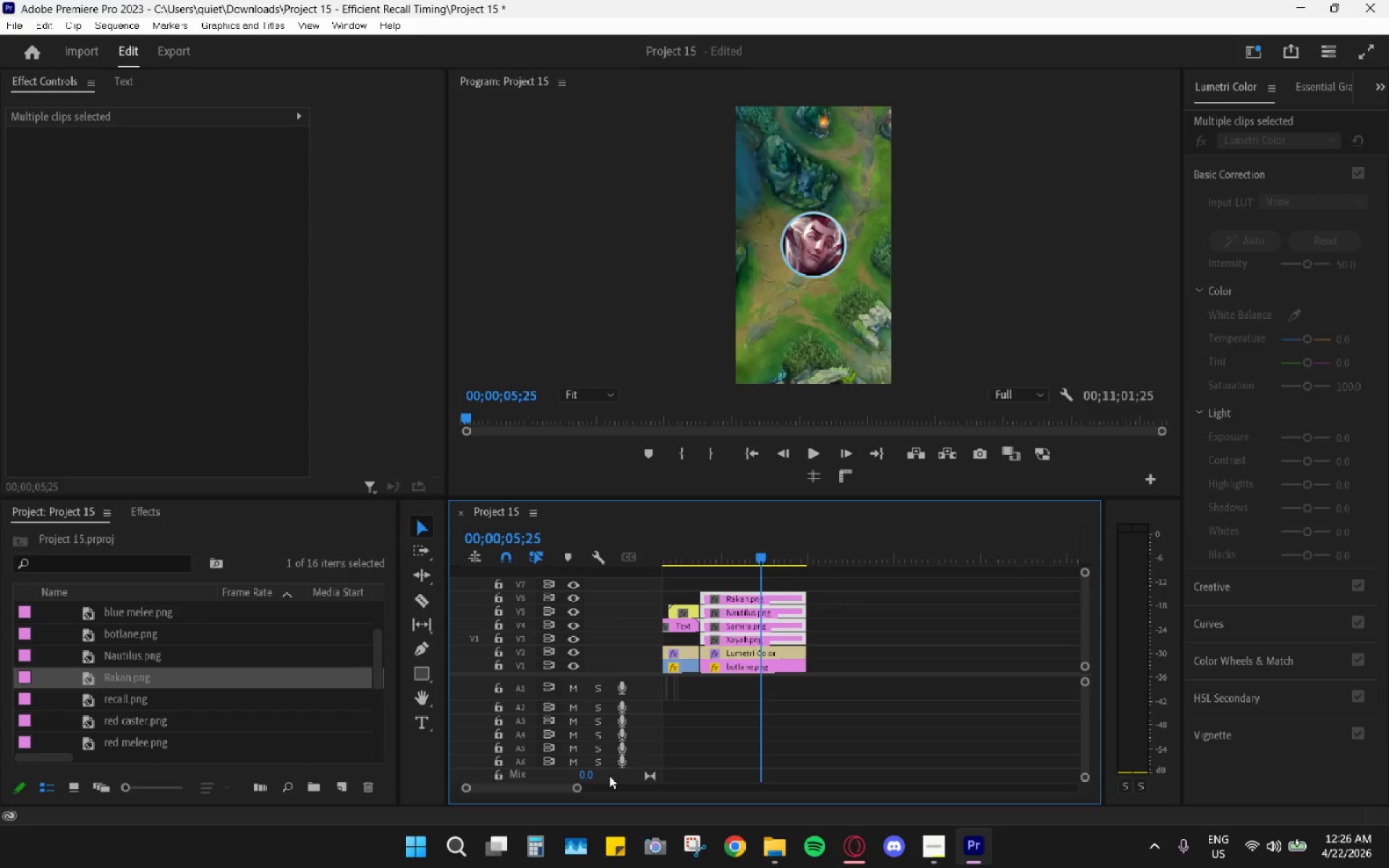 
wait(14.78)
 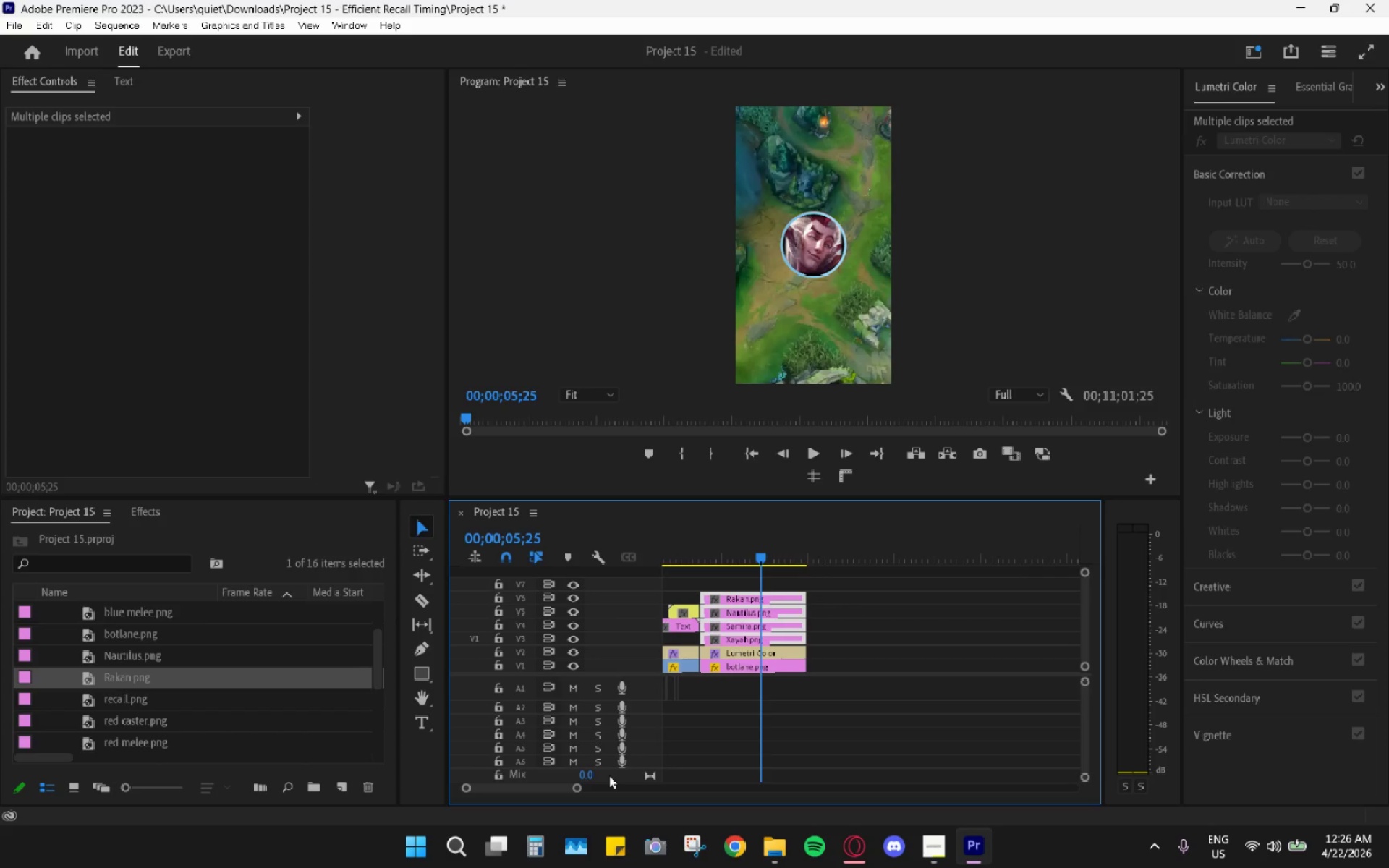 
scroll: coordinate [536, 463], scroll_direction: down, amount: 1.0
 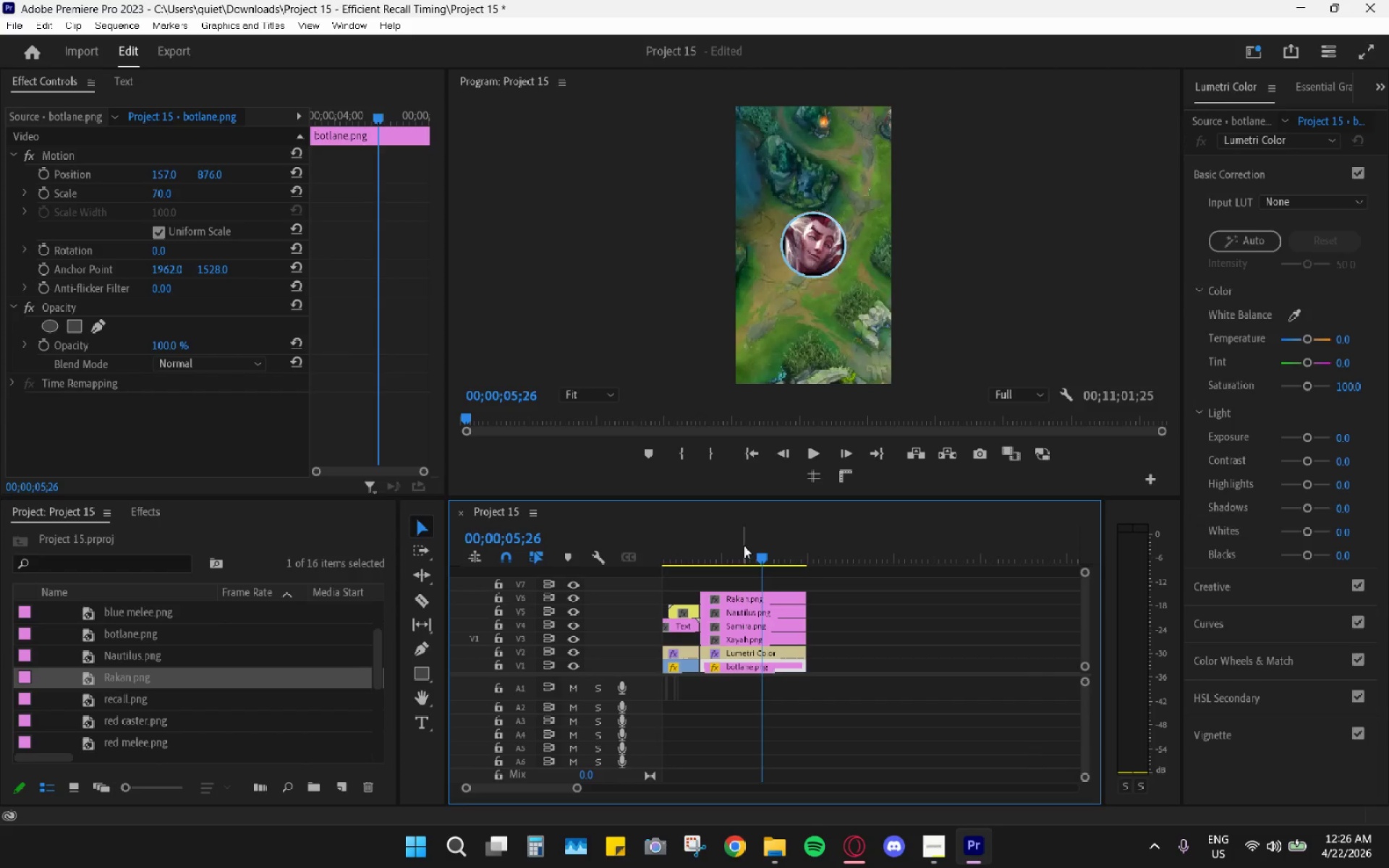 
left_click_drag(start_coordinate=[738, 553], to_coordinate=[710, 549])
 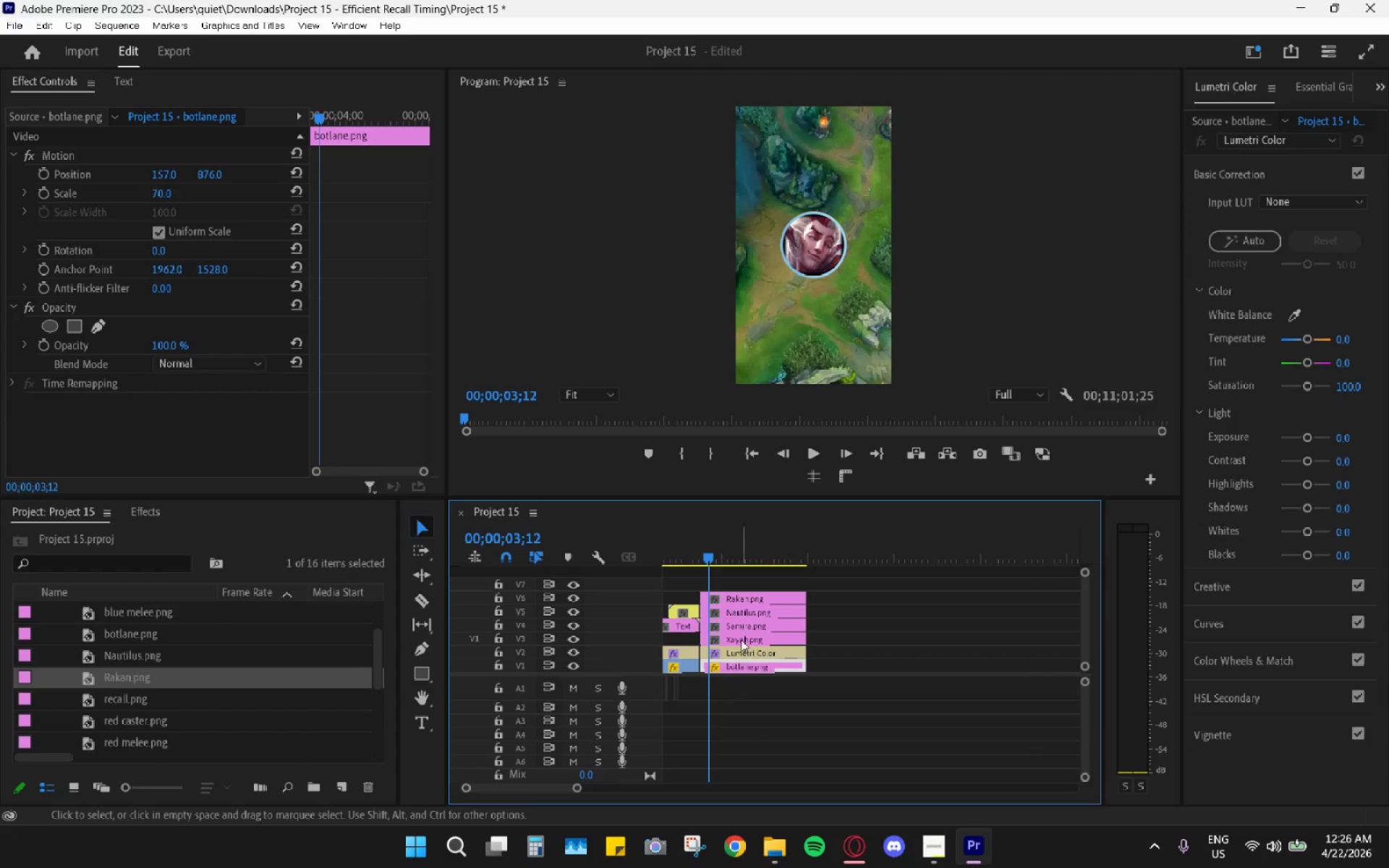 
left_click([741, 636])
 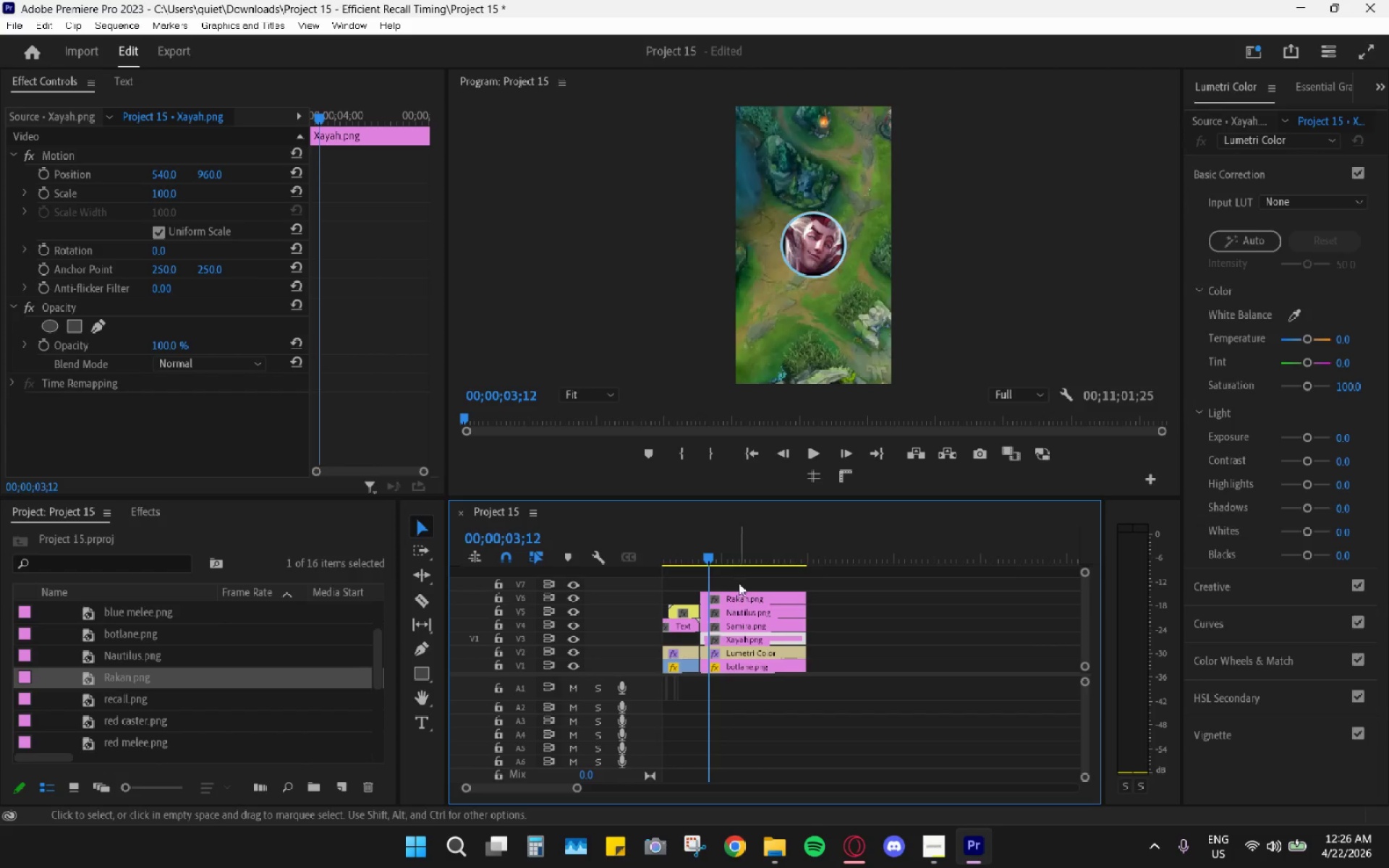 
left_click_drag(start_coordinate=[818, 595], to_coordinate=[804, 616])
 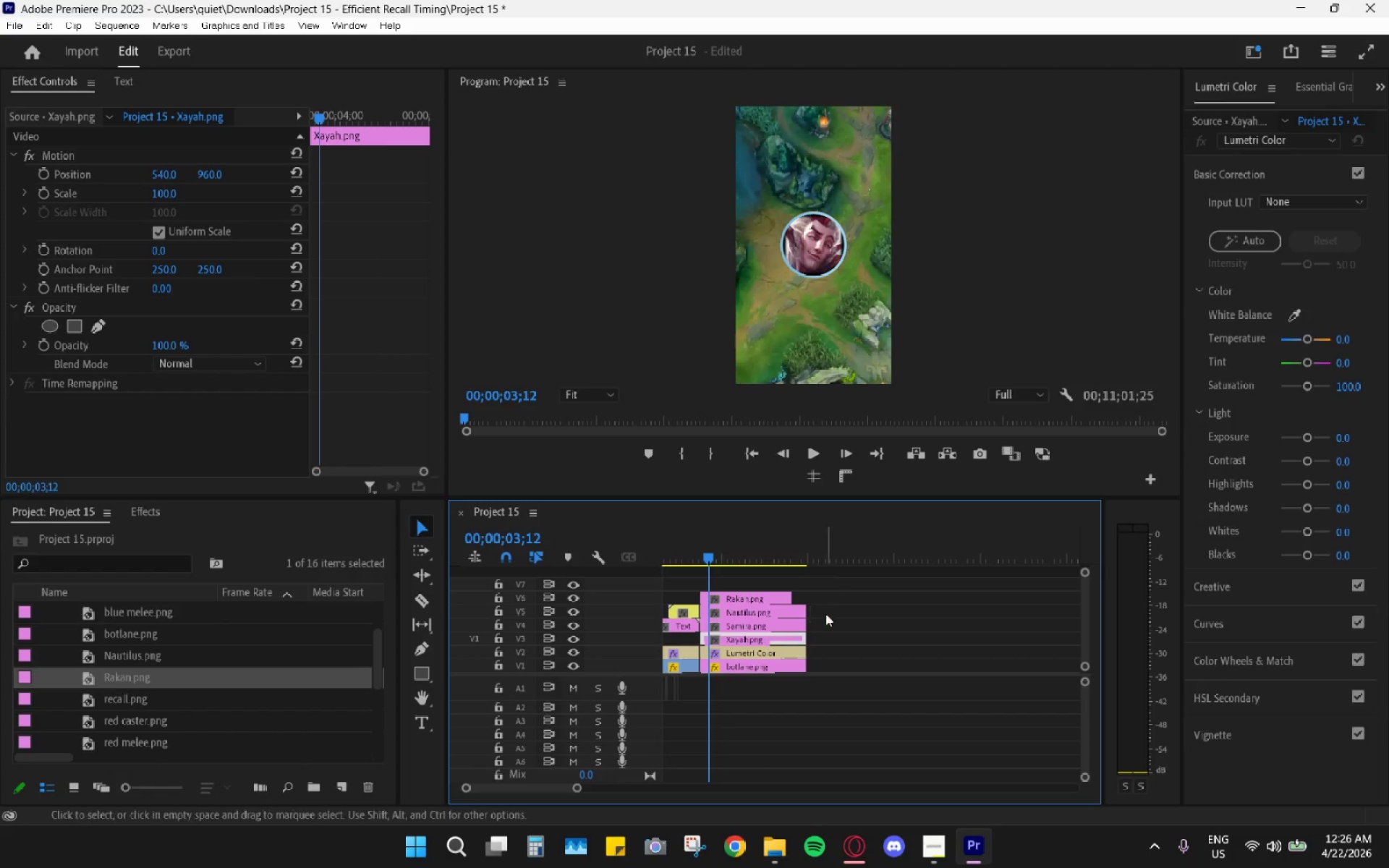 
key(Control+ControlLeft)
 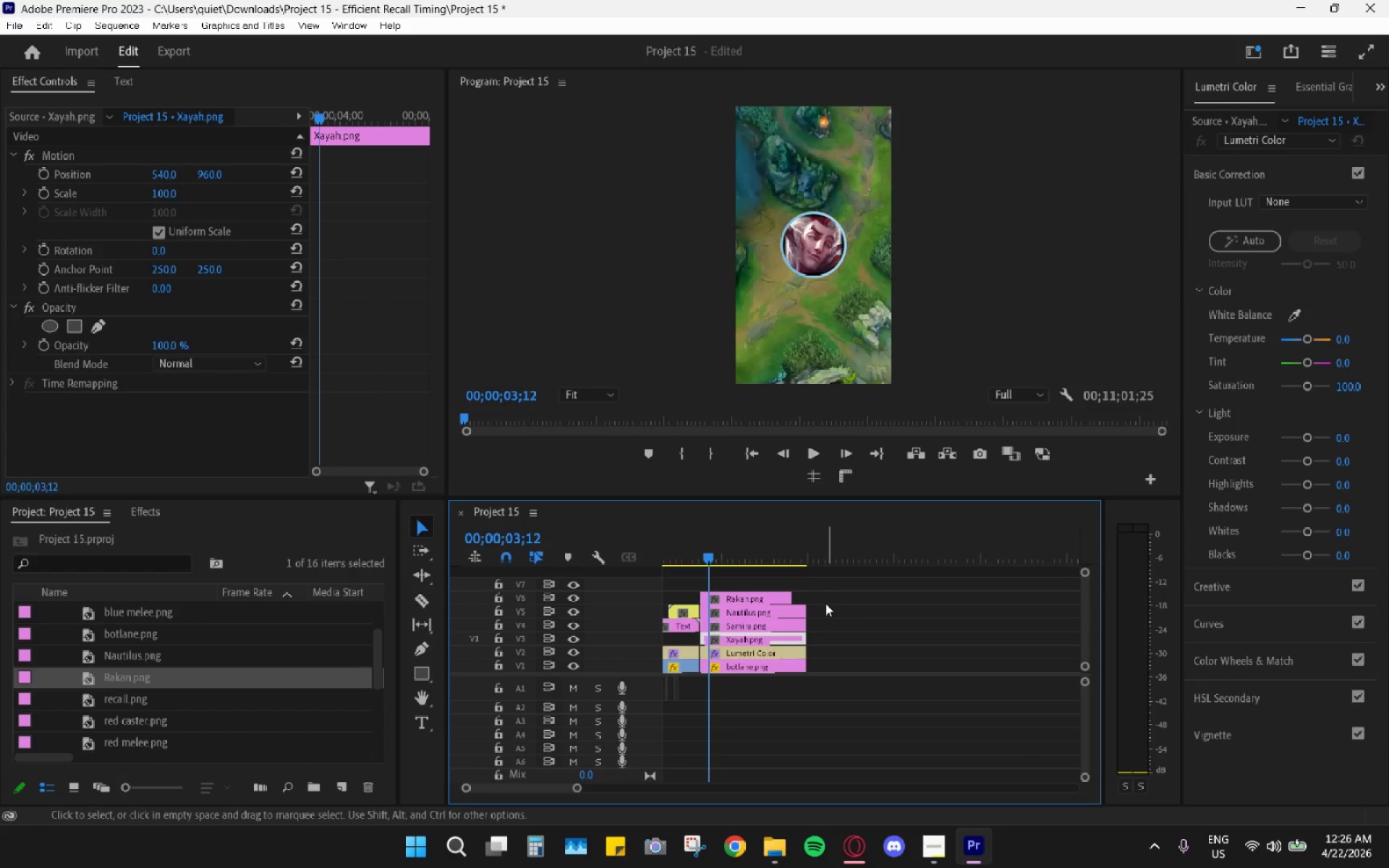 
key(Control+Z)
 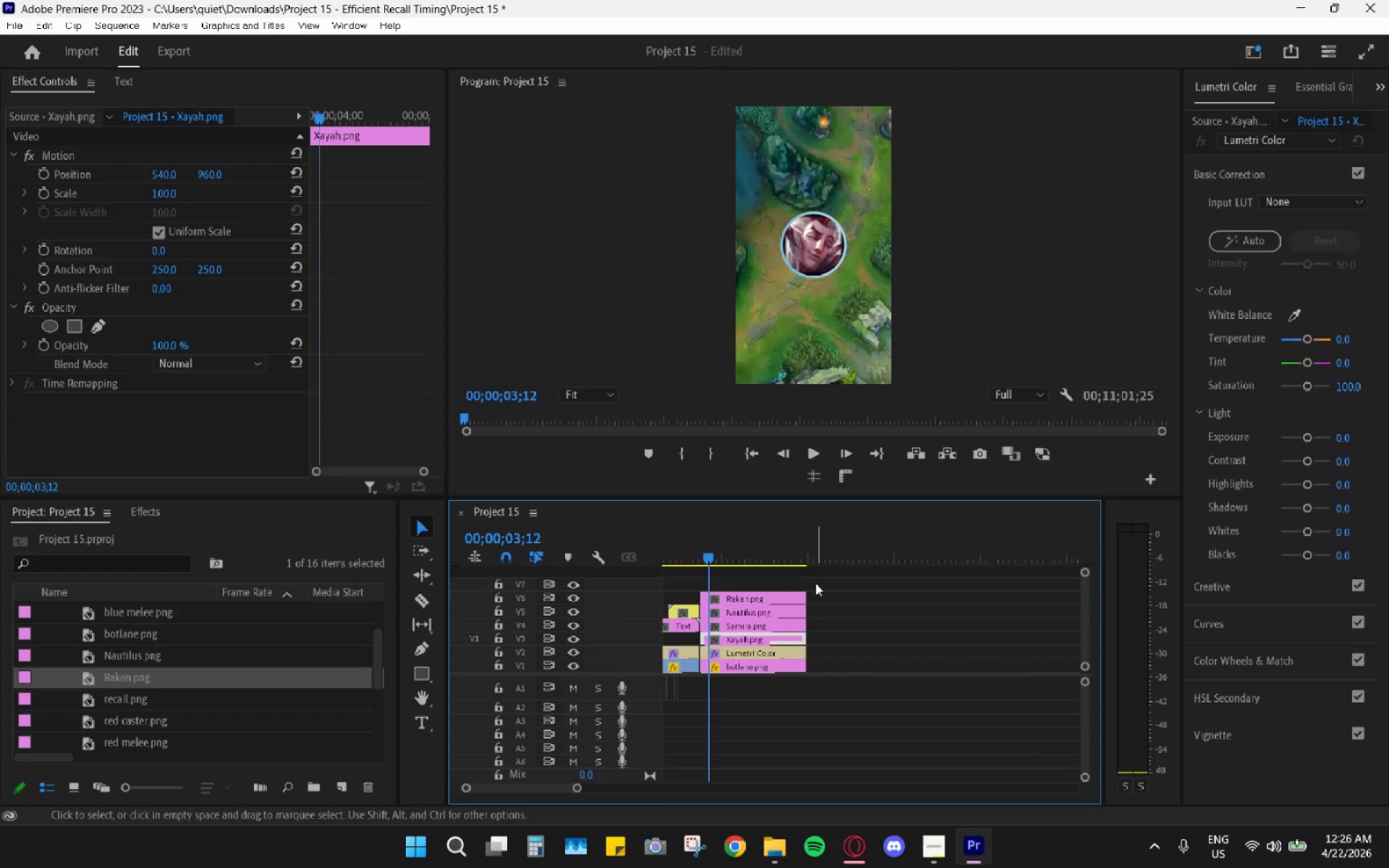 
left_click_drag(start_coordinate=[827, 600], to_coordinate=[796, 619])
 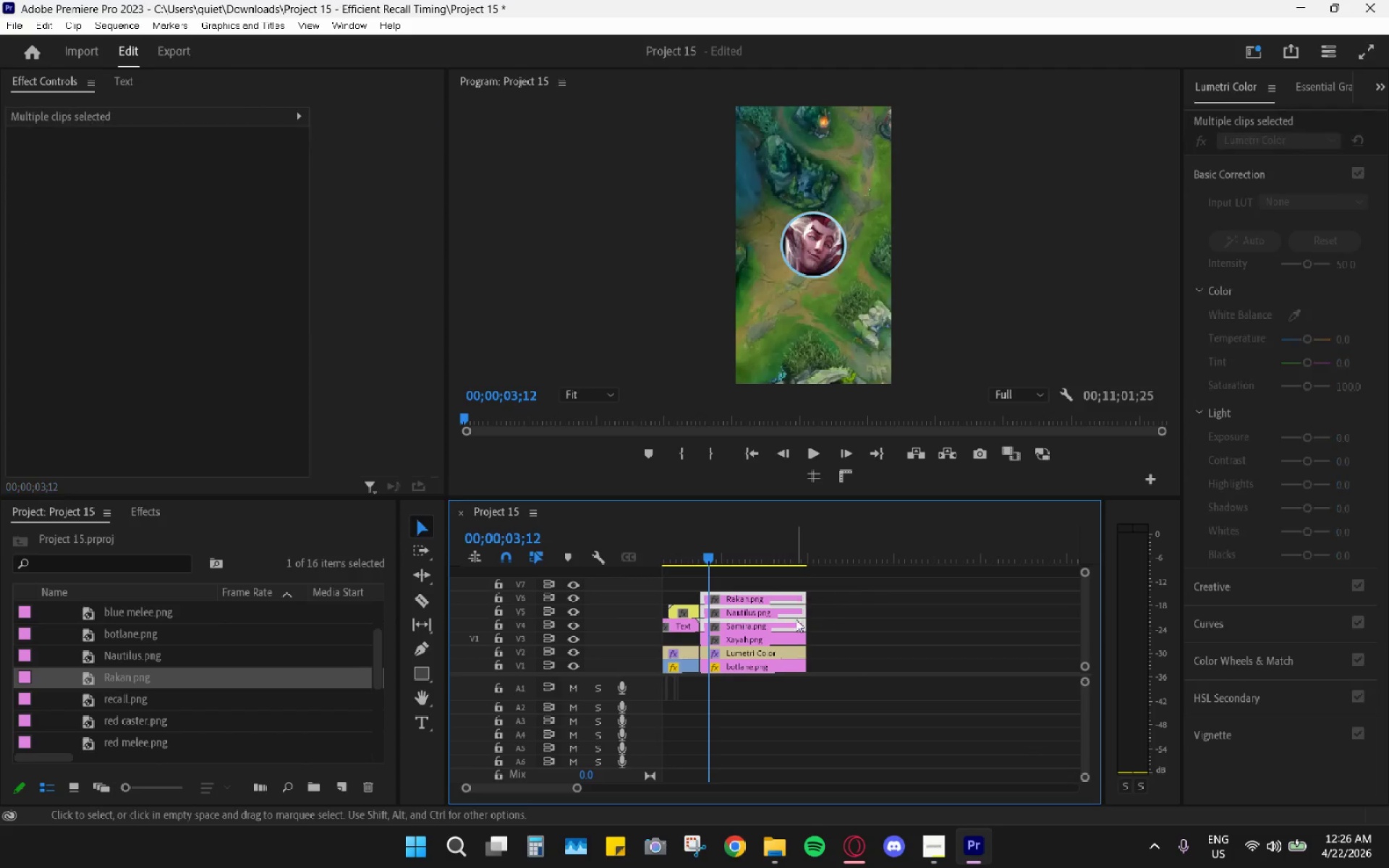 
key(Shift+E)
 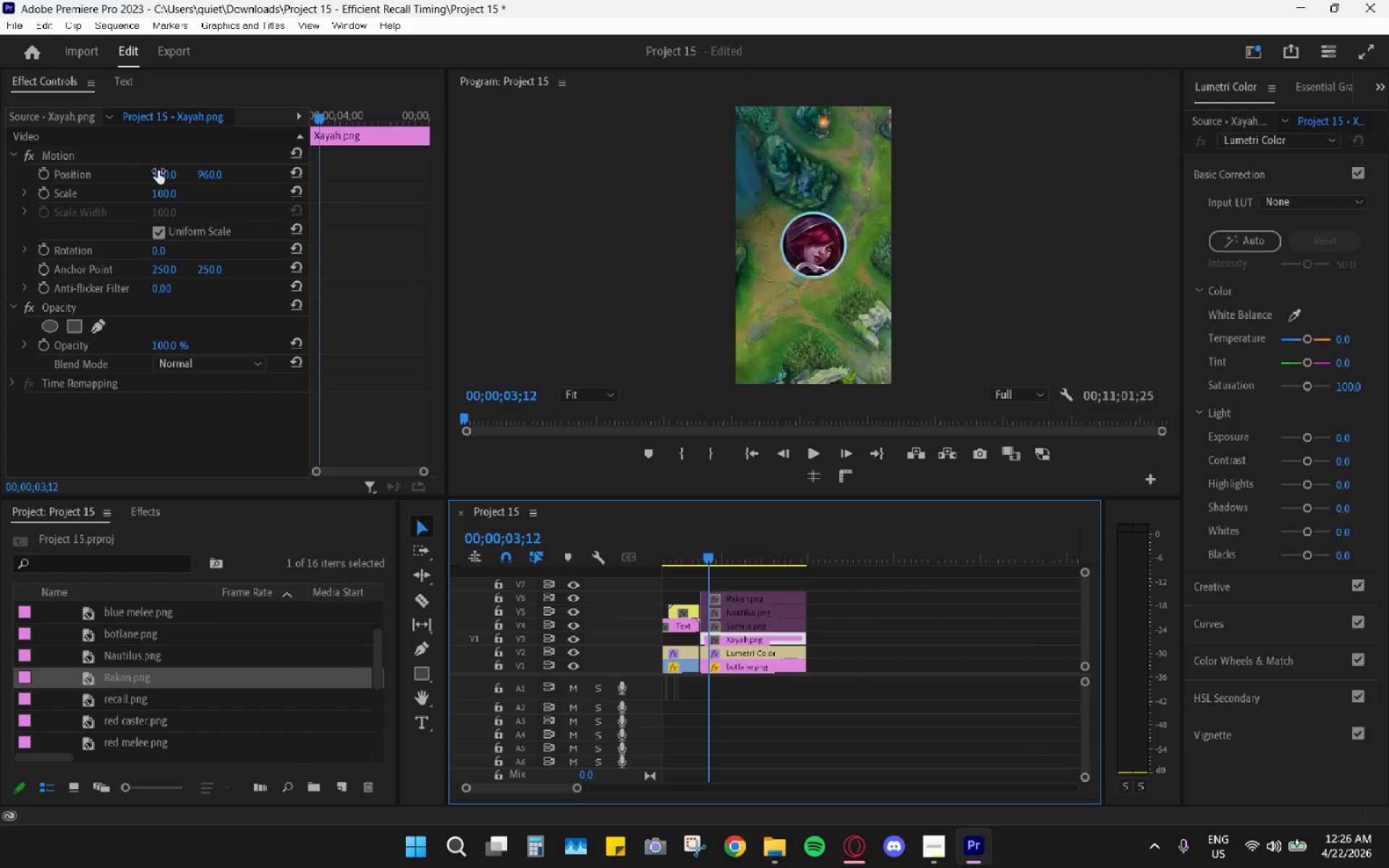 
left_click_drag(start_coordinate=[157, 190], to_coordinate=[136, 195])
 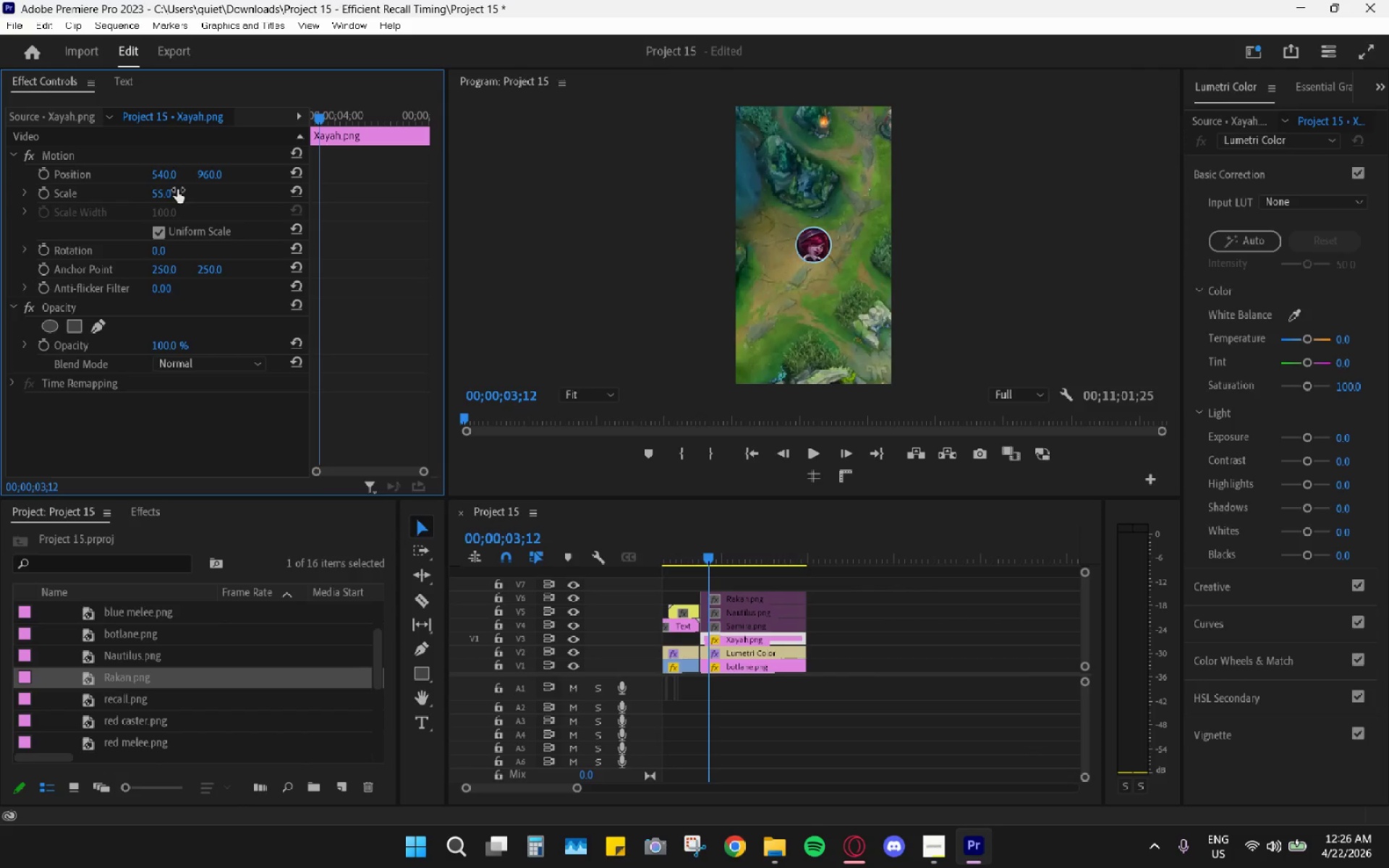 
left_click([177, 190])
 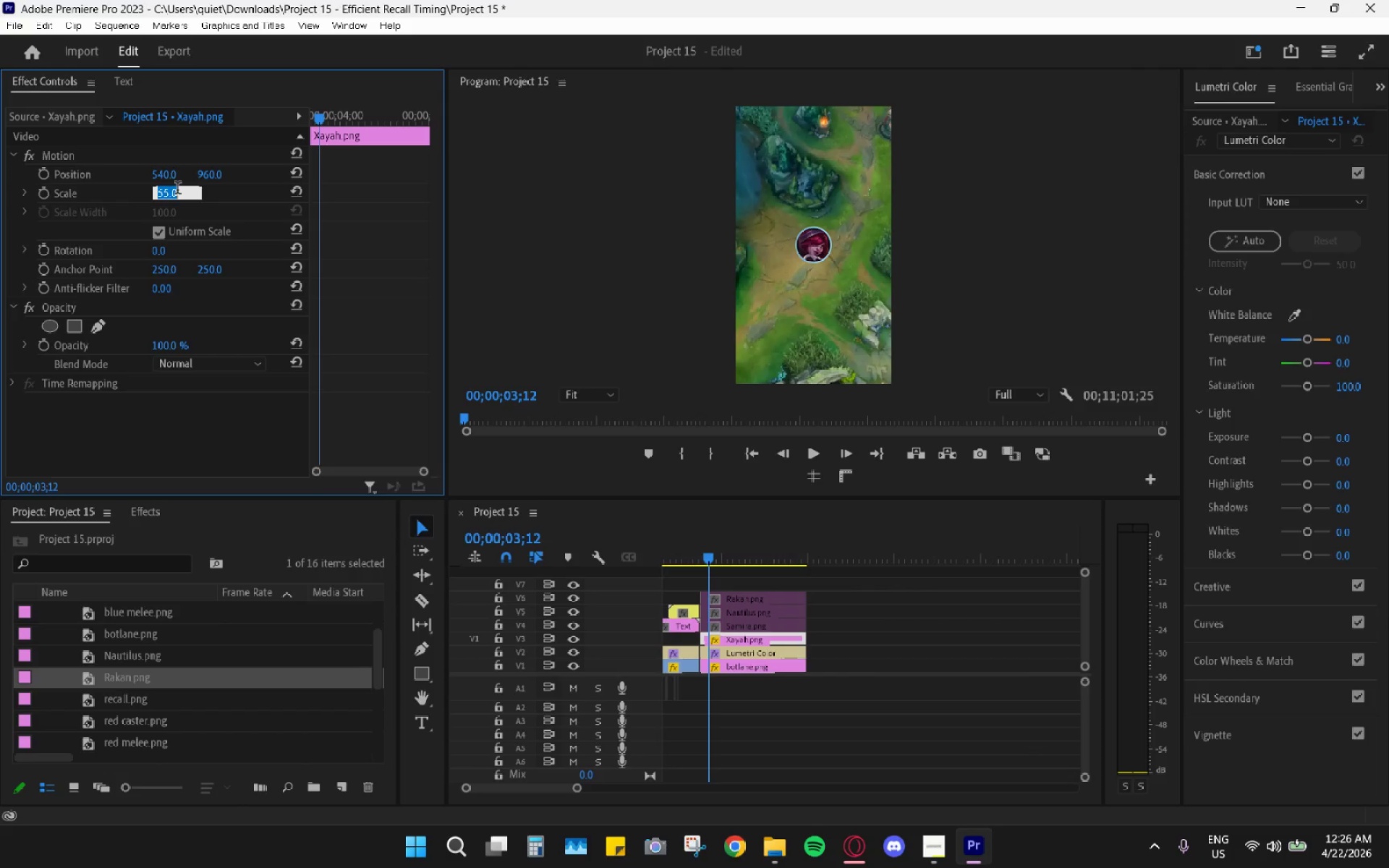 
key(Numpad5)
 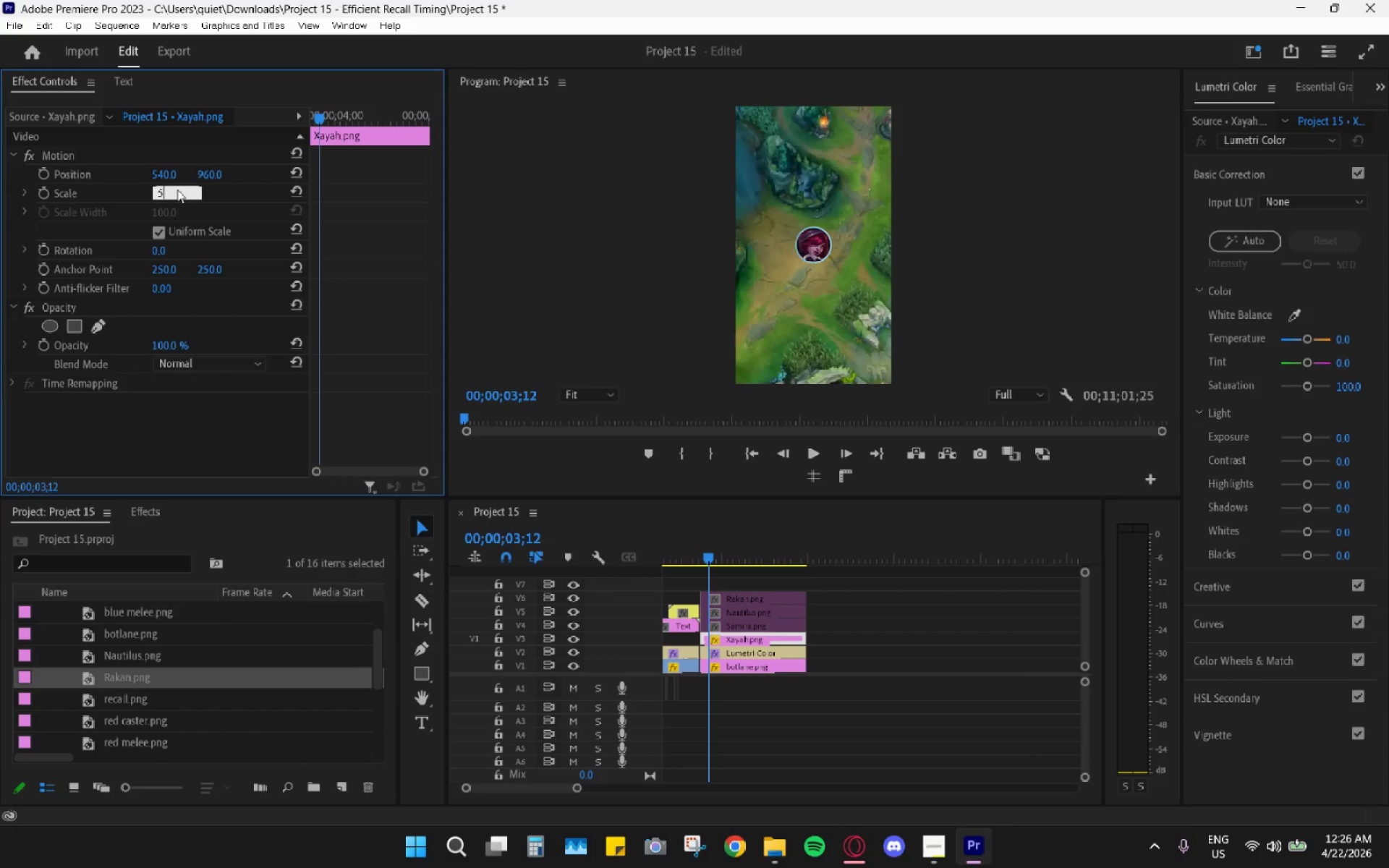 
key(Numpad0)
 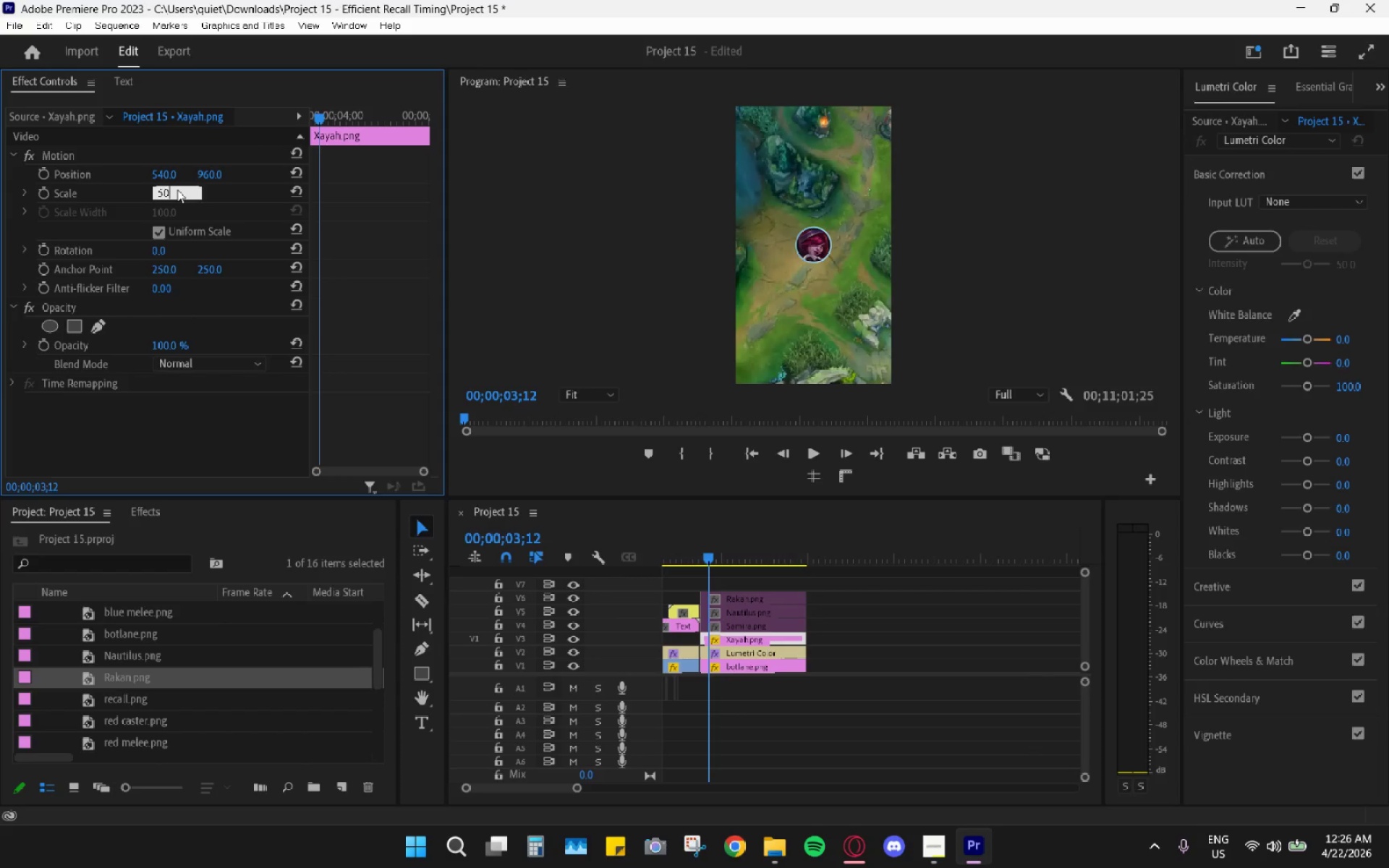 
key(Enter)
 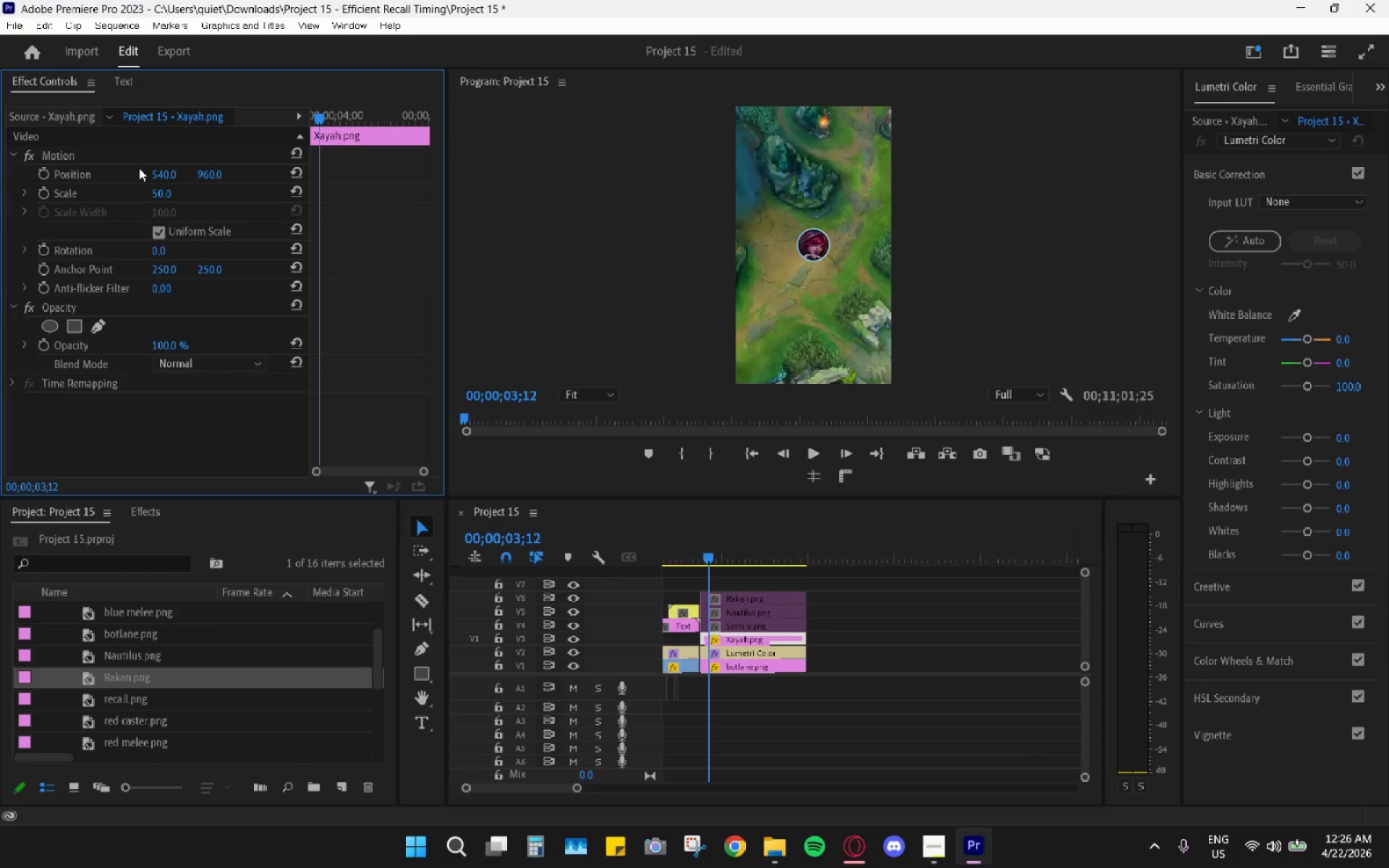 
left_click_drag(start_coordinate=[162, 174], to_coordinate=[123, 176])
 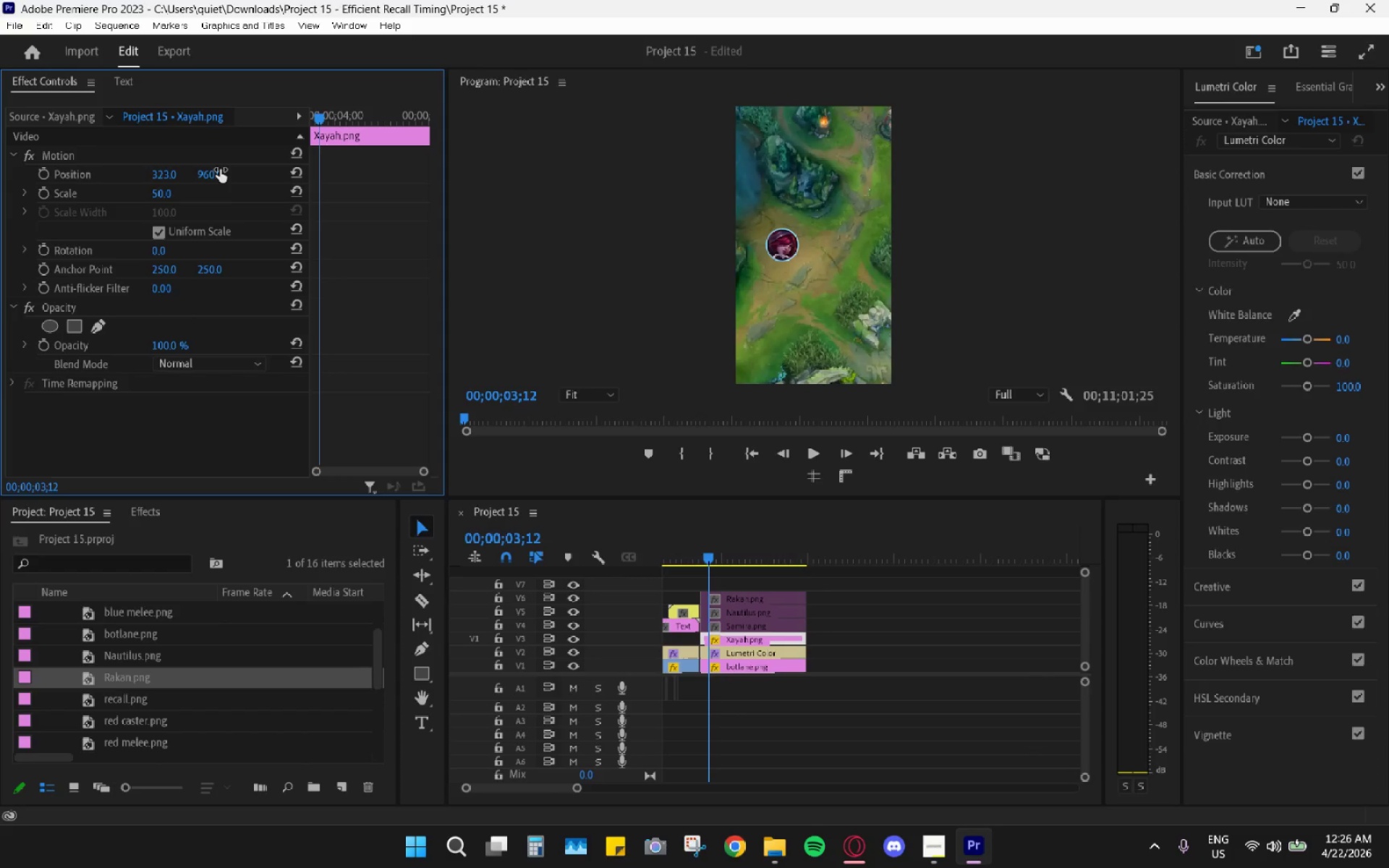 
left_click_drag(start_coordinate=[213, 171], to_coordinate=[574, 145])
 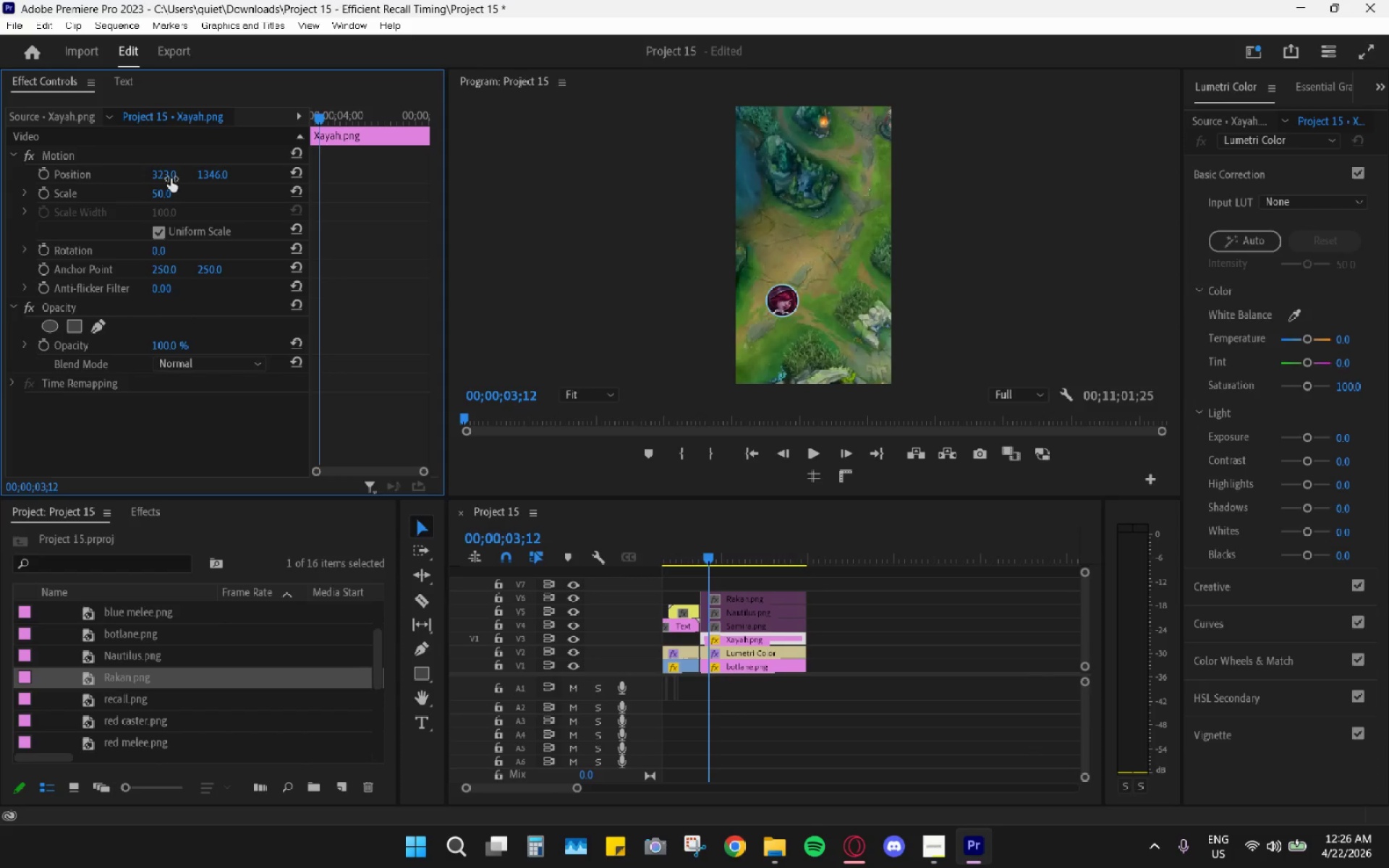 
left_click_drag(start_coordinate=[162, 172], to_coordinate=[10, 171])
 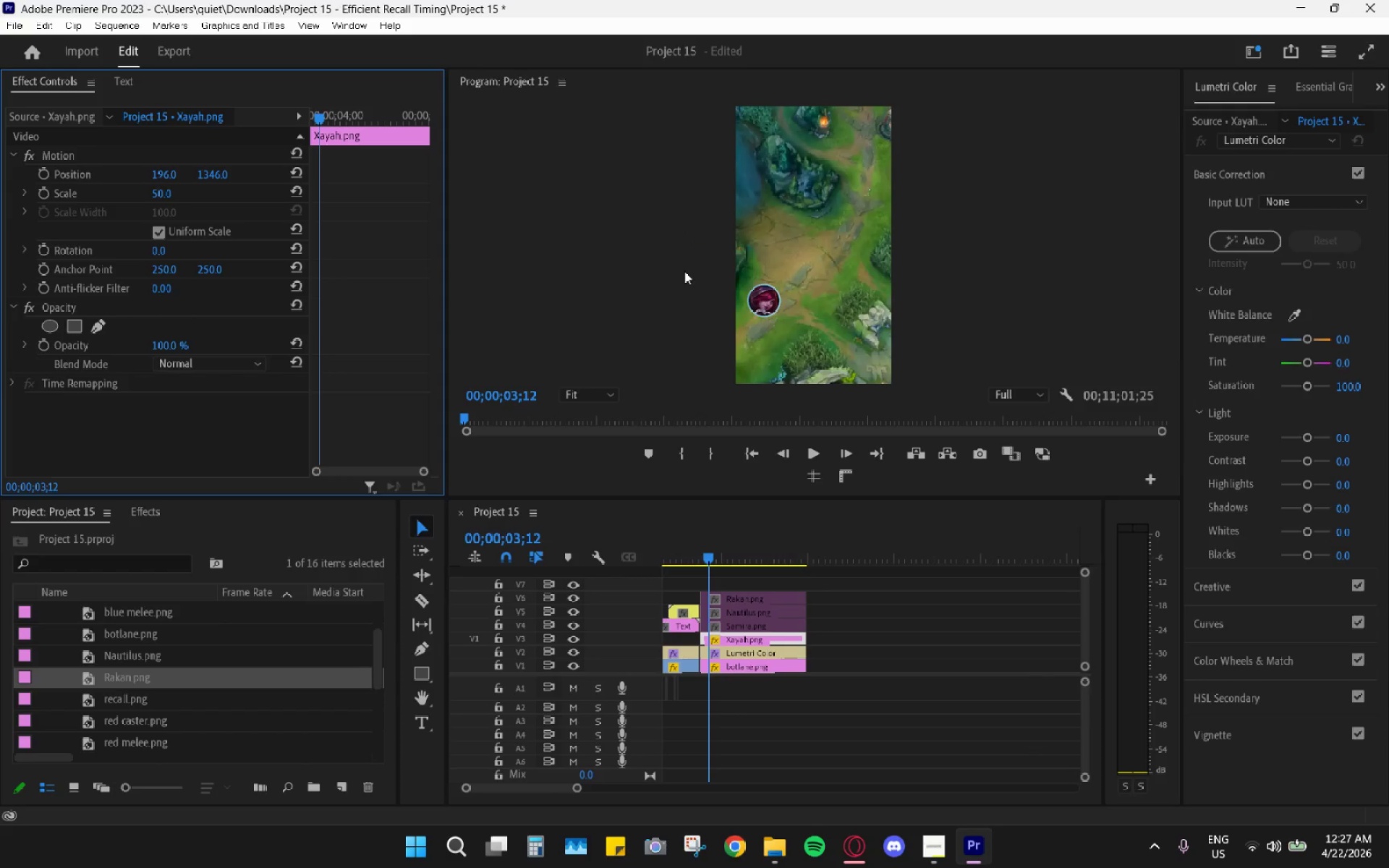 
wait(67.44)
 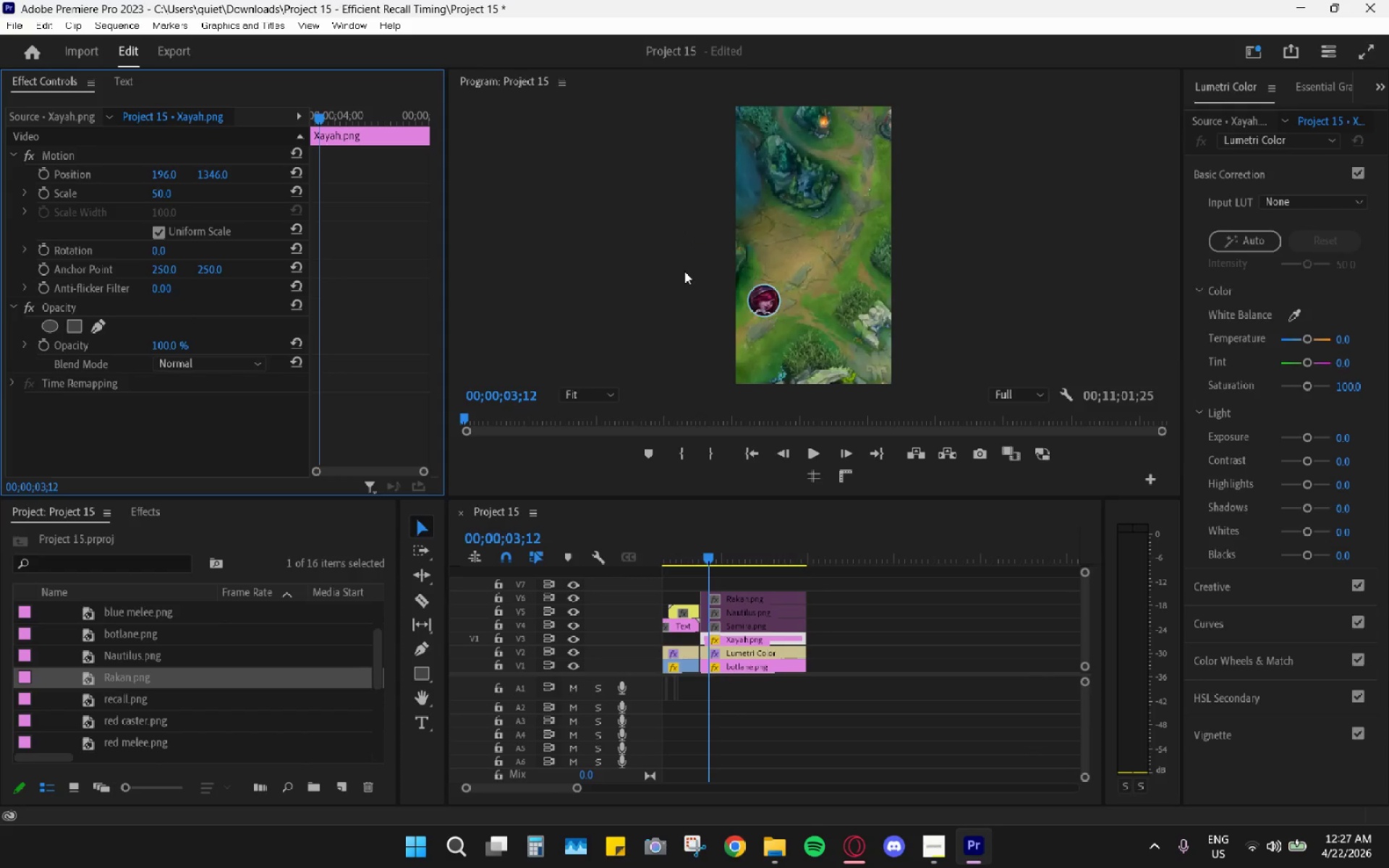 
scroll: coordinate [941, 427], scroll_direction: down, amount: 3.0
 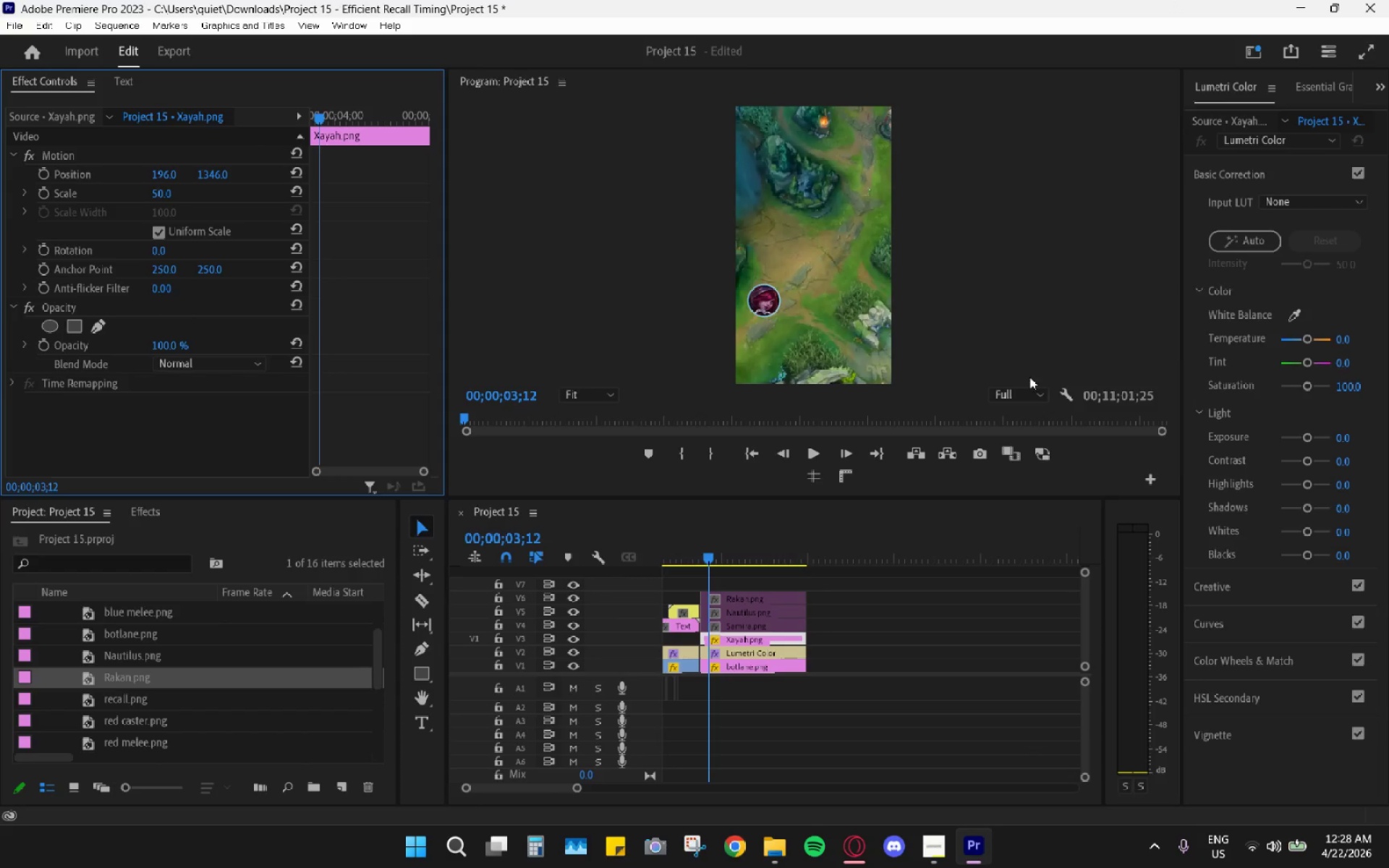 
wait(28.5)
 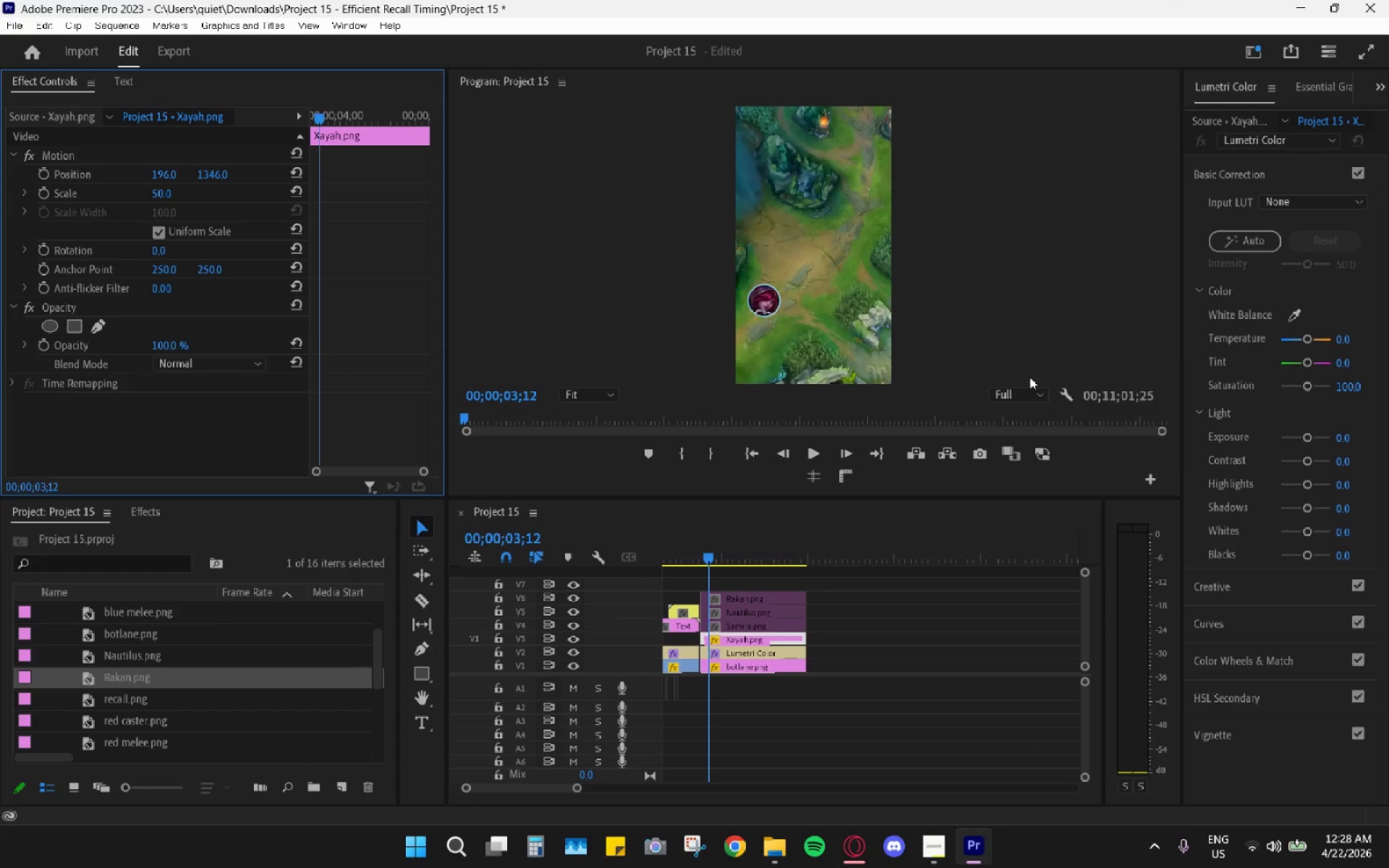 
left_click([728, 625])
 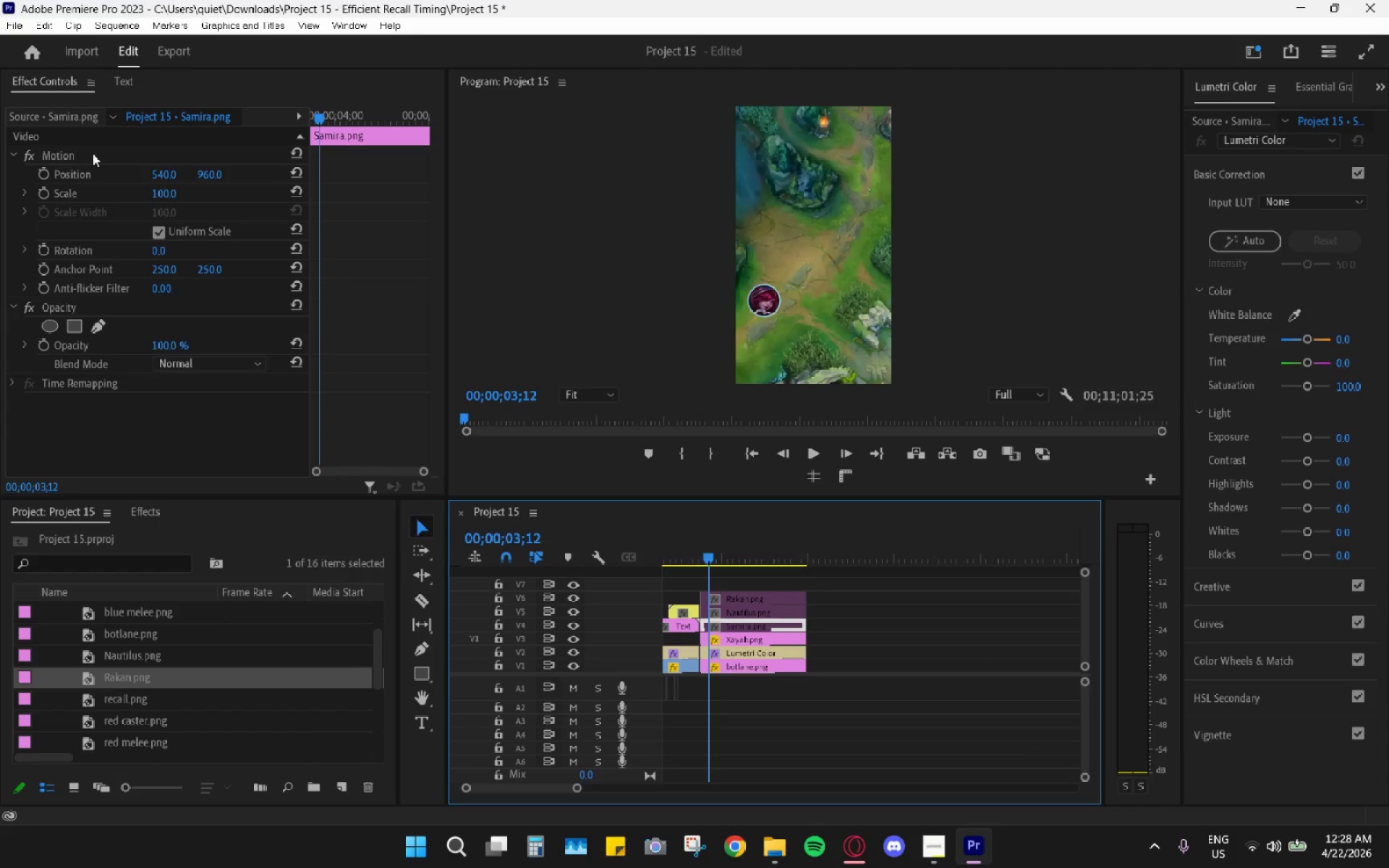 
wait(6.78)
 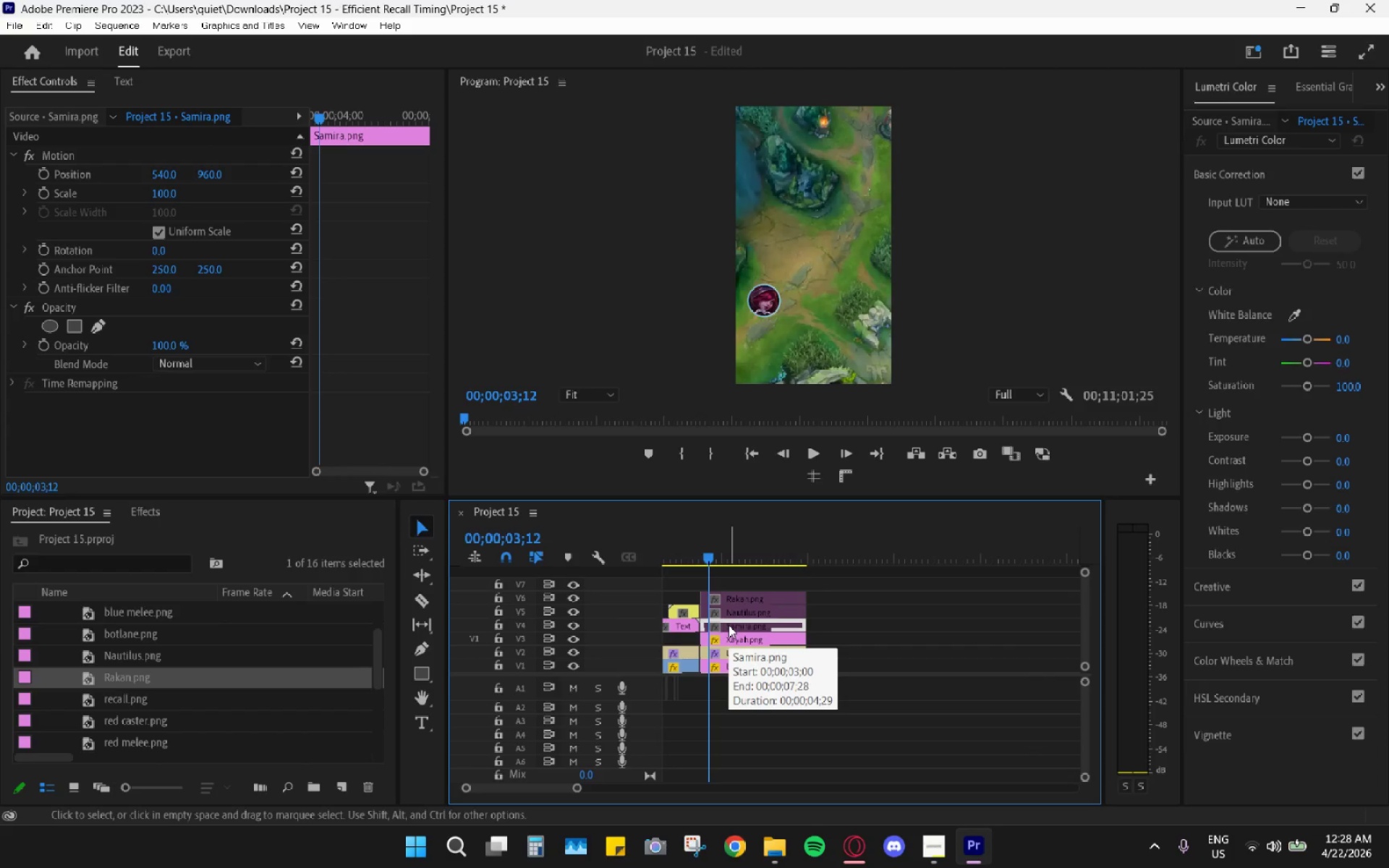 
left_click([93, 153])
 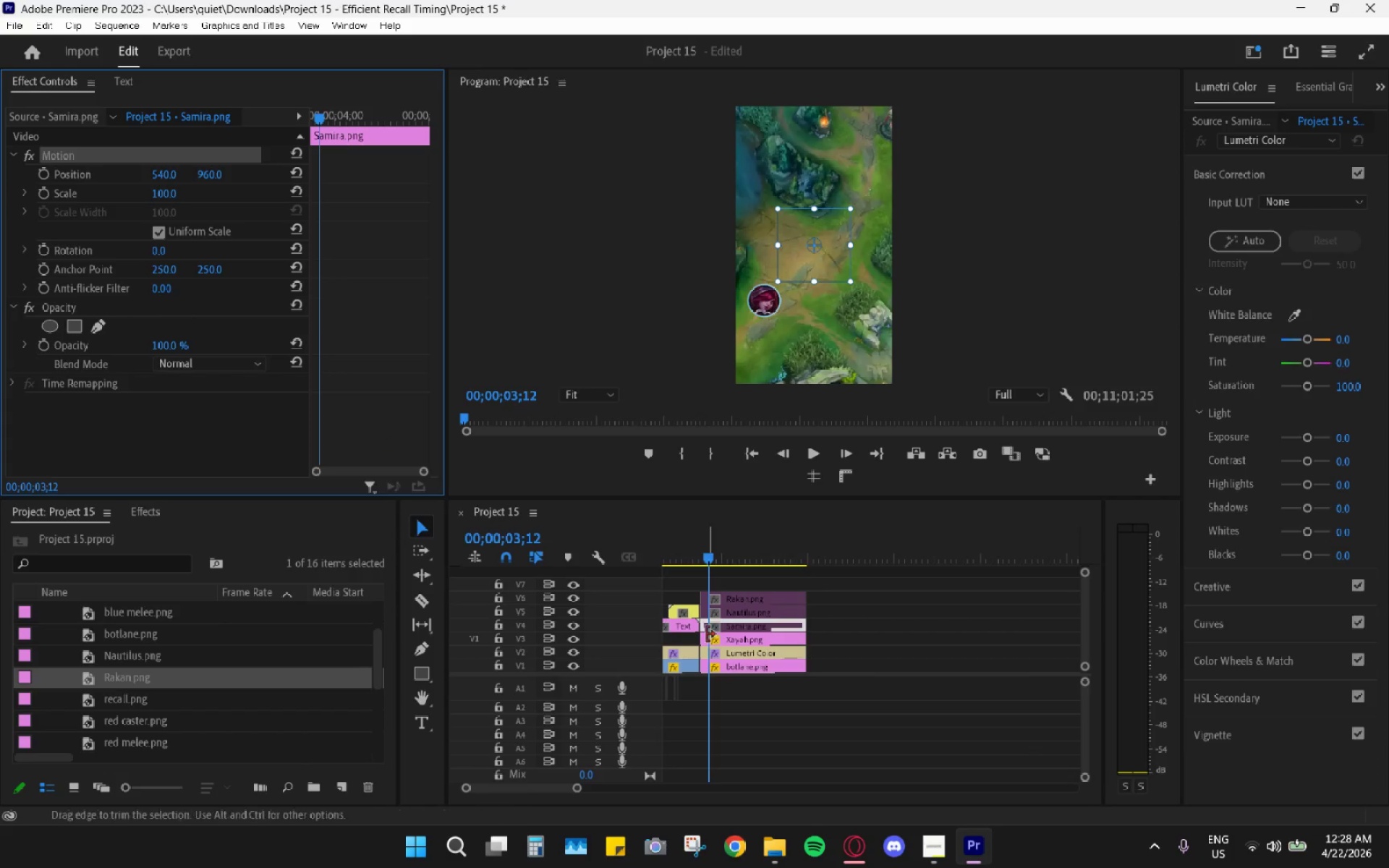 
left_click([728, 631])
 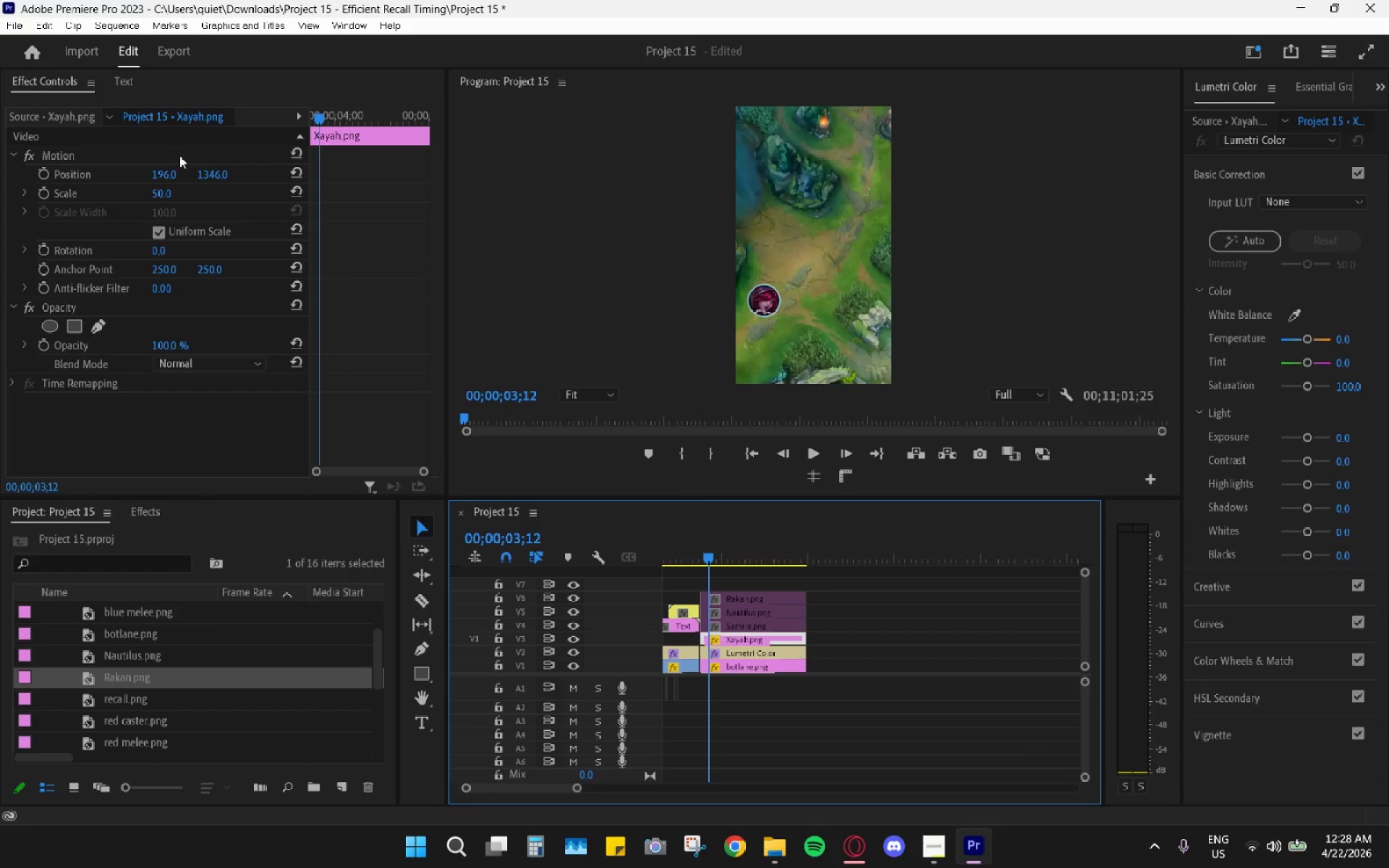 
left_click([134, 156])
 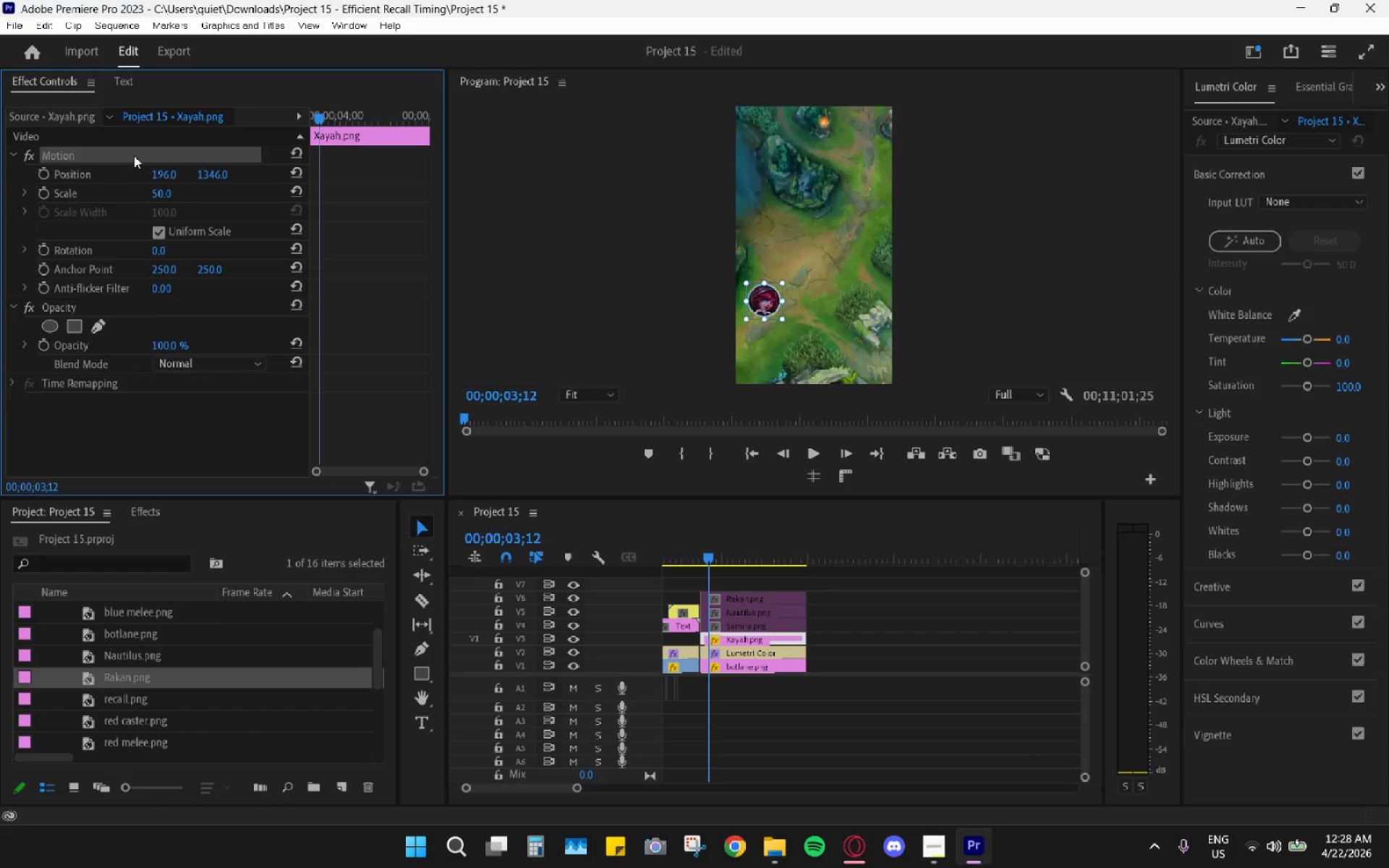 
key(Control+C)
 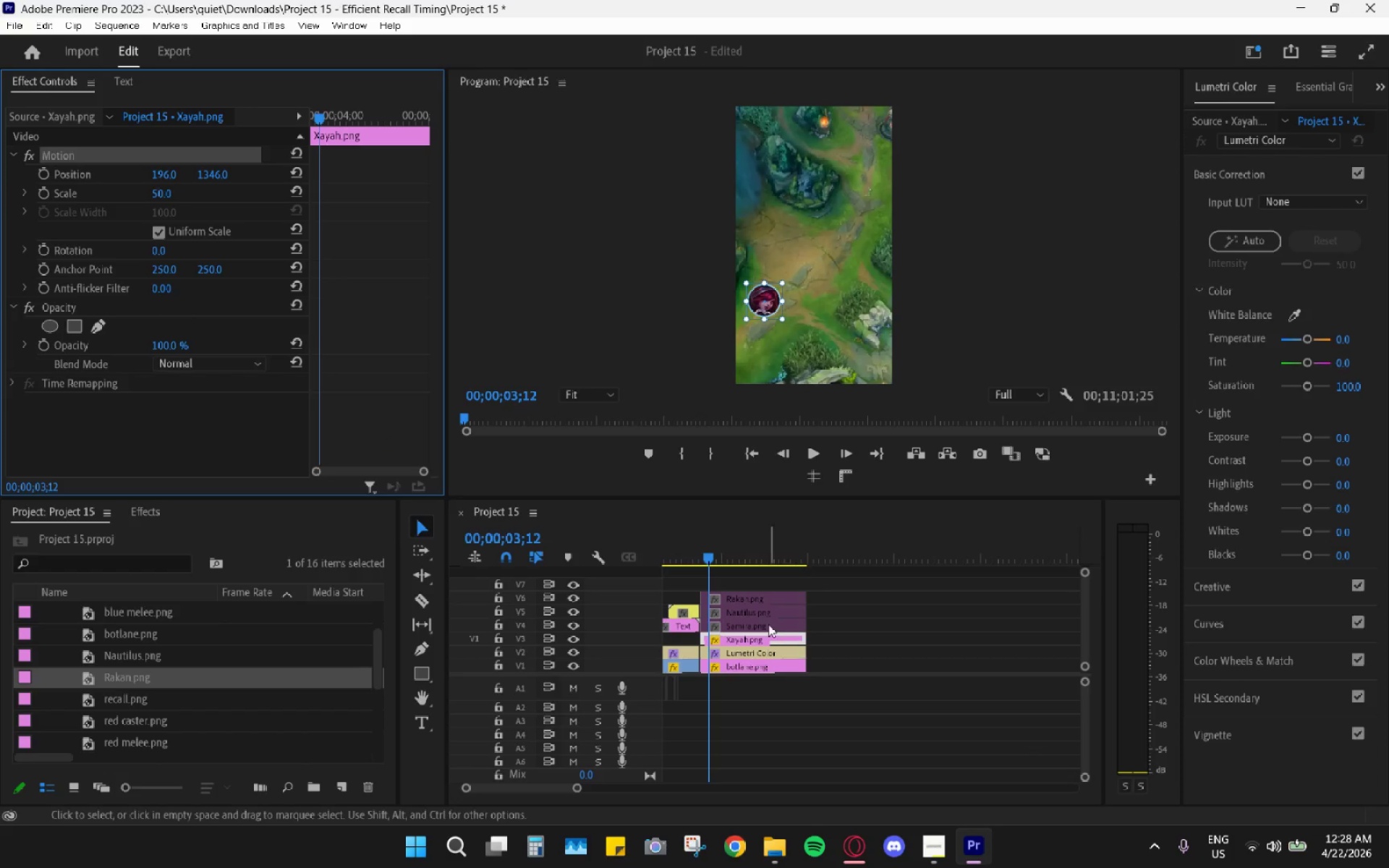 
left_click([768, 624])
 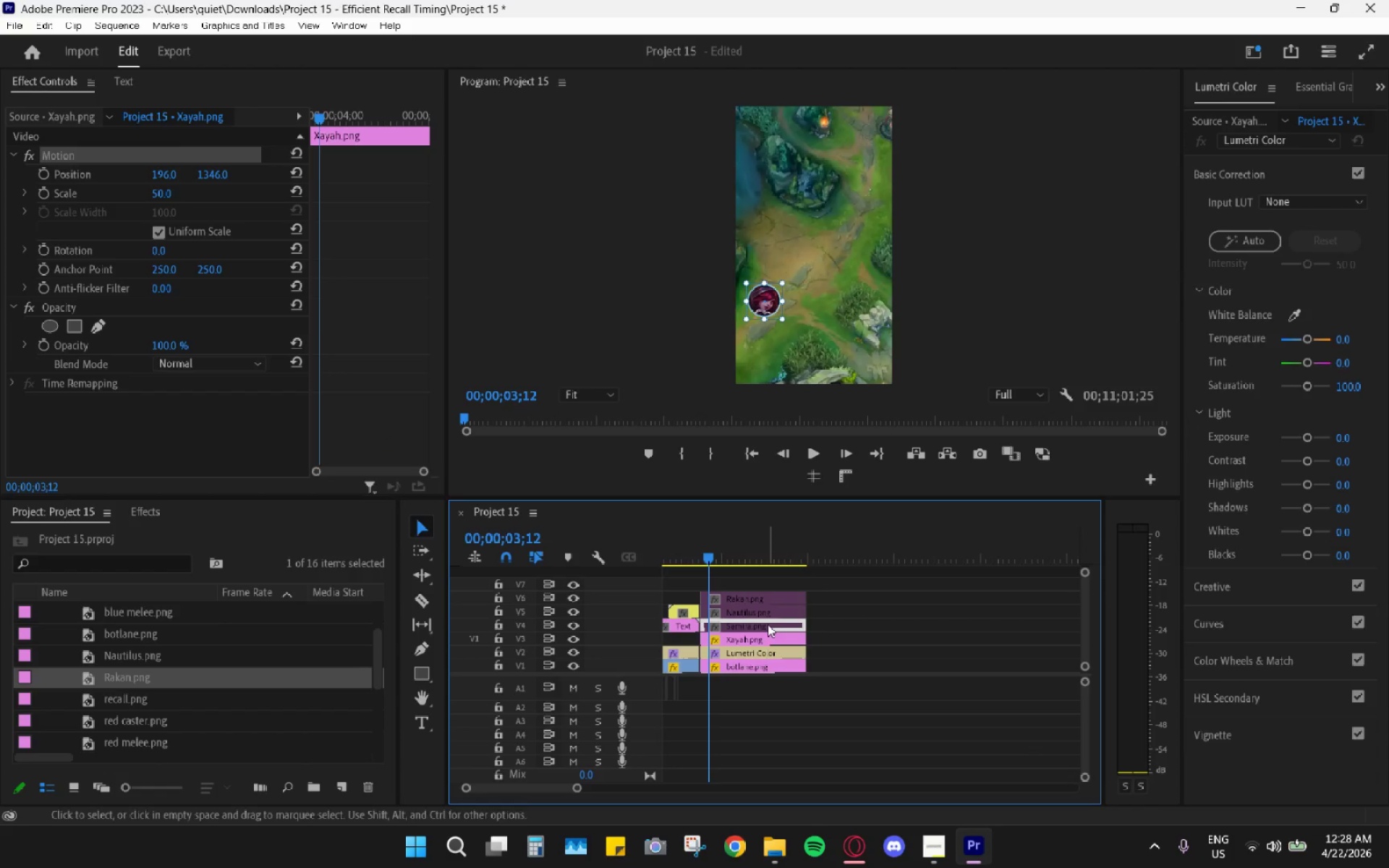 
key(Control+V)
 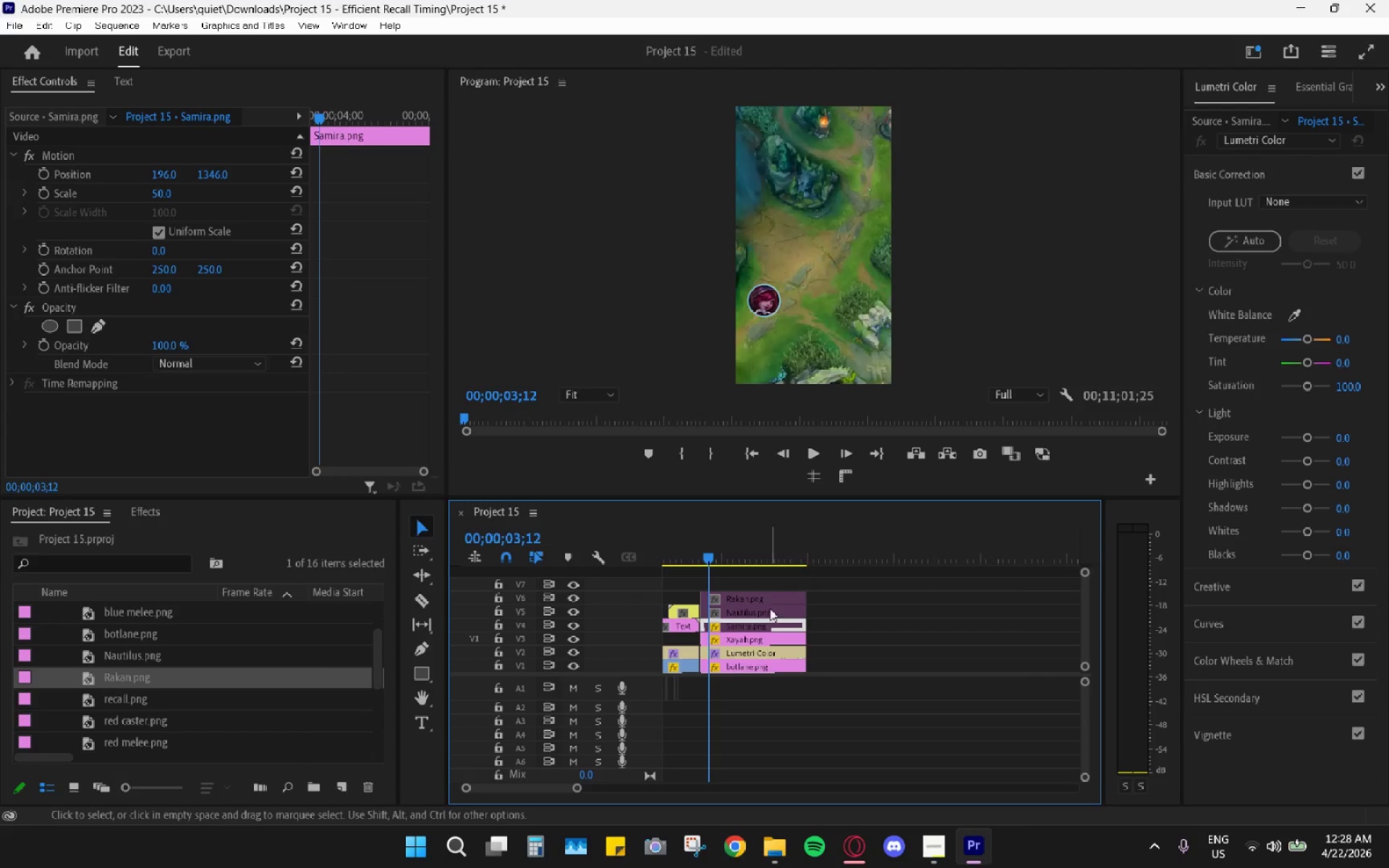 
key(Control+ControlLeft)
 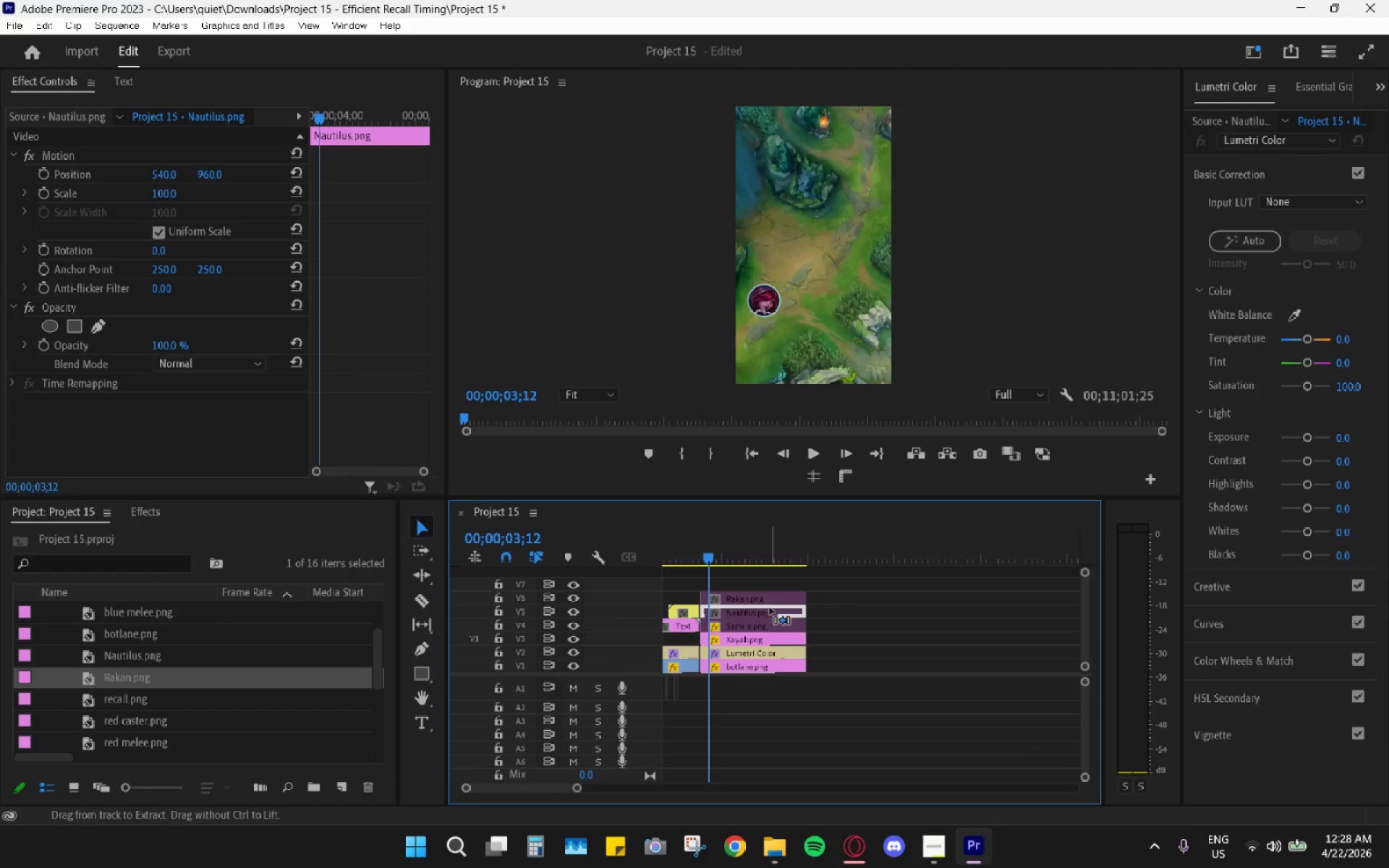 
key(Control+V)
 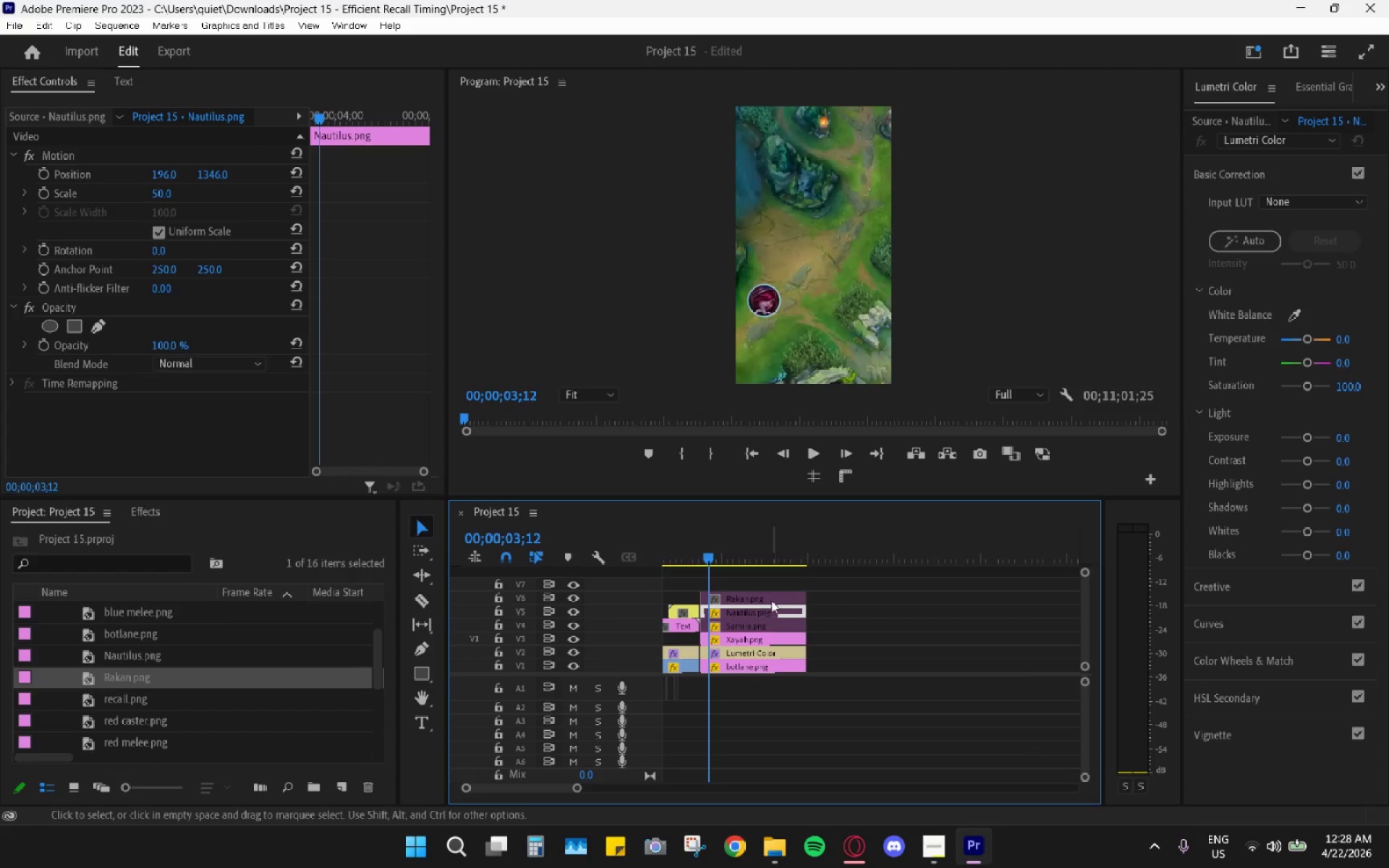 
left_click([772, 597])
 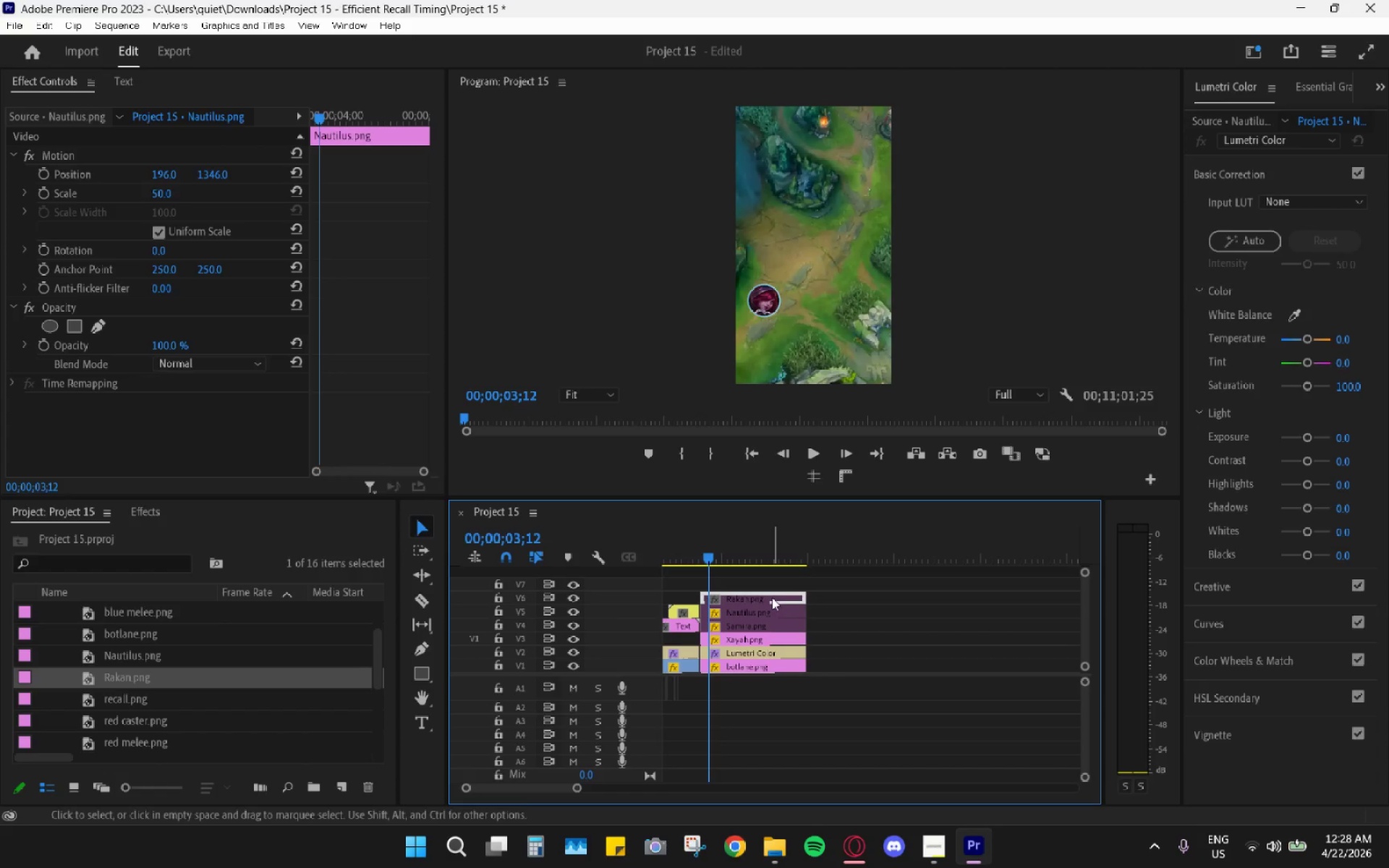 
key(Control+ControlLeft)
 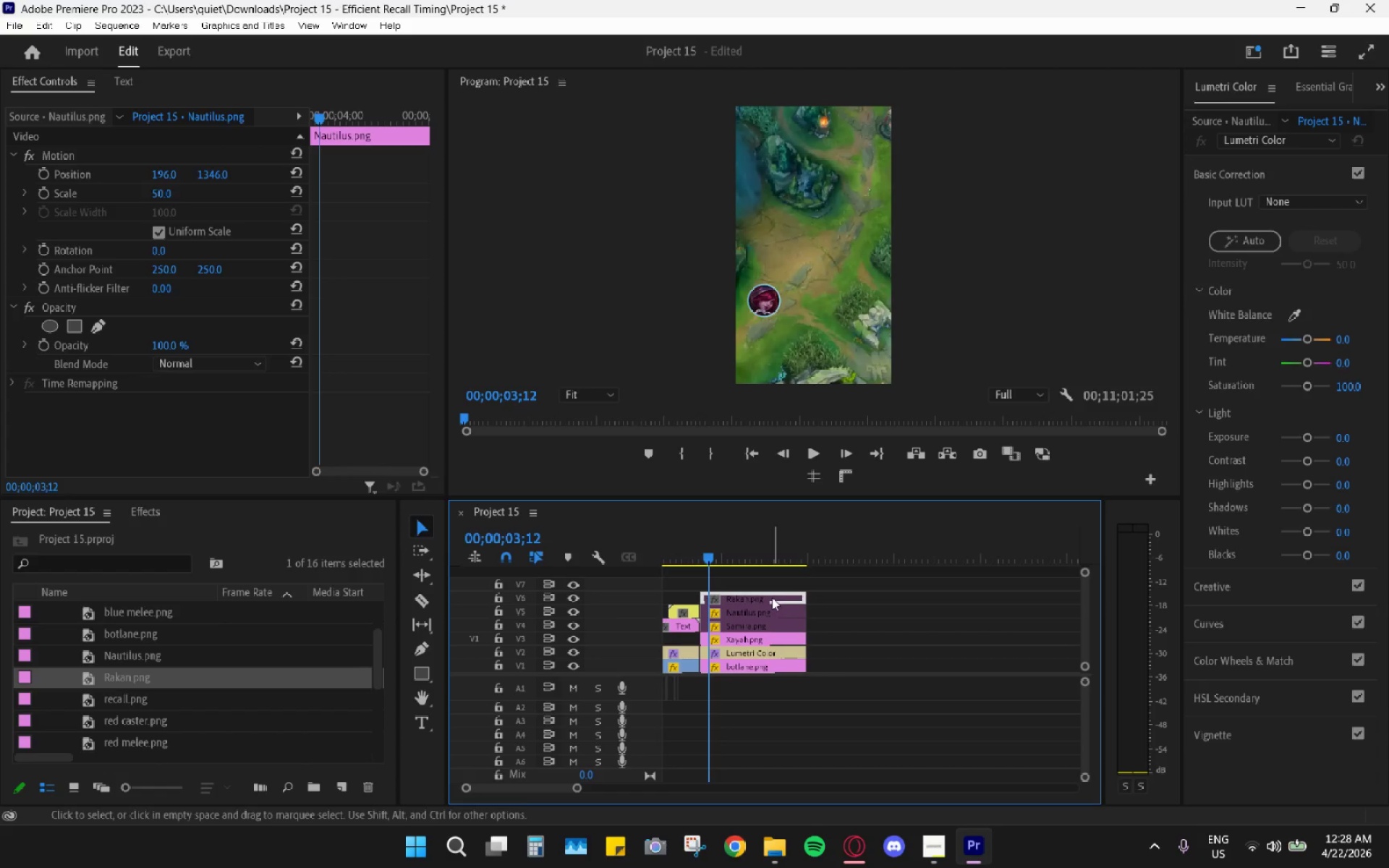 
key(Control+V)
 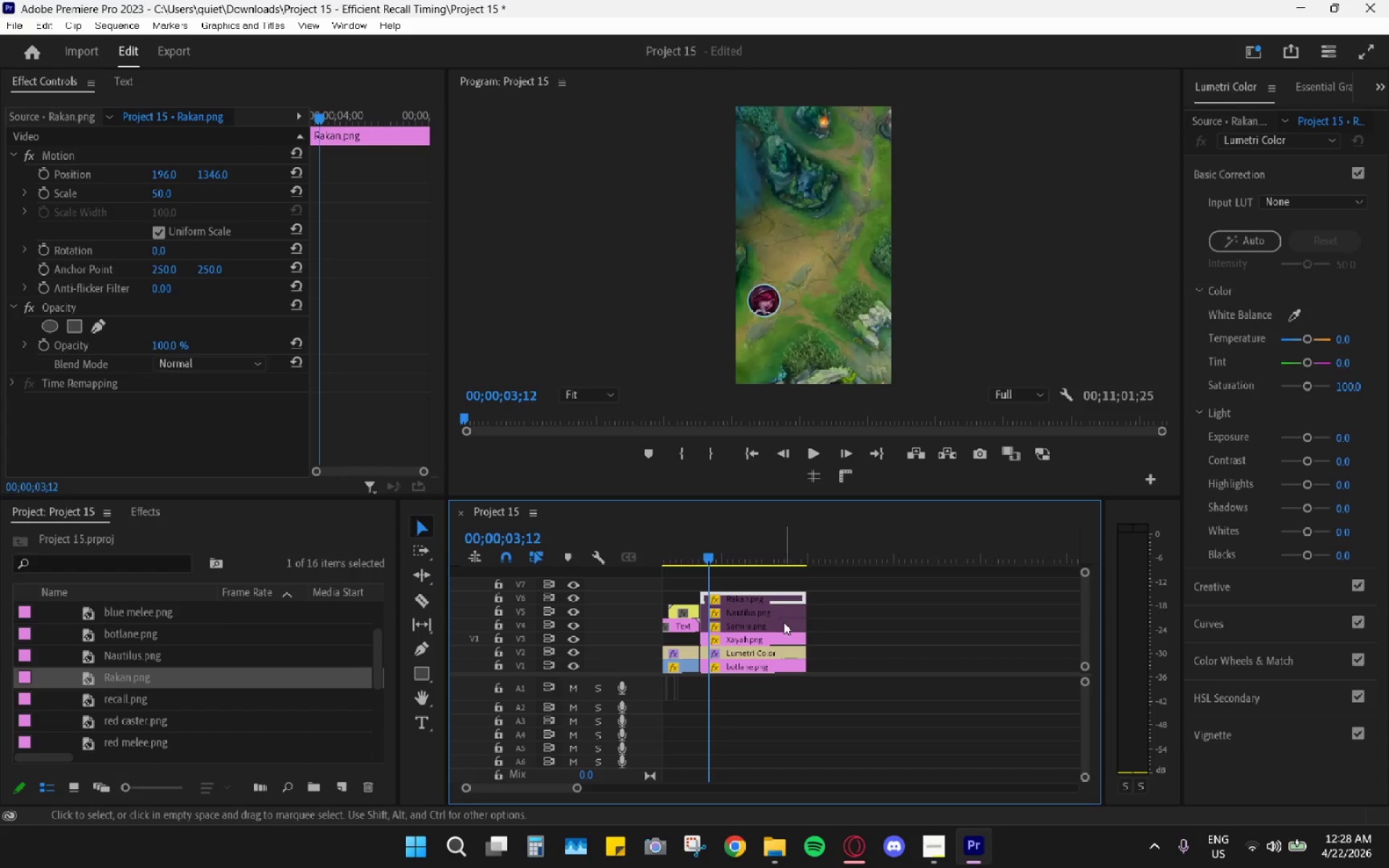 
left_click([783, 625])
 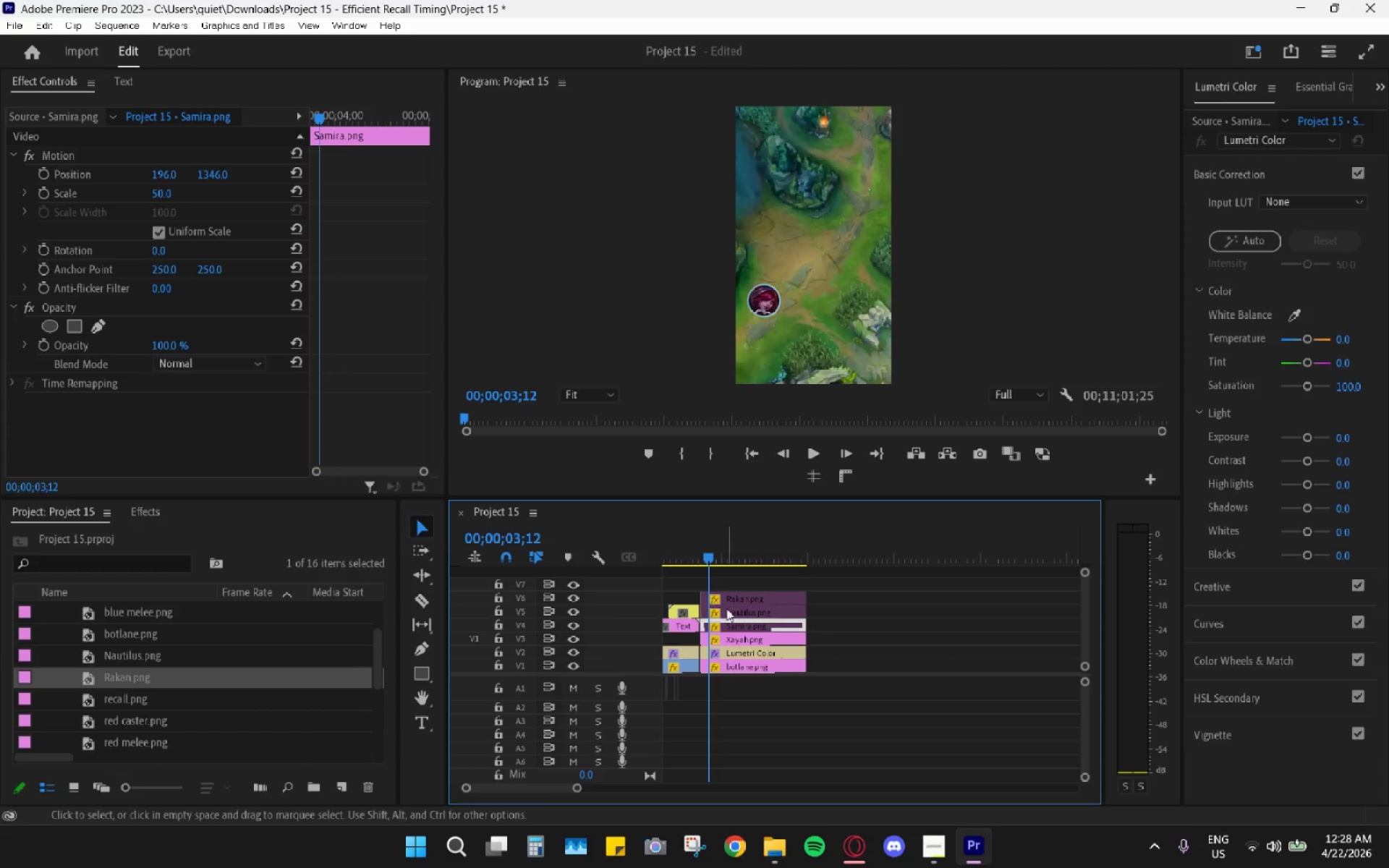 
key(Shift+E)
 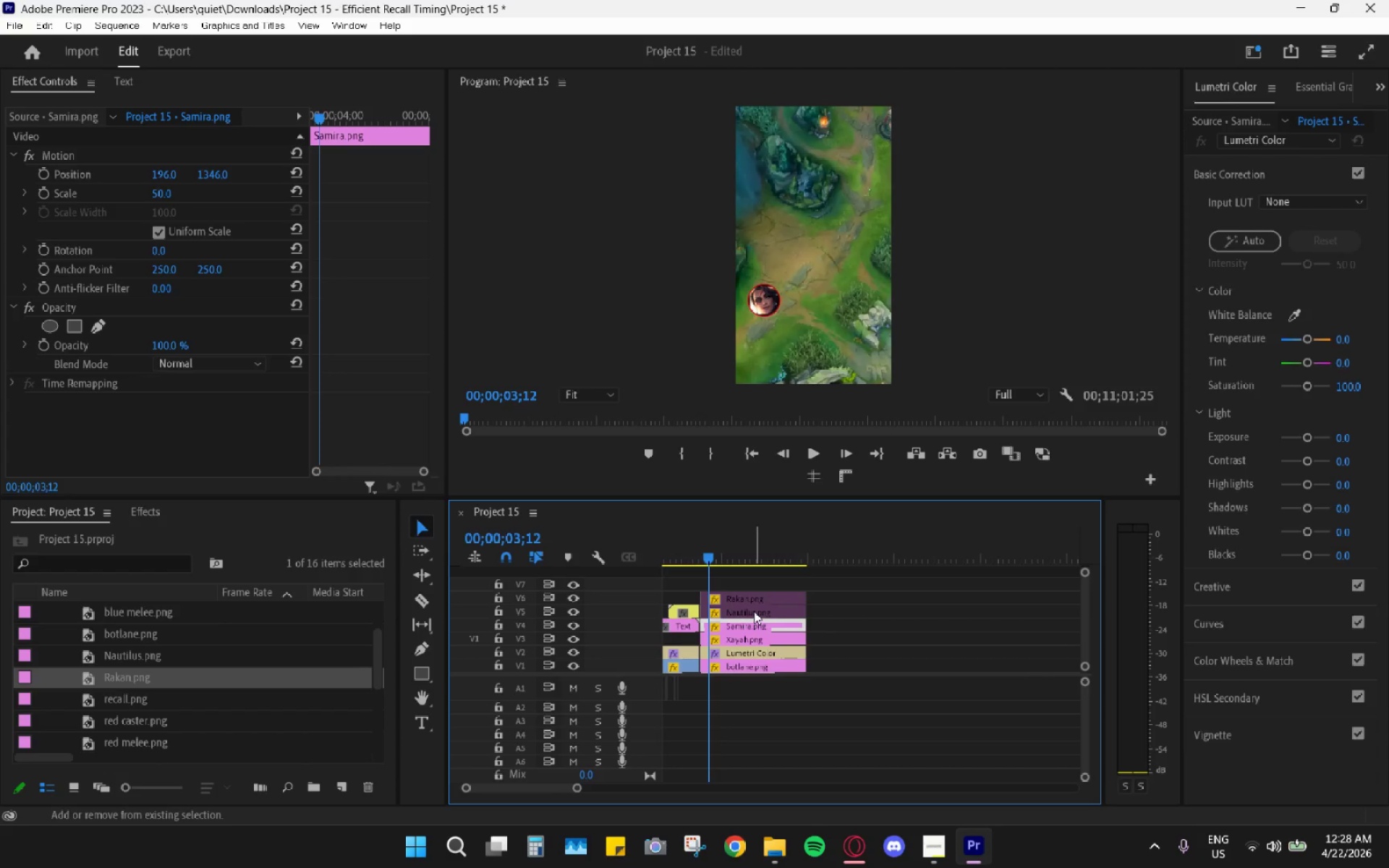 
left_click([754, 610])
 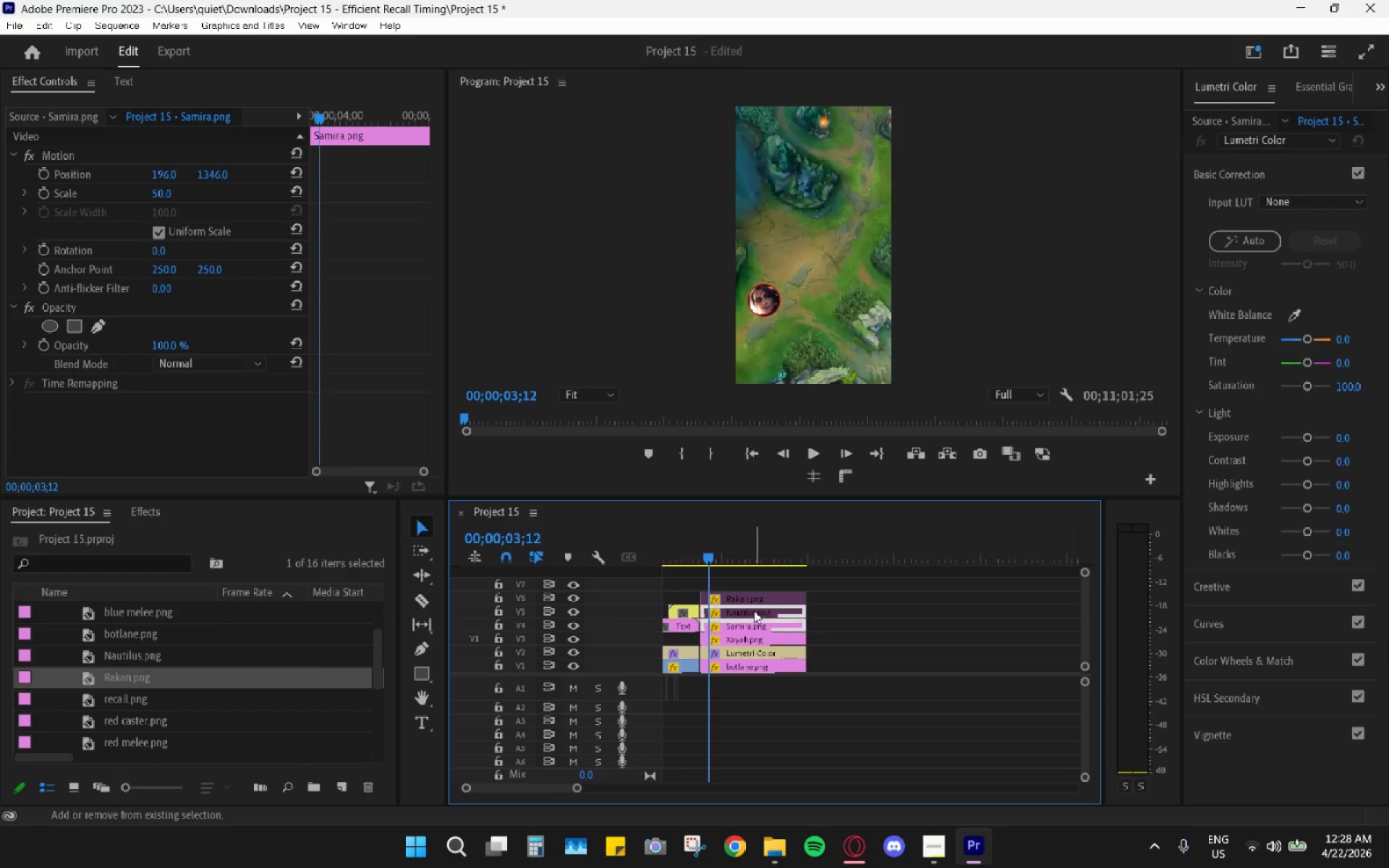 
key(Shift+E)
 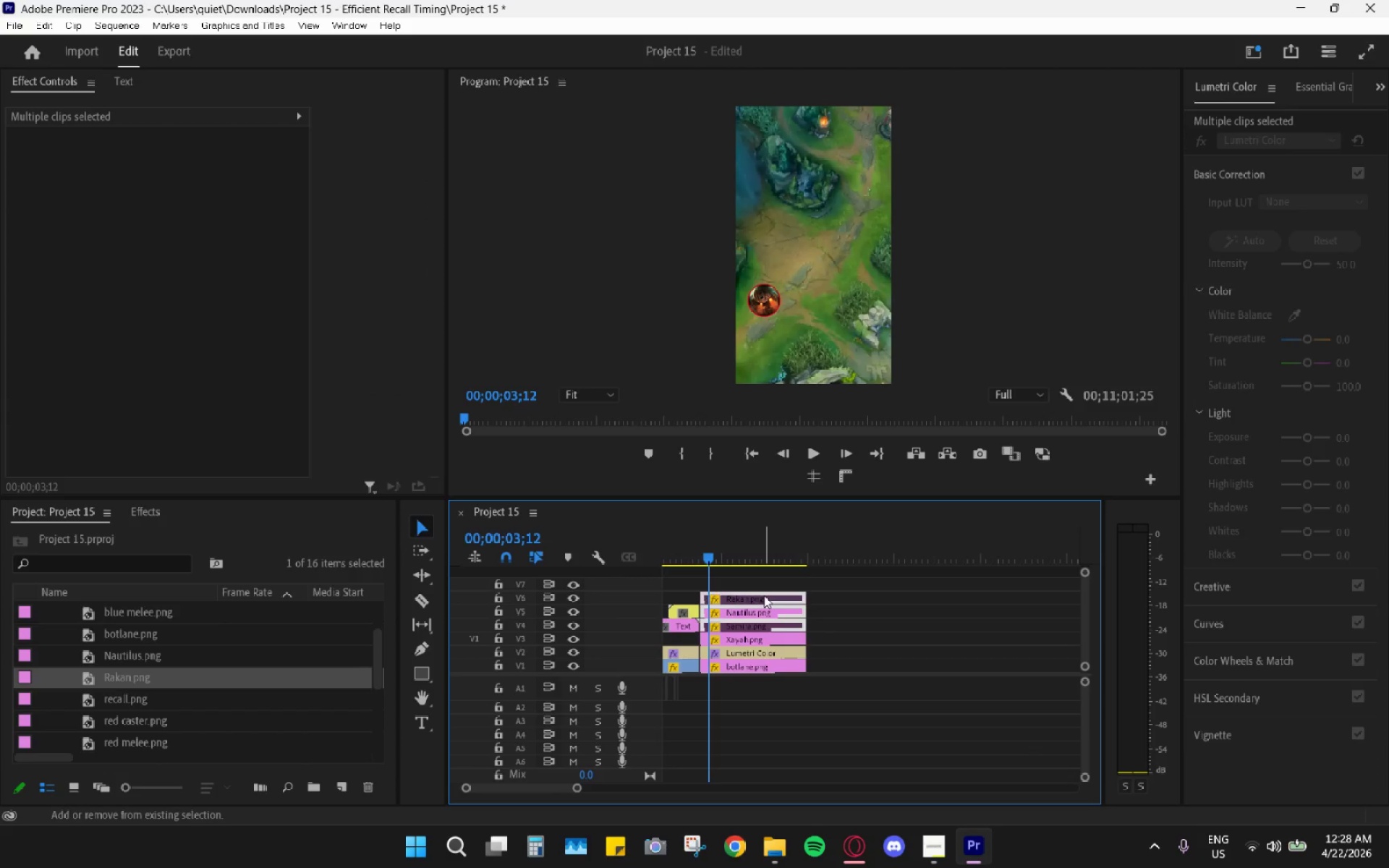 
key(Shift+E)
 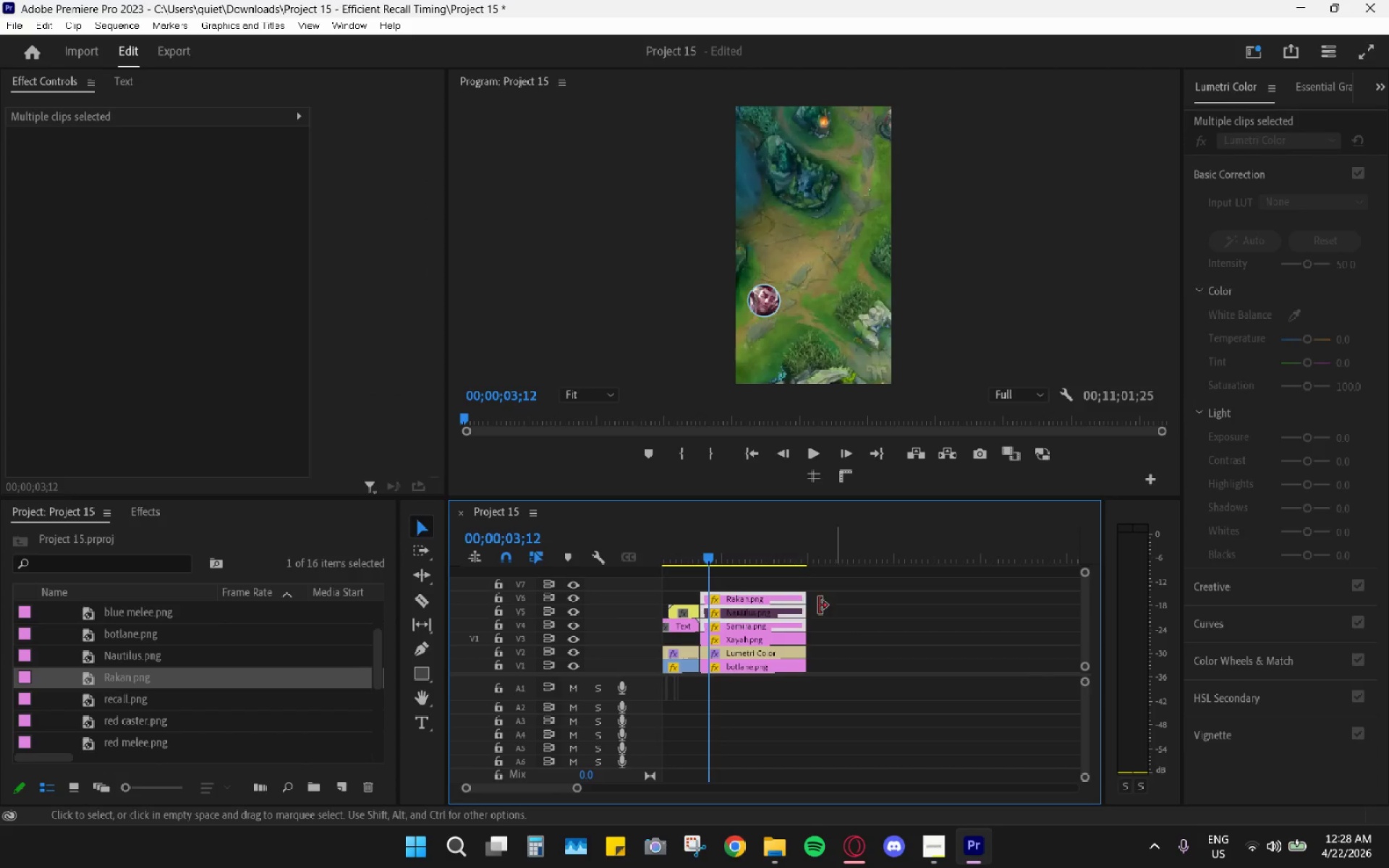 
left_click([783, 612])
 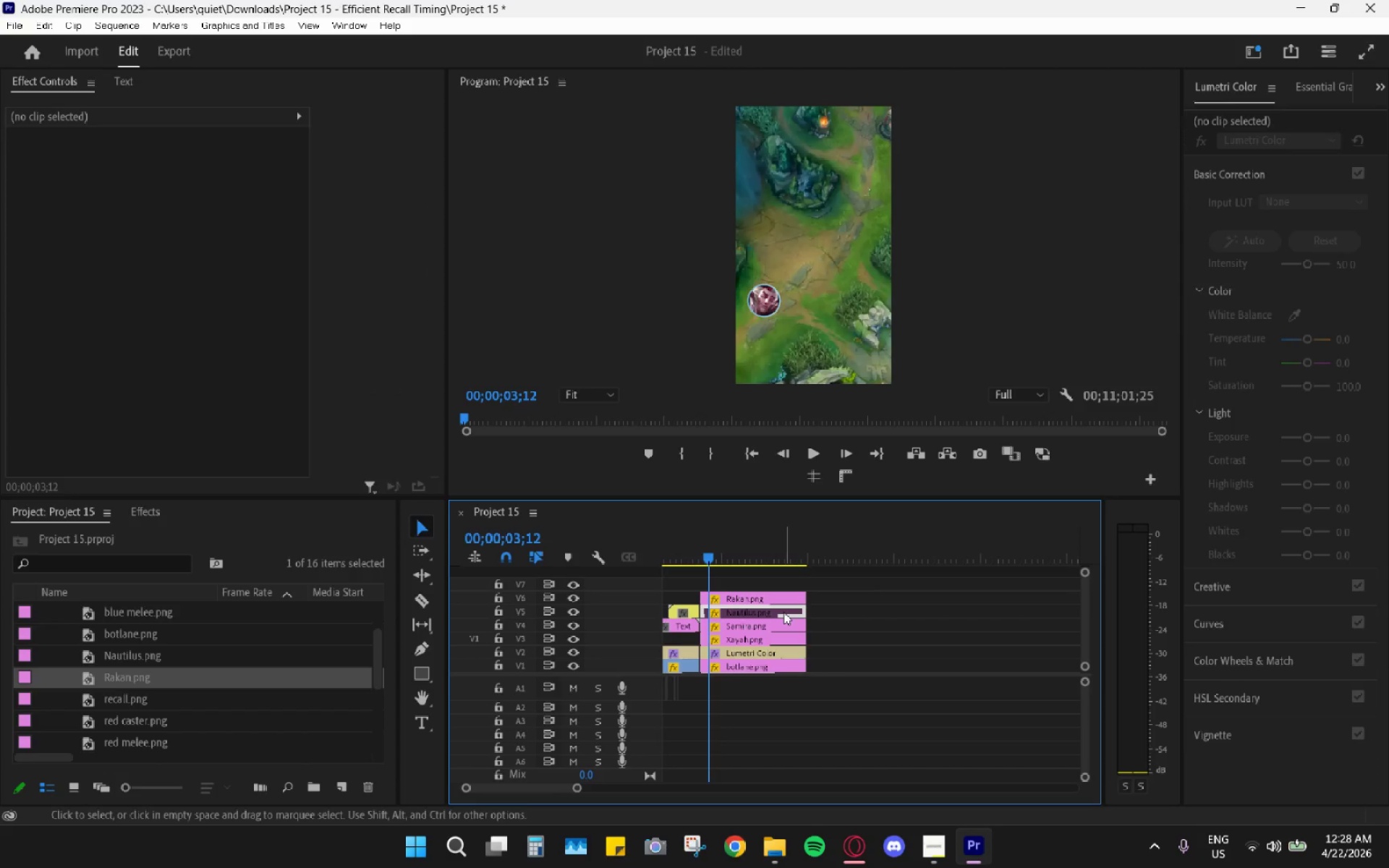 
key(Shift+E)
 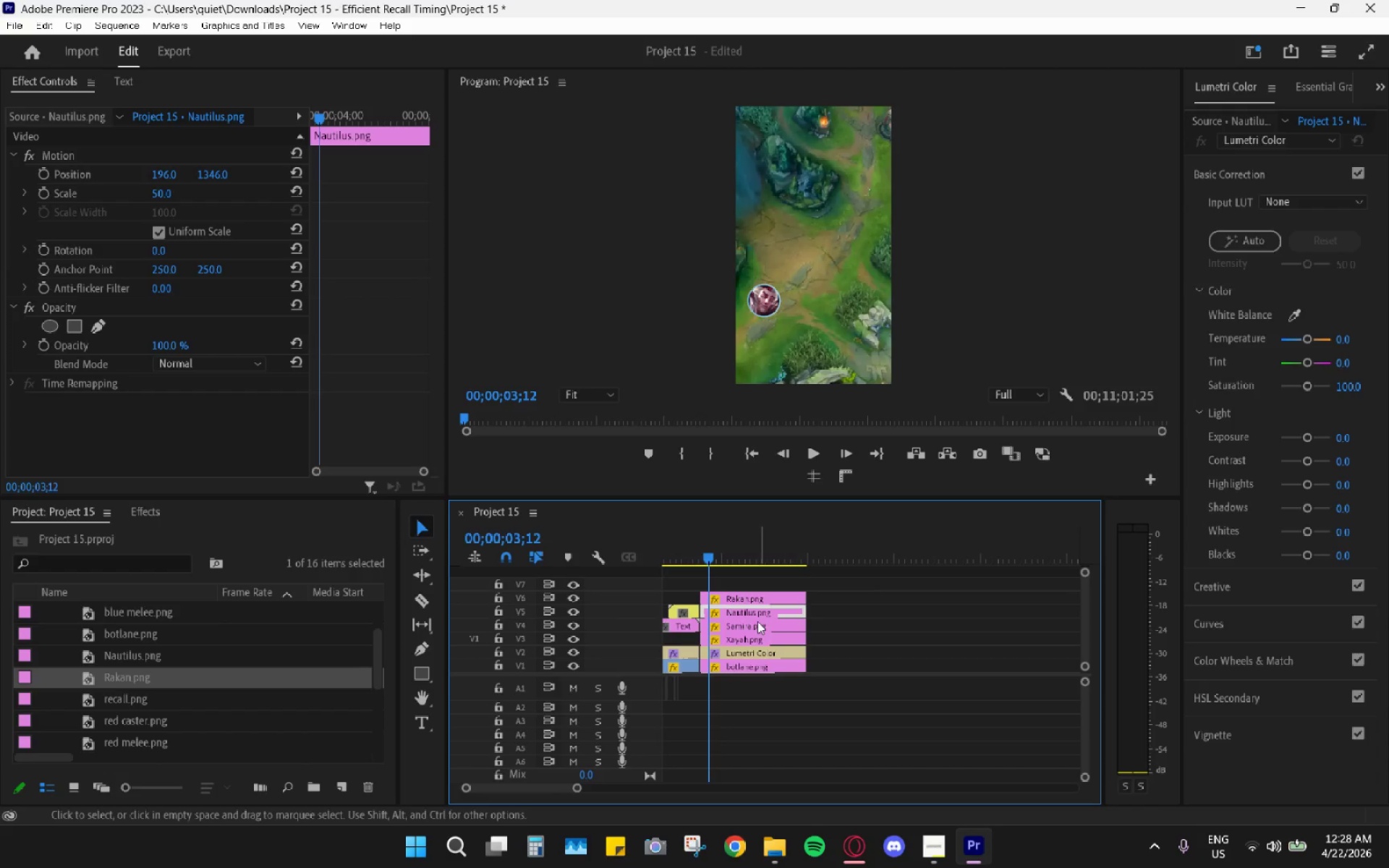 
left_click([752, 626])
 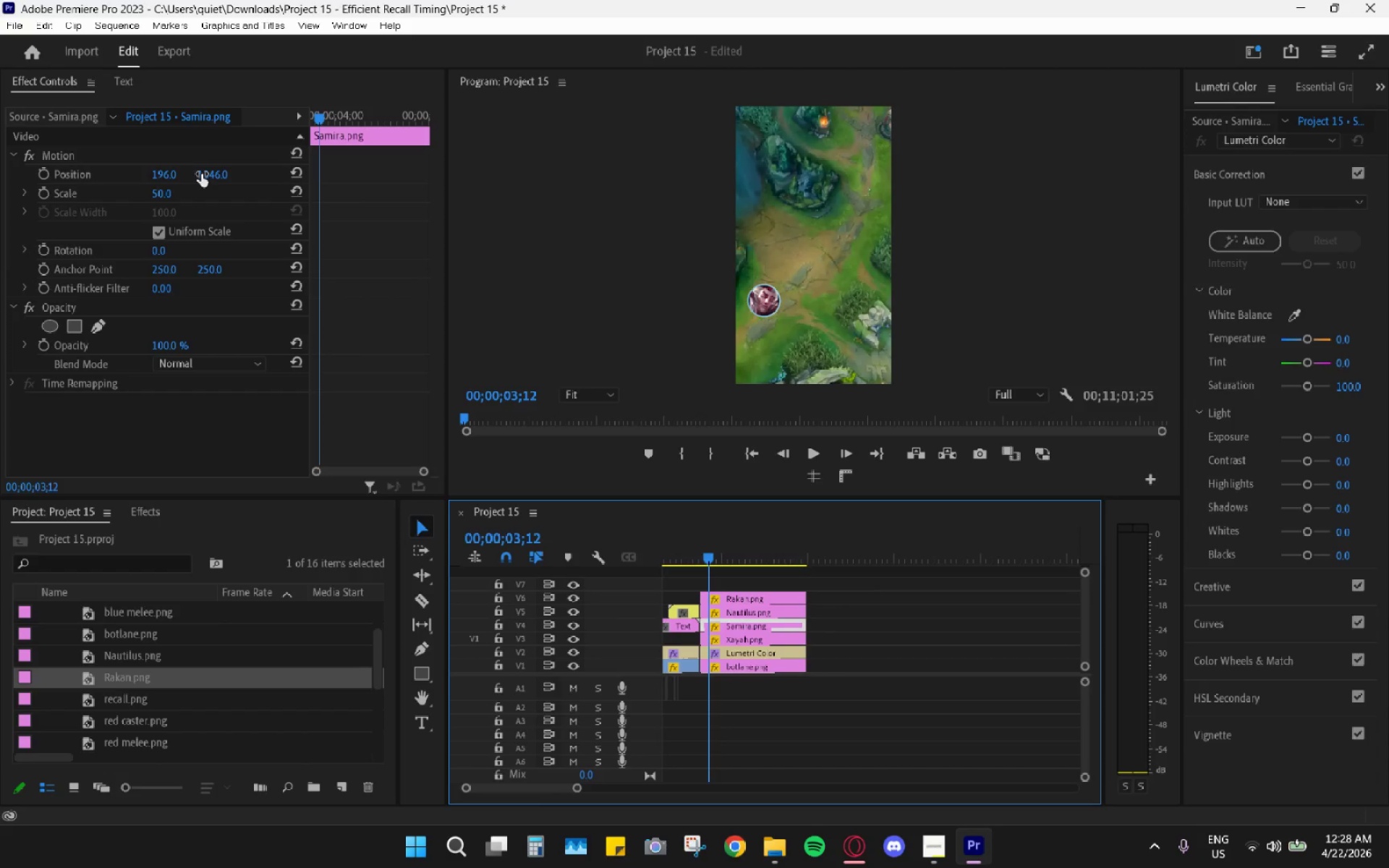 
left_click_drag(start_coordinate=[213, 176], to_coordinate=[130, 191])
 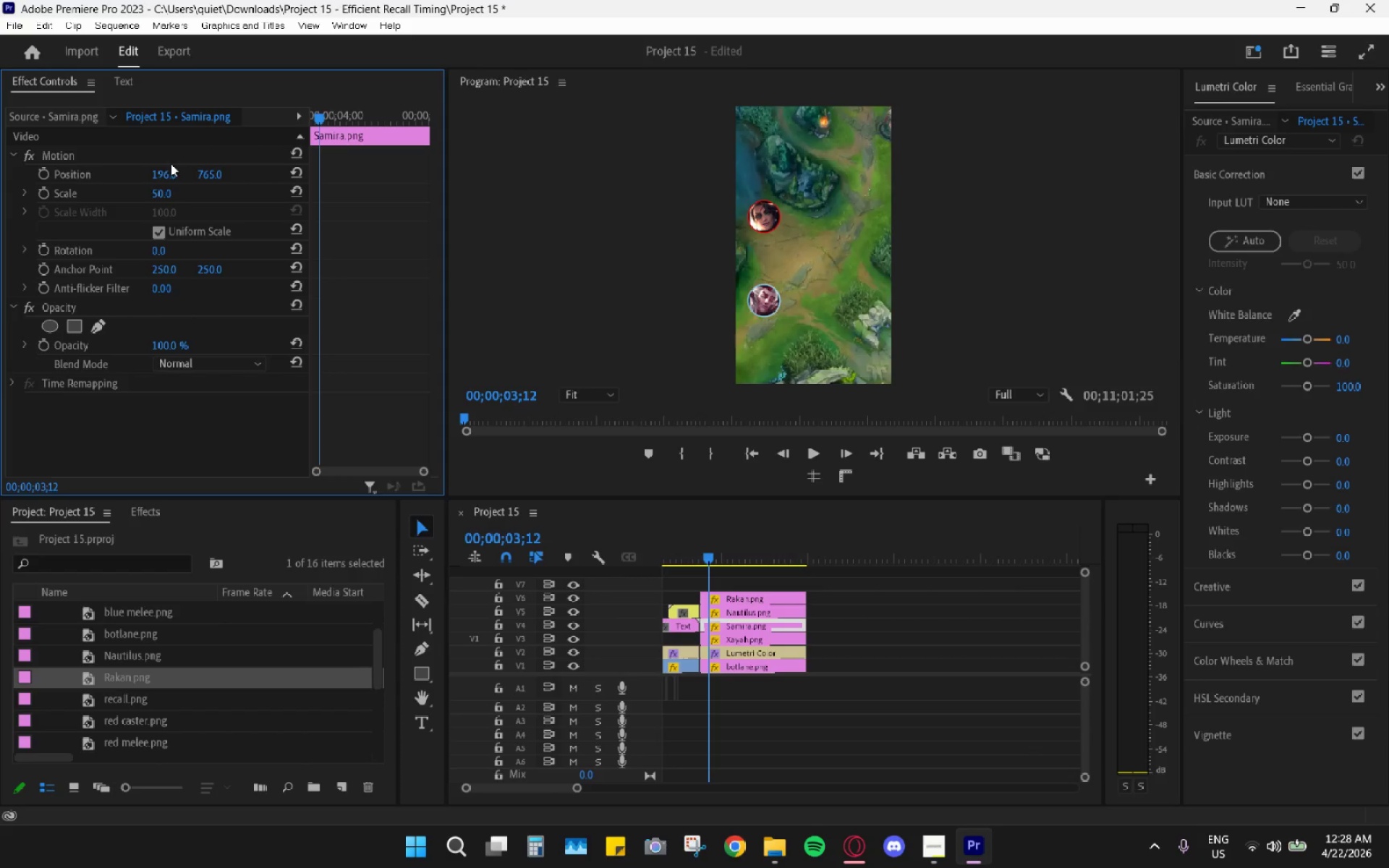 
left_click_drag(start_coordinate=[151, 174], to_coordinate=[456, 190])
 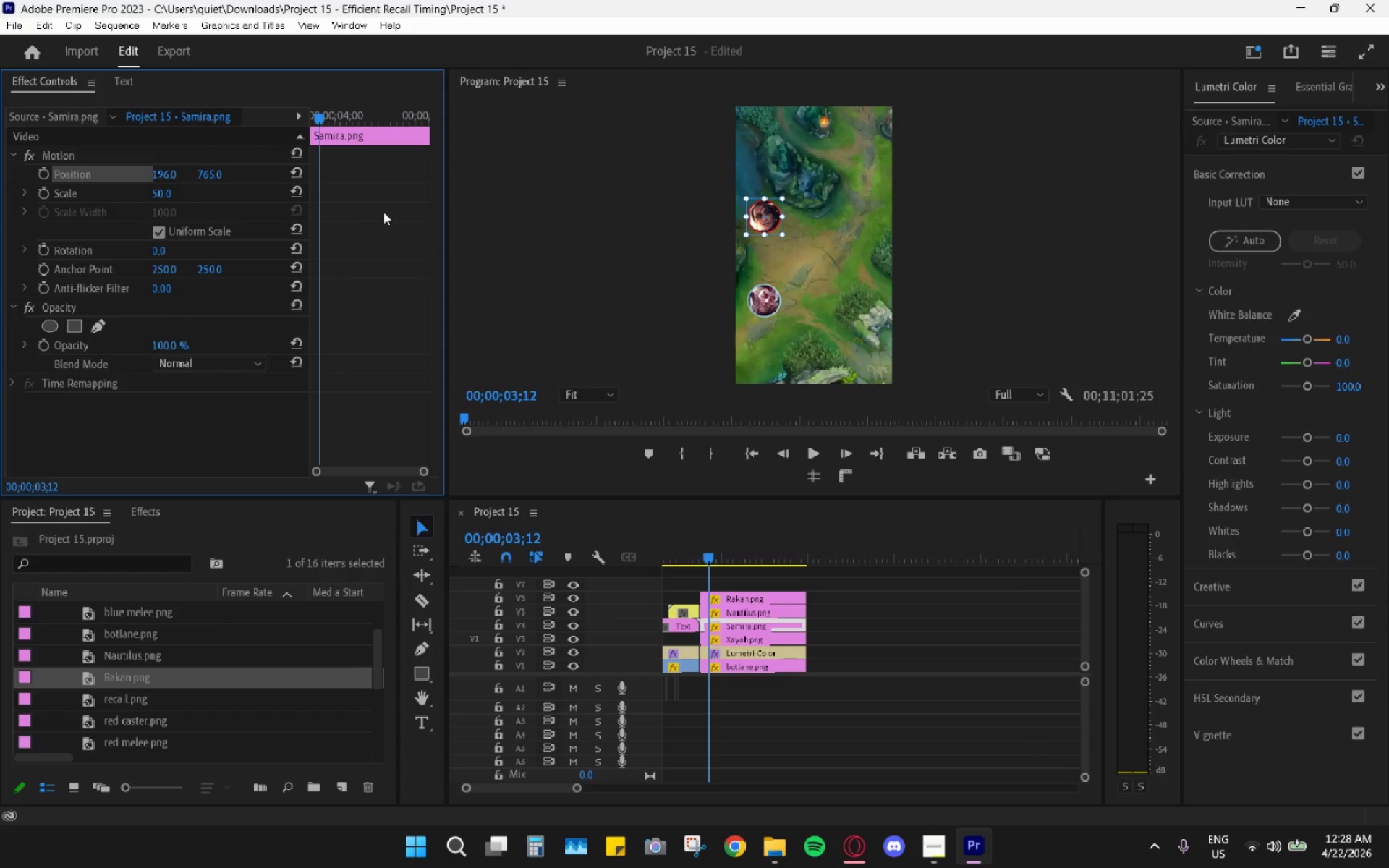 
left_click([349, 228])
 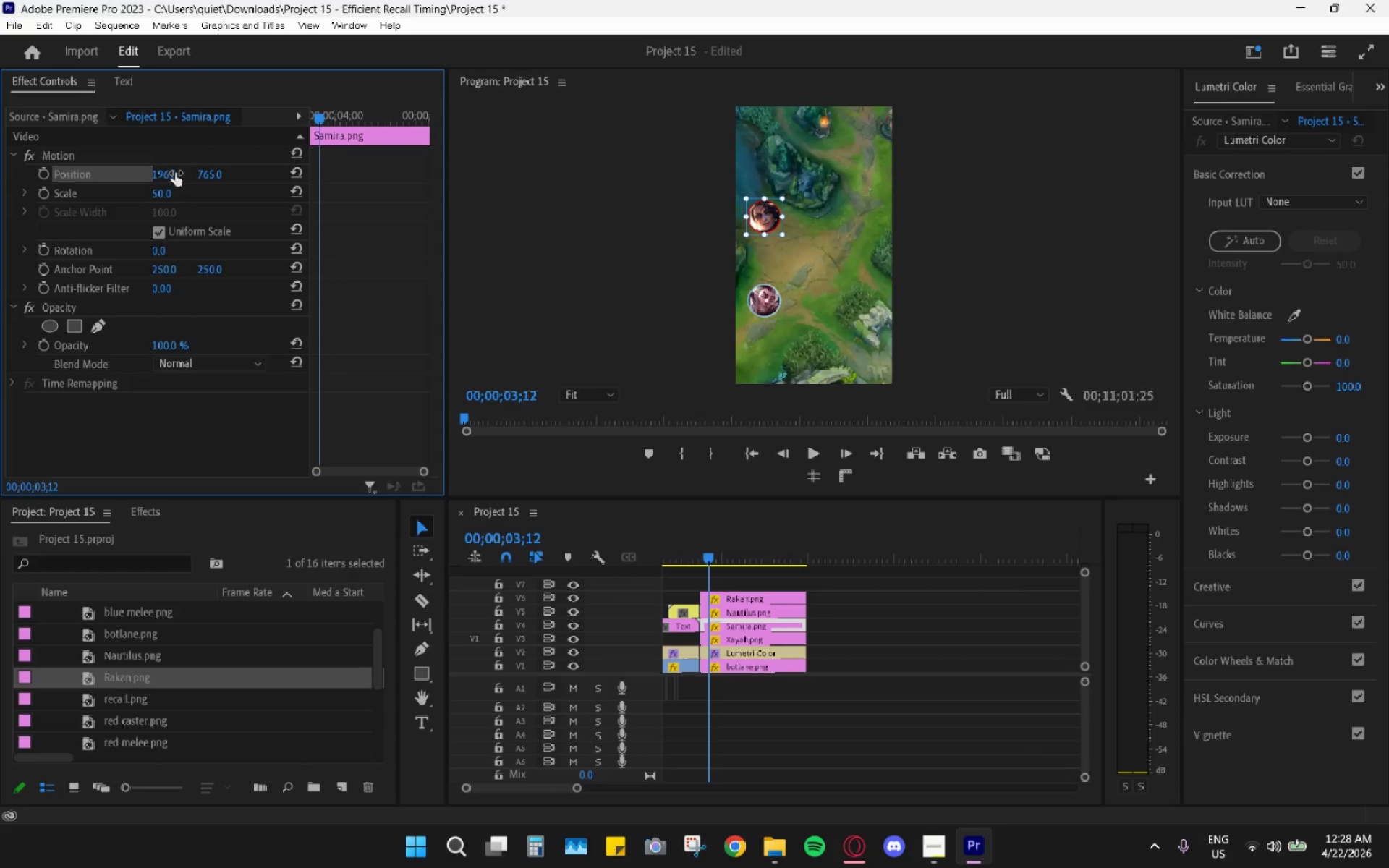 
left_click_drag(start_coordinate=[175, 172], to_coordinate=[464, 171])
 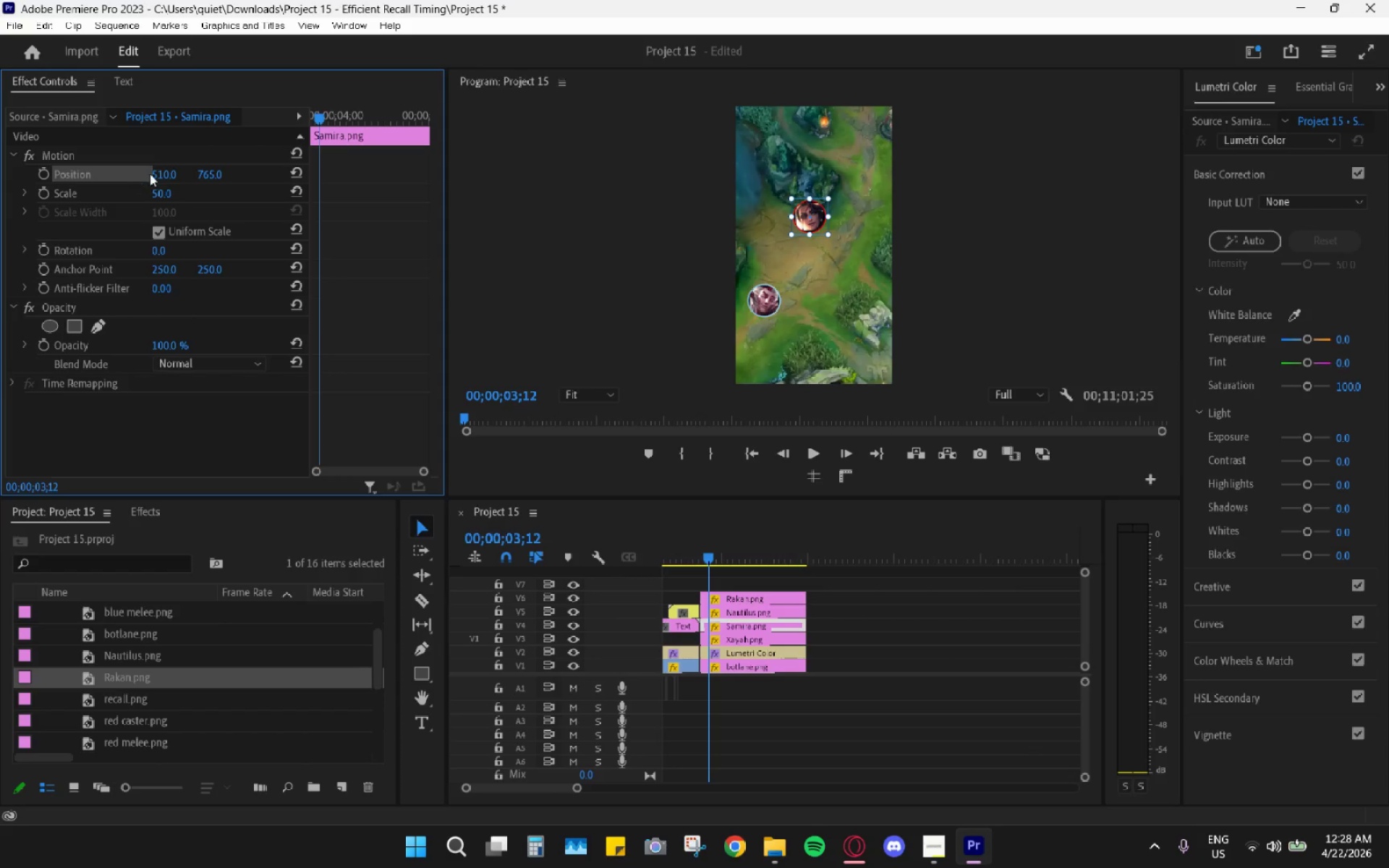 
left_click_drag(start_coordinate=[158, 172], to_coordinate=[260, 200])
 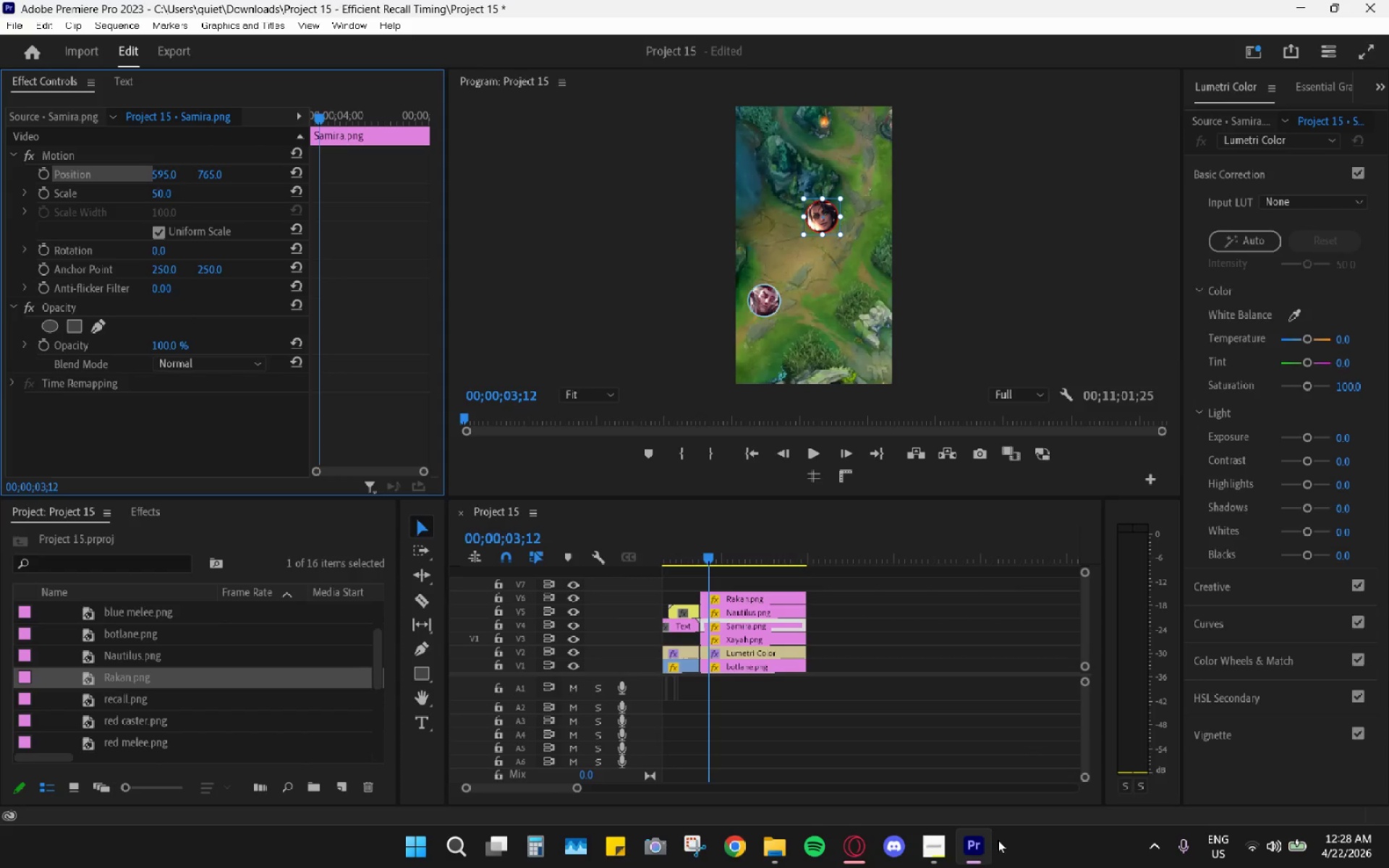 
left_click([865, 851])
 